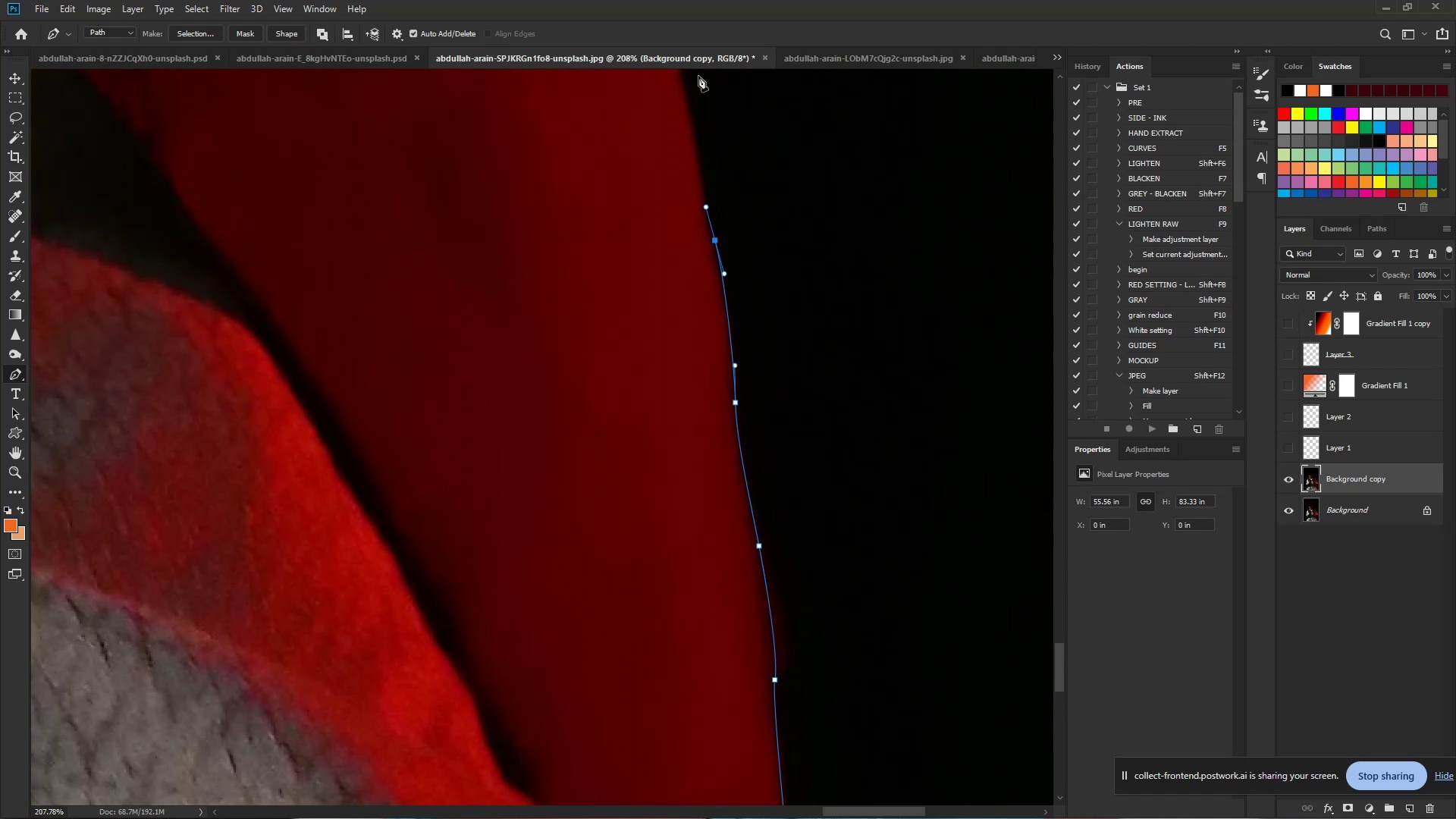 
hold_key(key=Space, duration=0.96)
 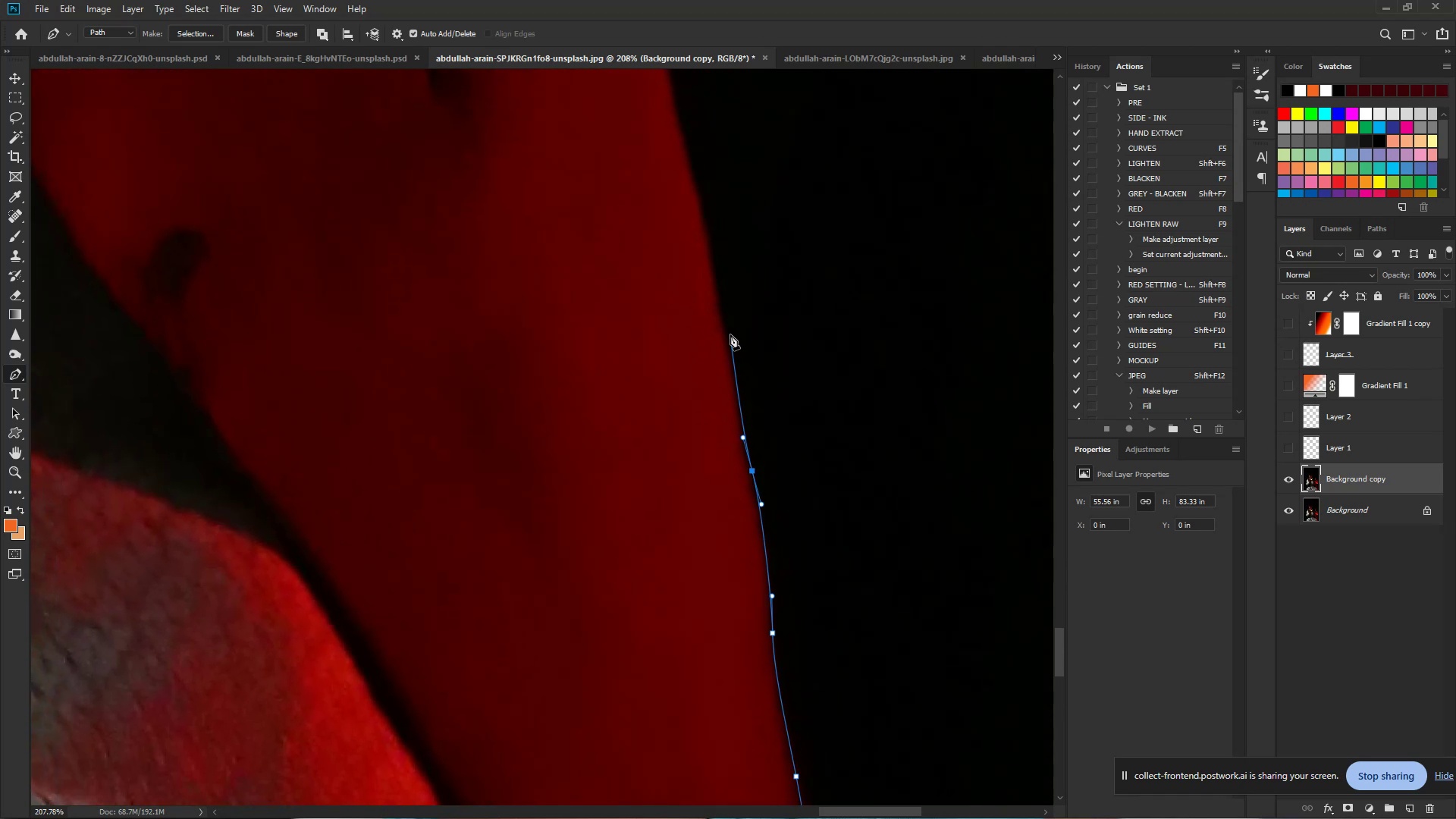 
left_click_drag(start_coordinate=[698, 127], to_coordinate=[736, 357])
 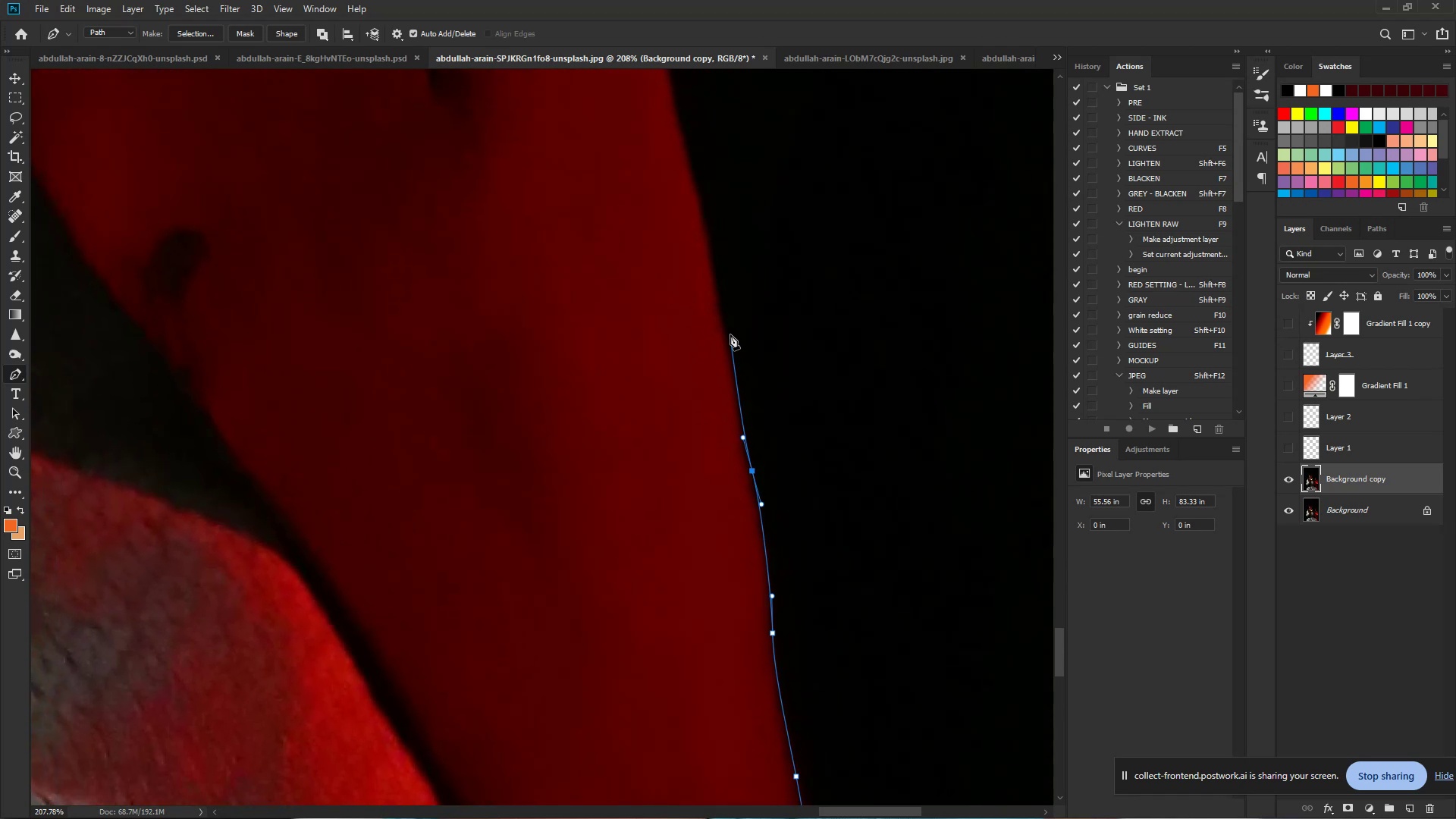 
left_click_drag(start_coordinate=[730, 334], to_coordinate=[720, 303])
 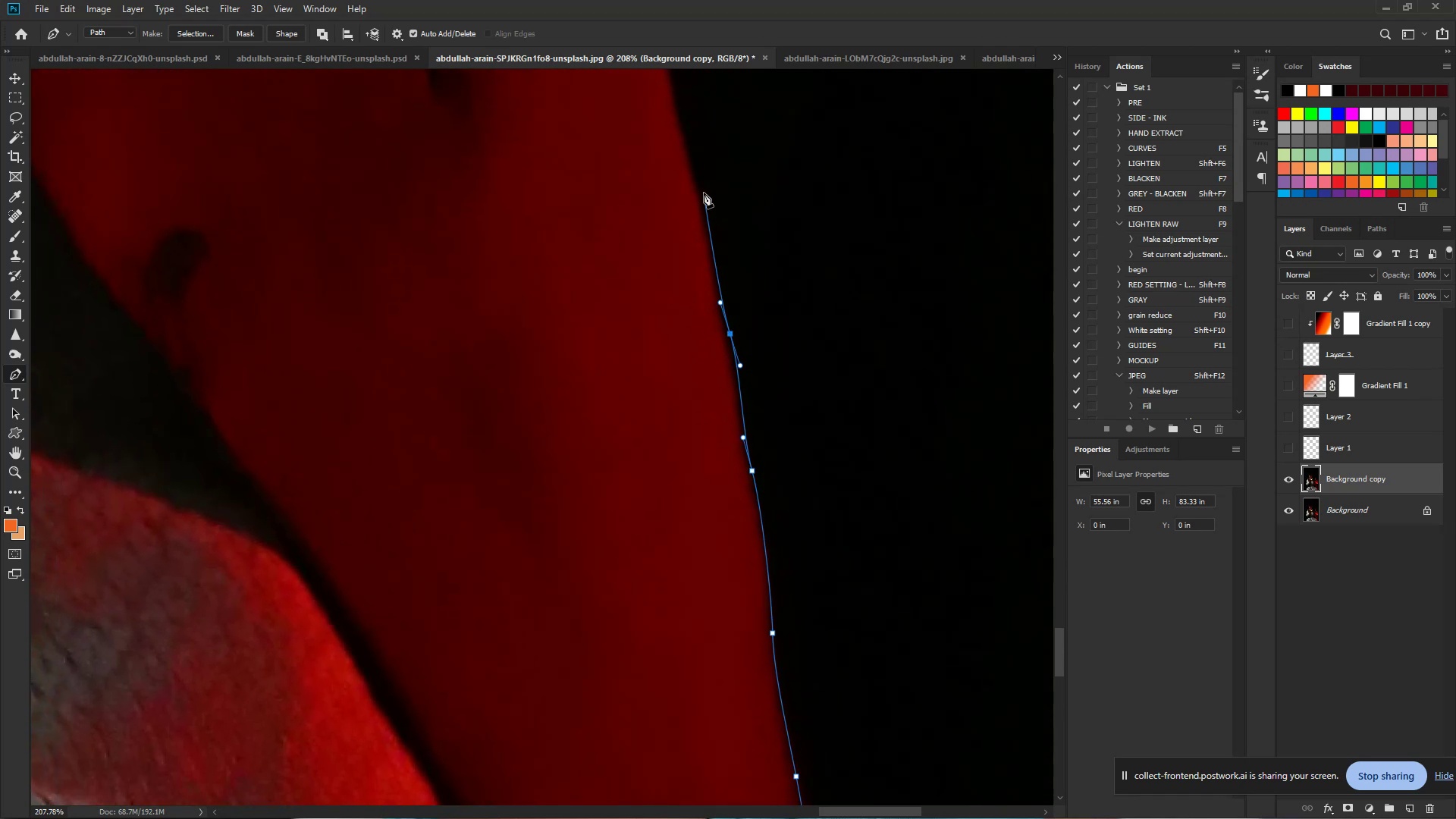 
left_click_drag(start_coordinate=[701, 188], to_coordinate=[692, 140])
 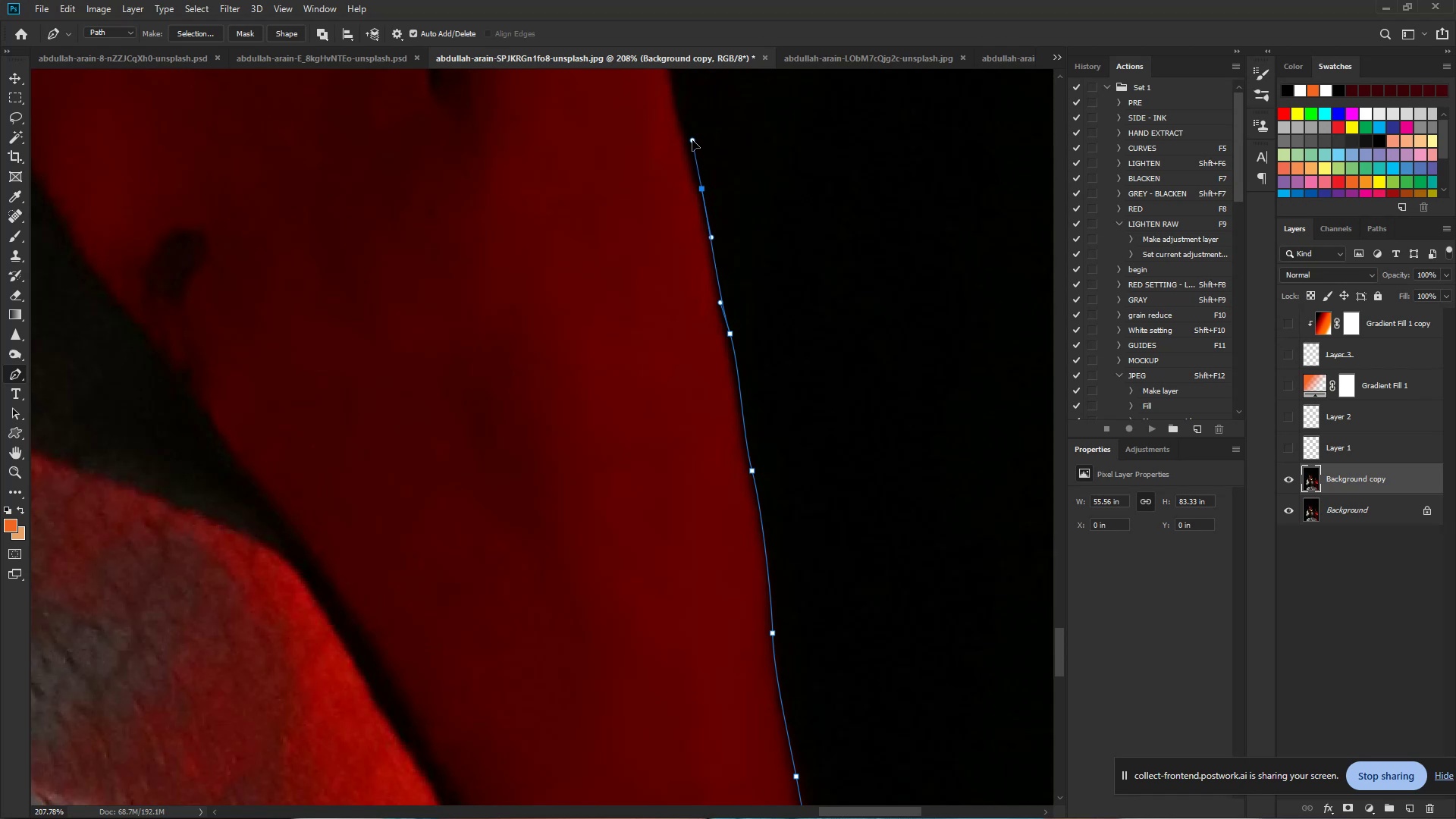 
hold_key(key=Space, duration=0.82)
 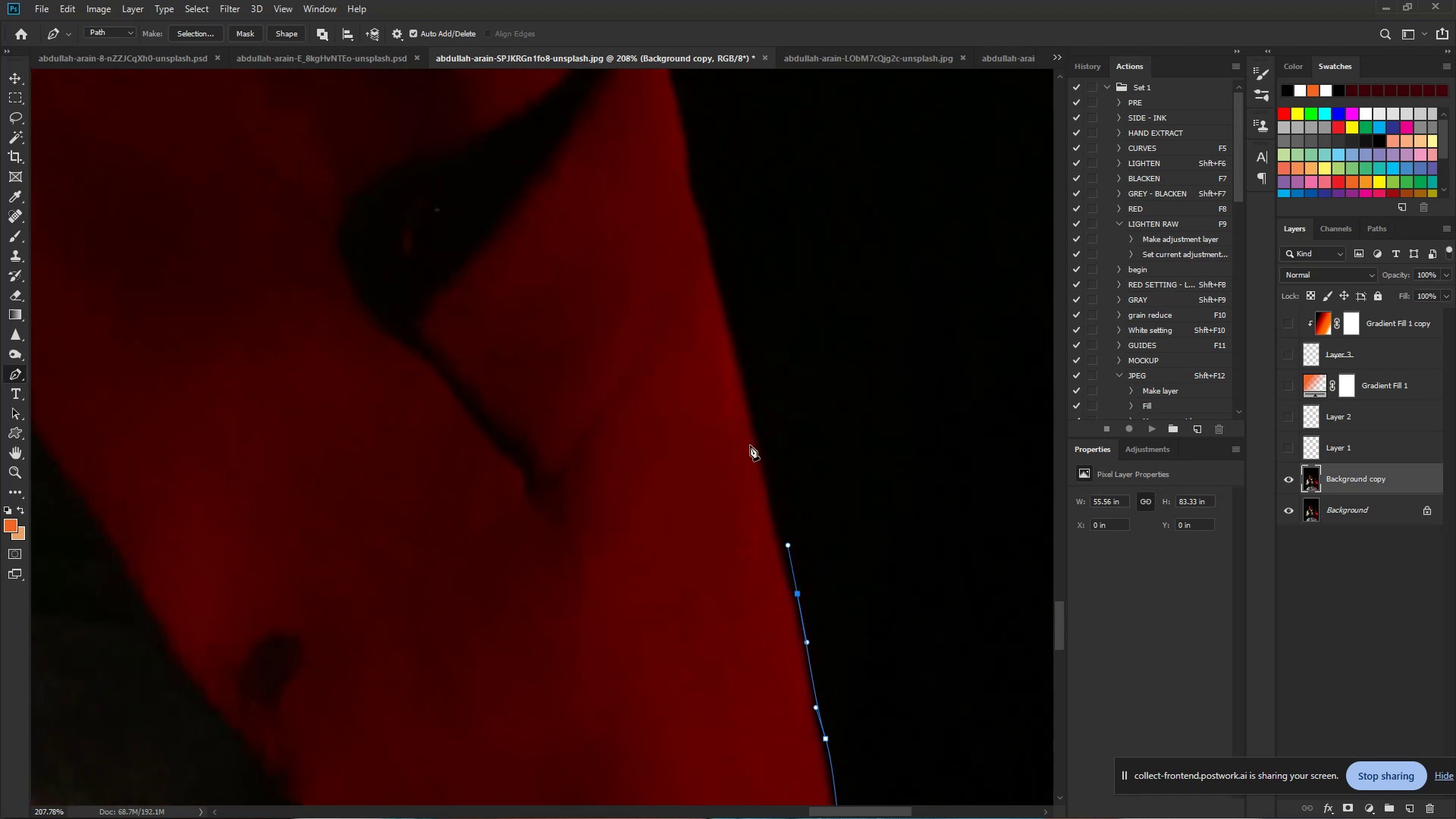 
left_click_drag(start_coordinate=[692, 140], to_coordinate=[788, 545])
 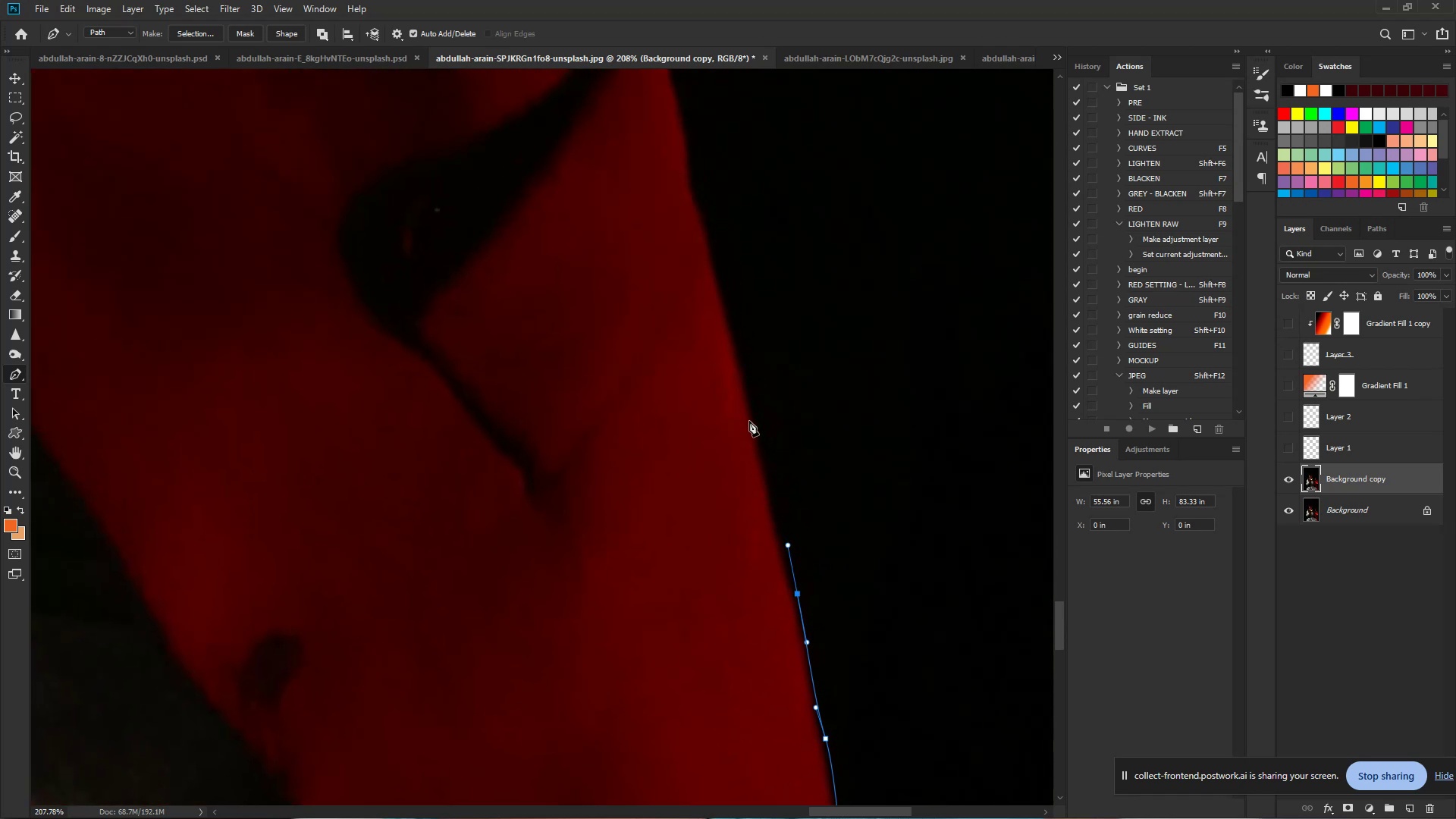 
left_click_drag(start_coordinate=[751, 410], to_coordinate=[741, 357])
 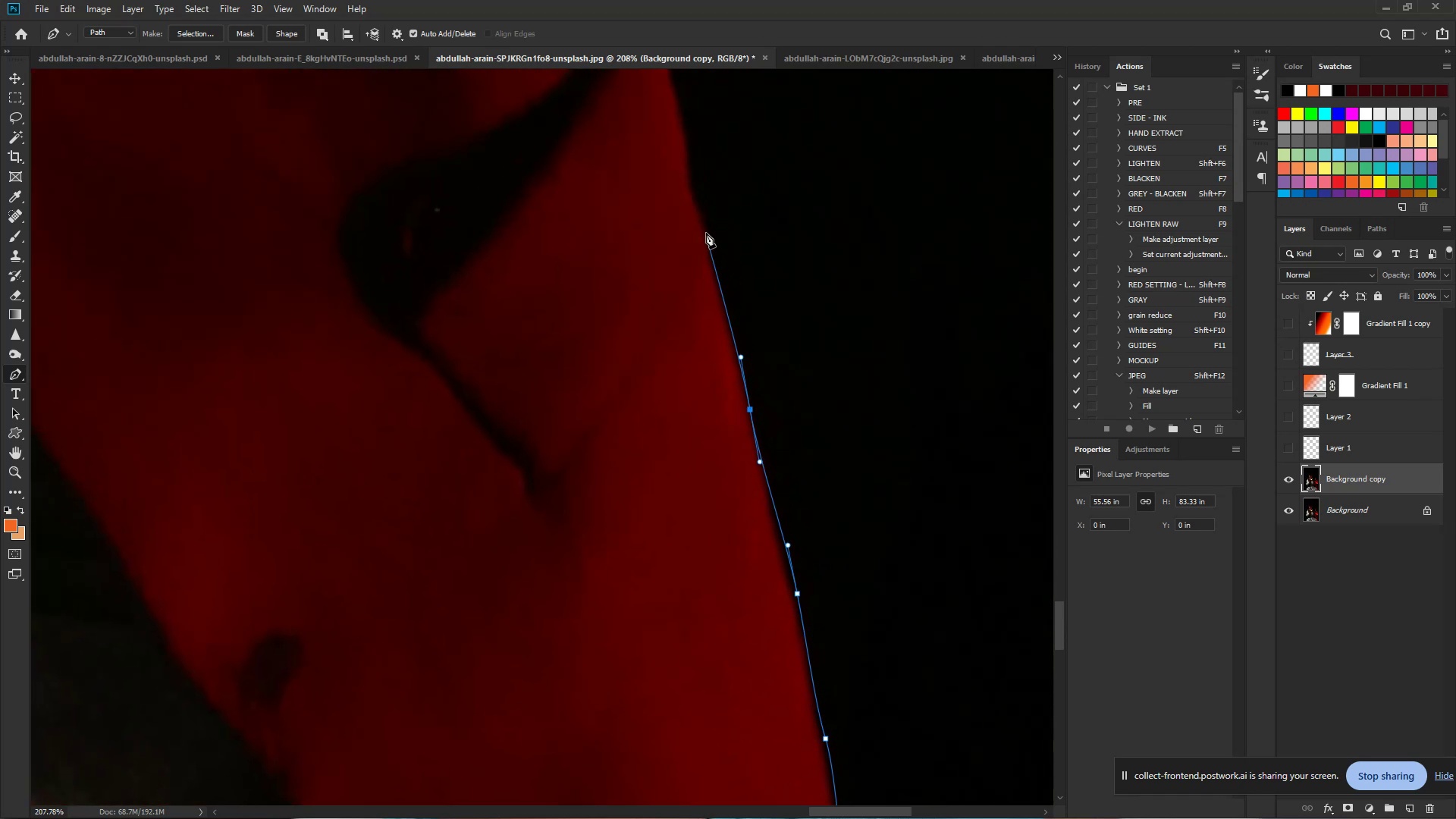 
left_click_drag(start_coordinate=[705, 220], to_coordinate=[698, 201])
 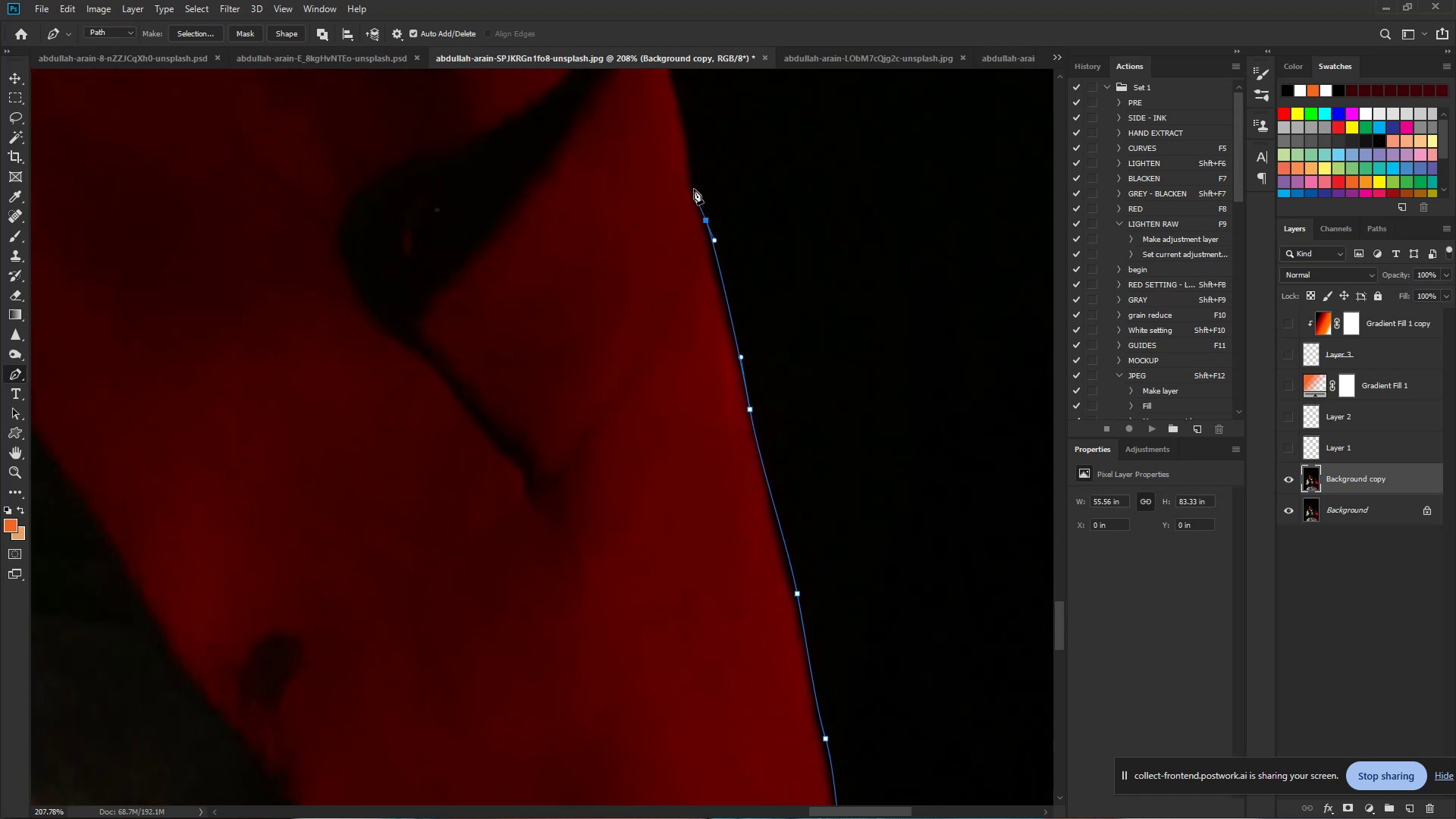 
left_click_drag(start_coordinate=[694, 187], to_coordinate=[692, 174])
 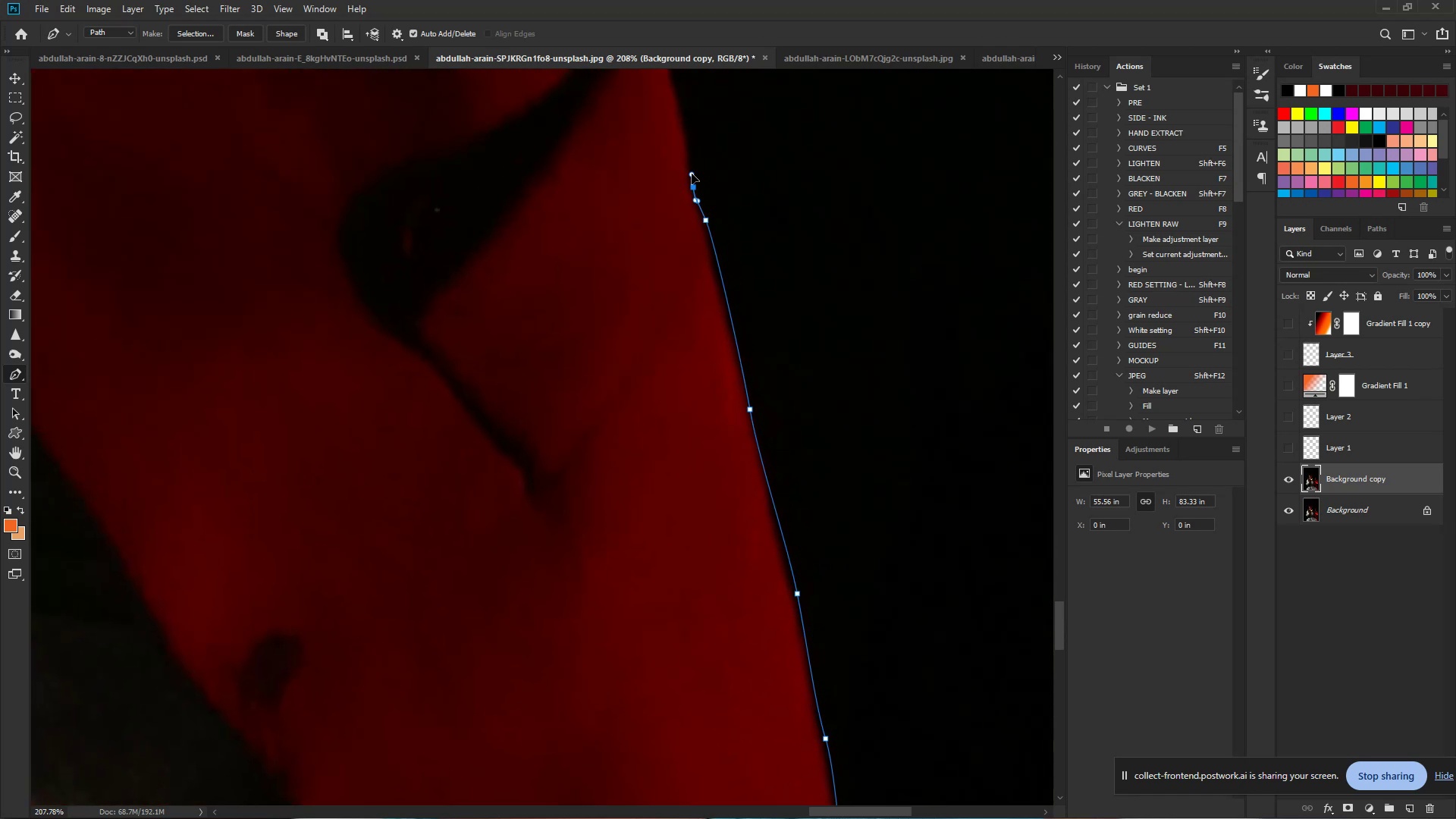 
hold_key(key=Space, duration=0.82)
 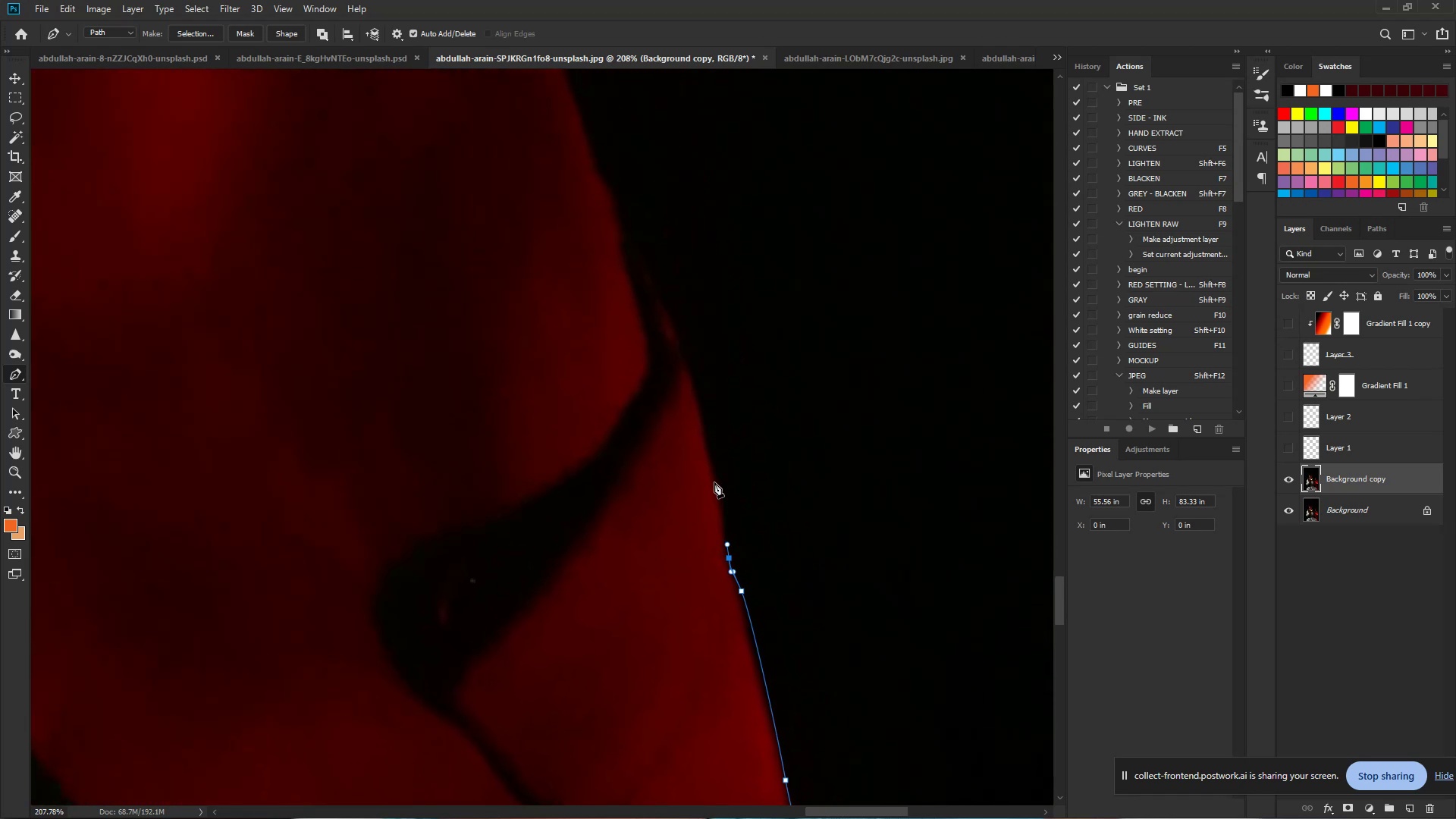 
left_click_drag(start_coordinate=[692, 171], to_coordinate=[727, 541])
 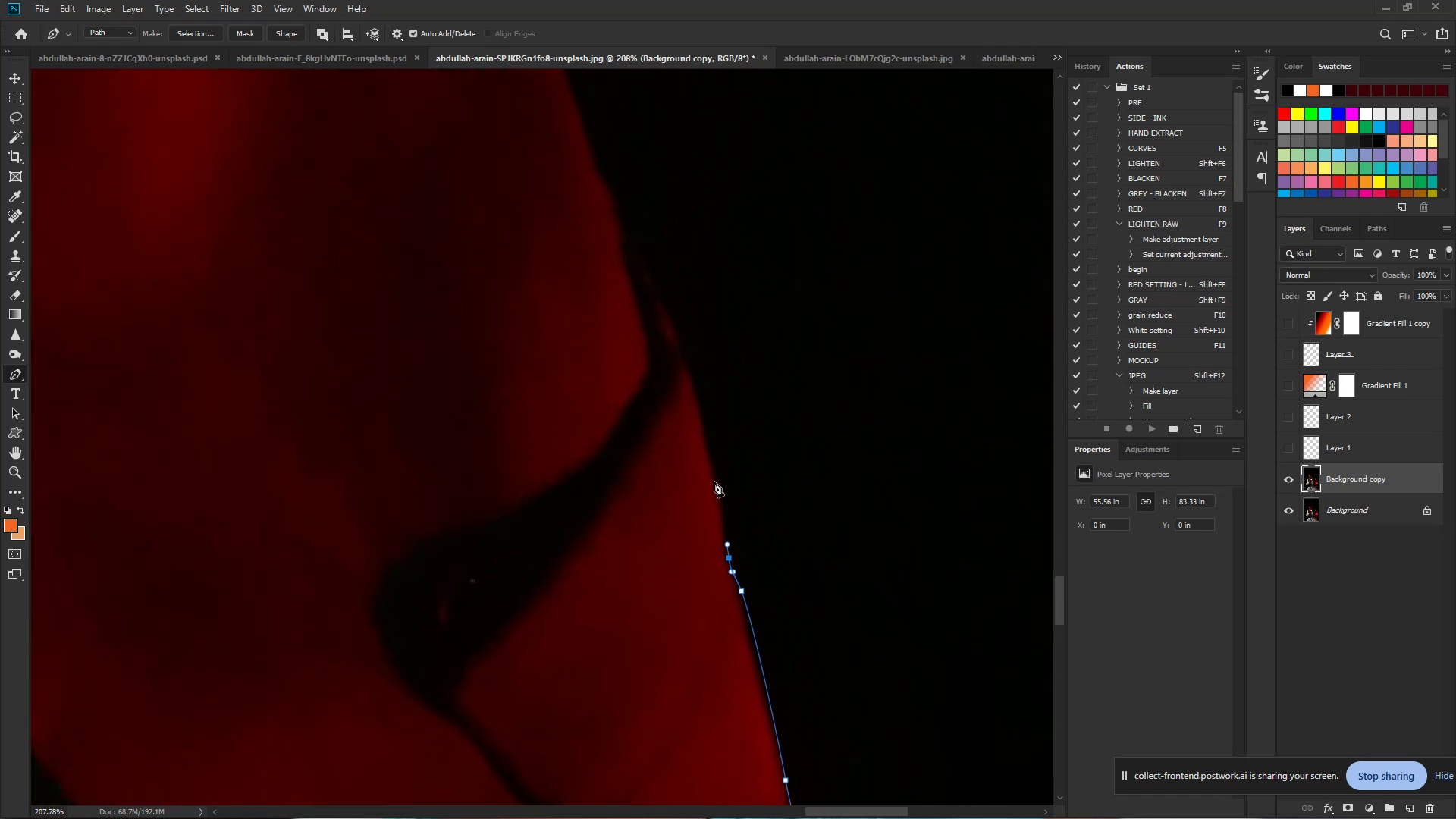 
left_click_drag(start_coordinate=[714, 473], to_coordinate=[709, 444])
 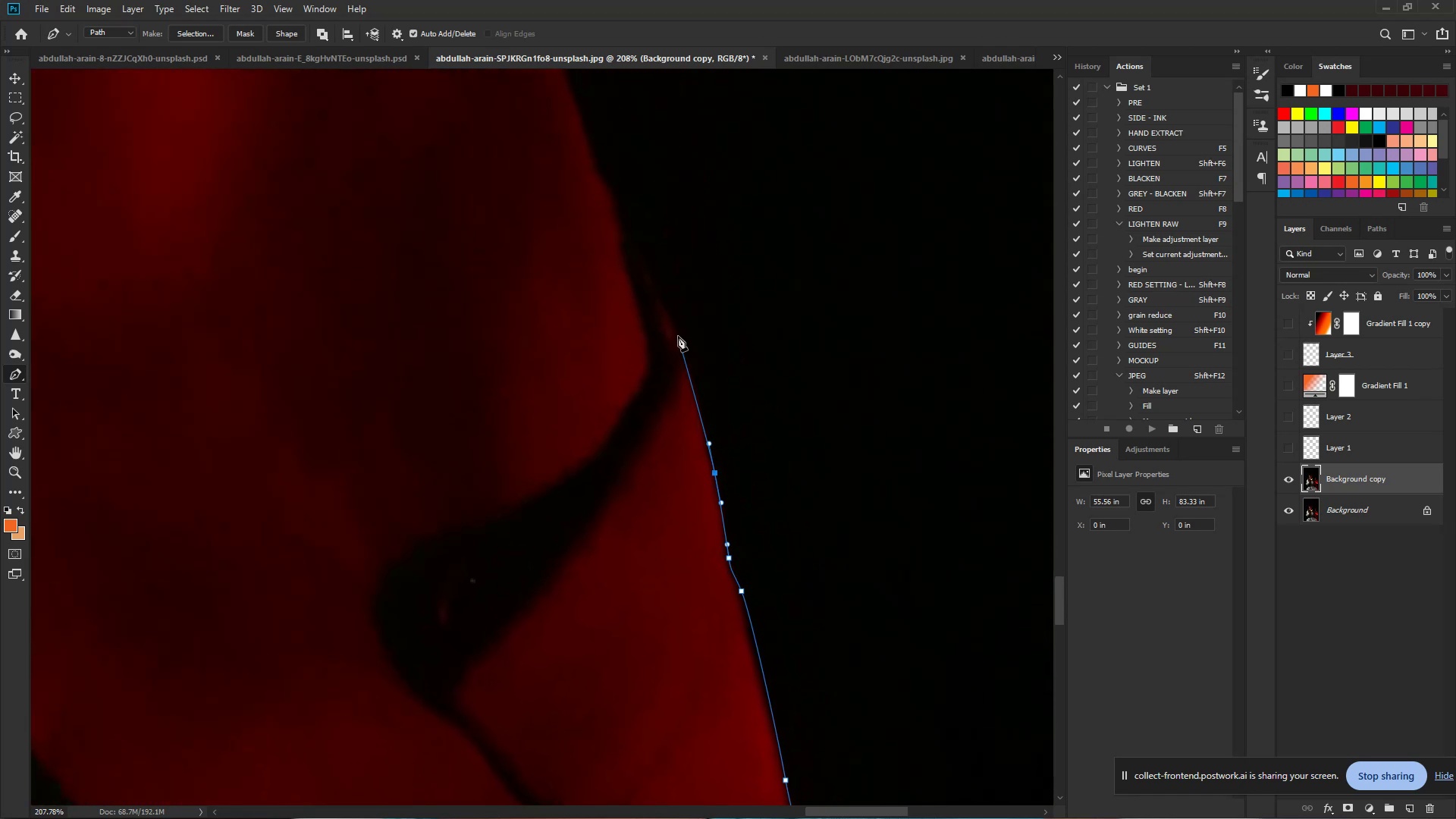 
left_click_drag(start_coordinate=[678, 336], to_coordinate=[661, 285])
 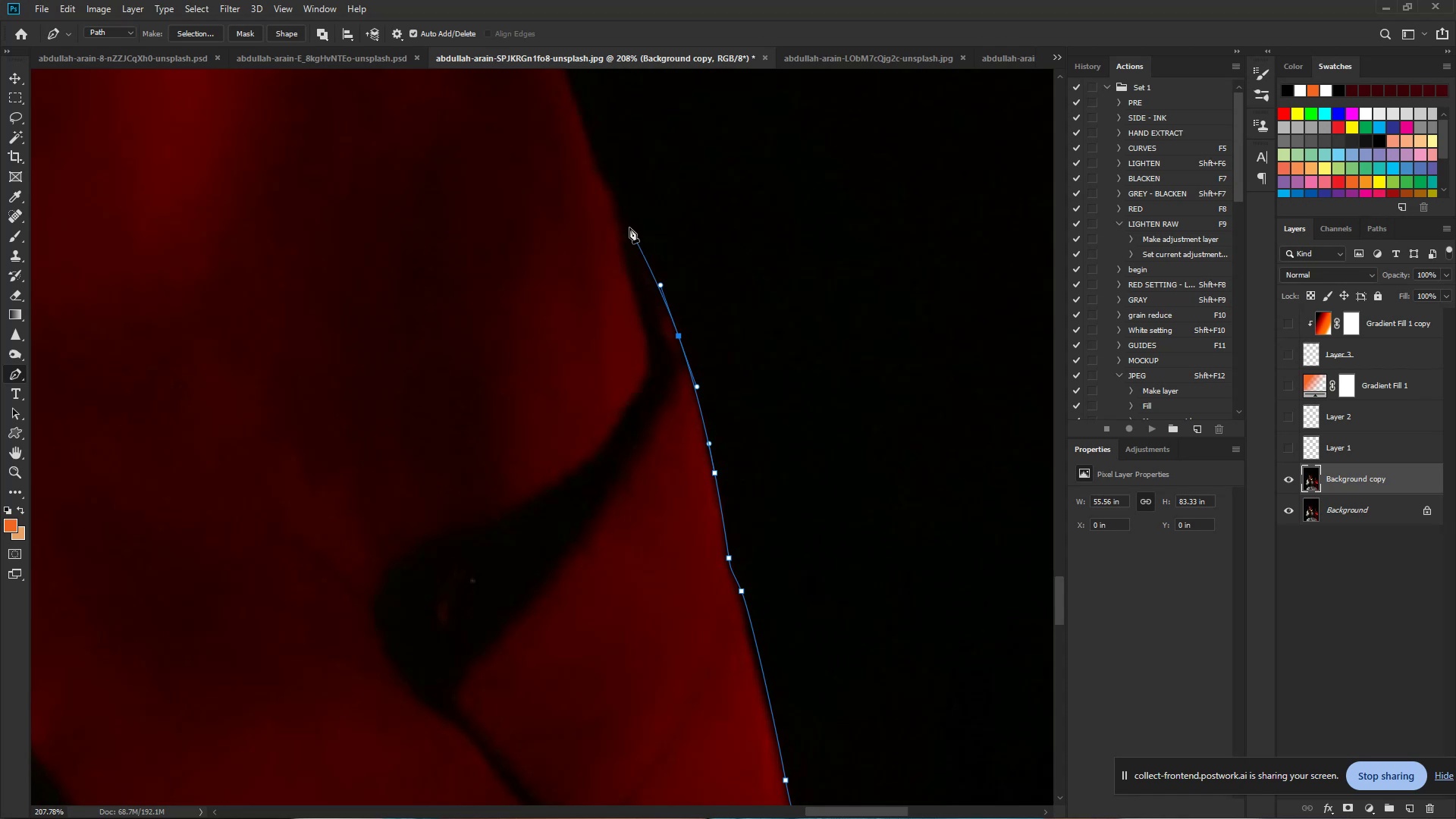 
left_click([623, 225])
 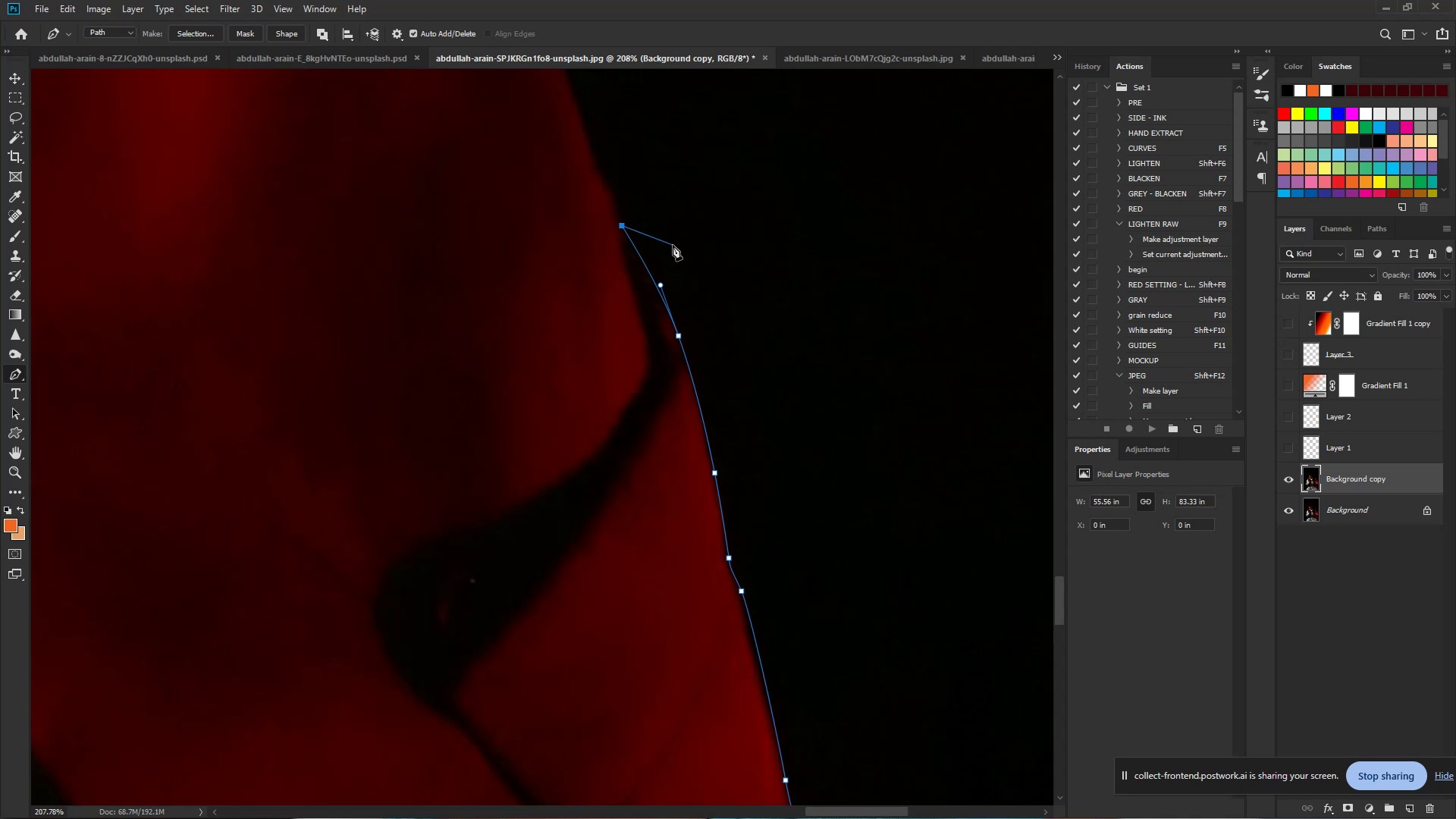 
wait(14.96)
 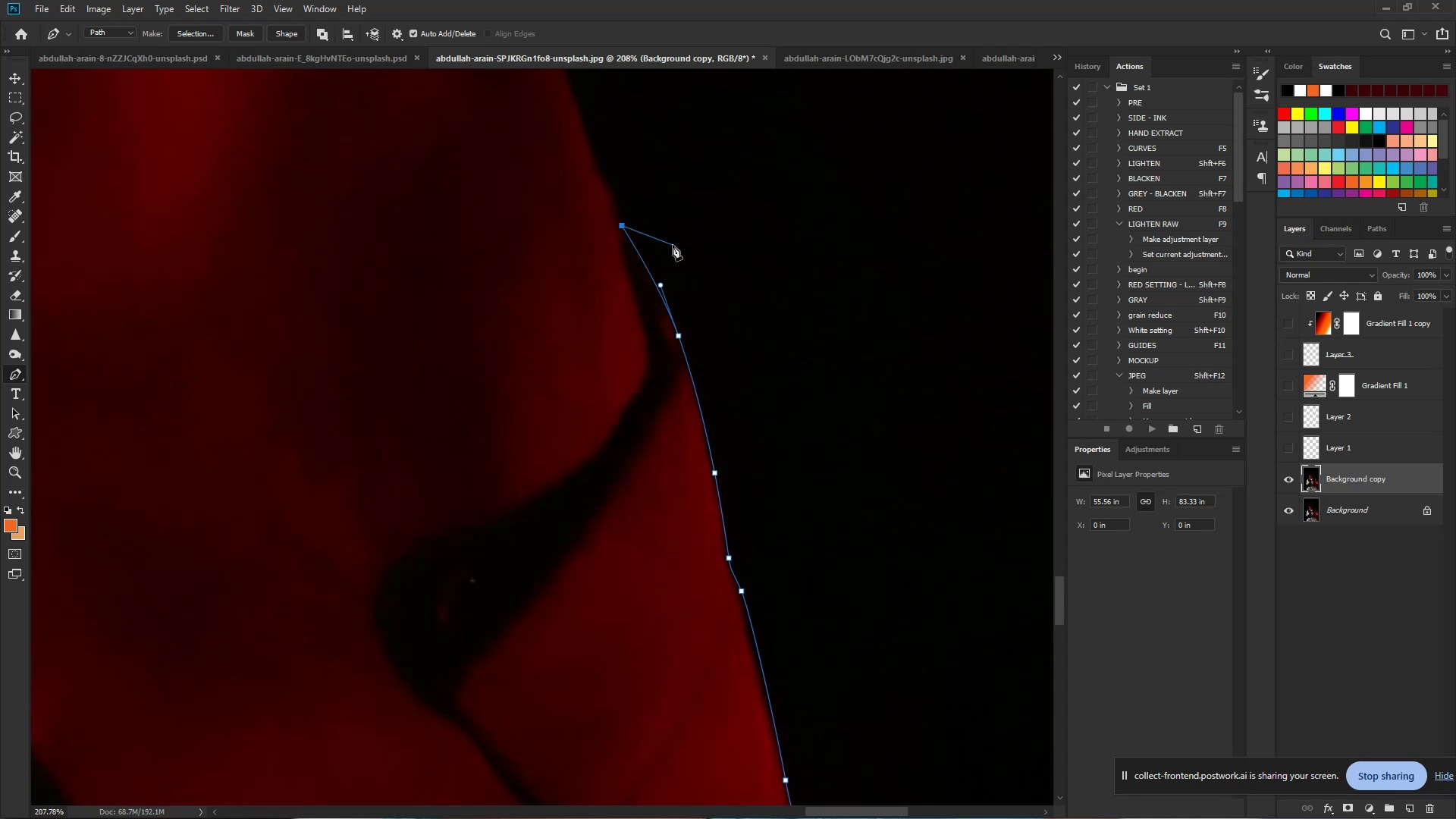 
hold_key(key=Space, duration=0.89)
 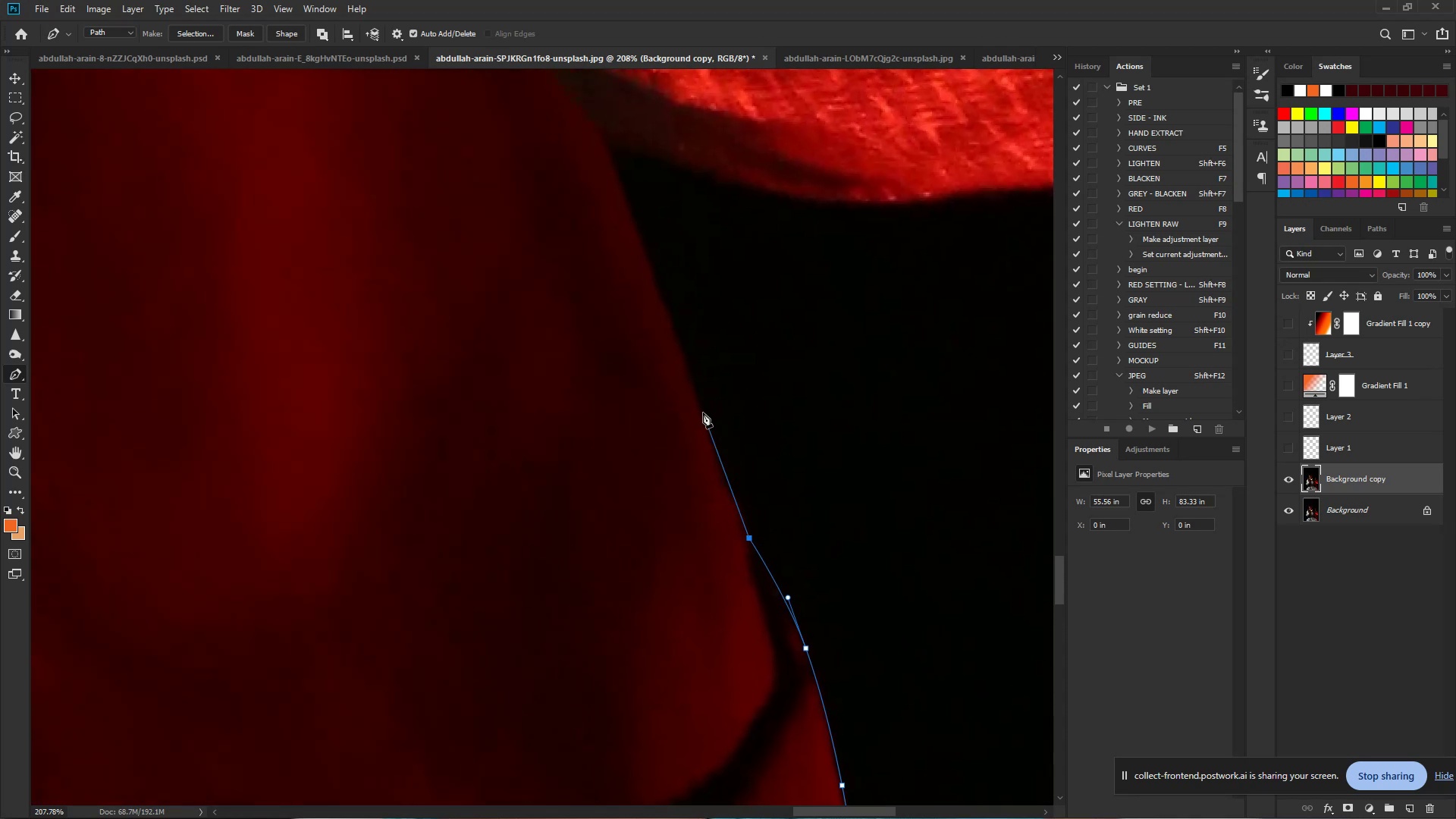 
left_click_drag(start_coordinate=[598, 177], to_coordinate=[726, 490])
 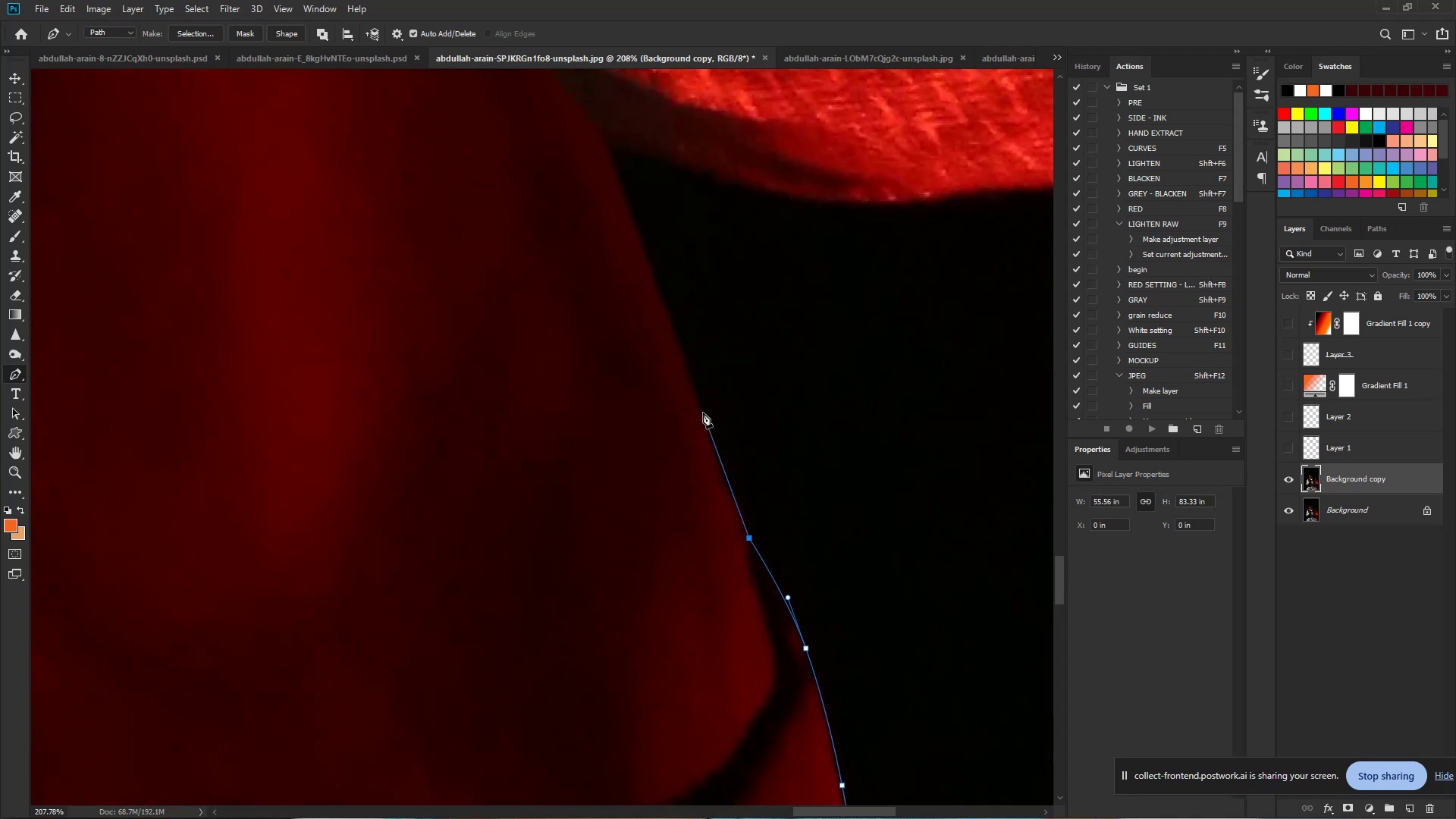 
left_click_drag(start_coordinate=[703, 413], to_coordinate=[679, 340])
 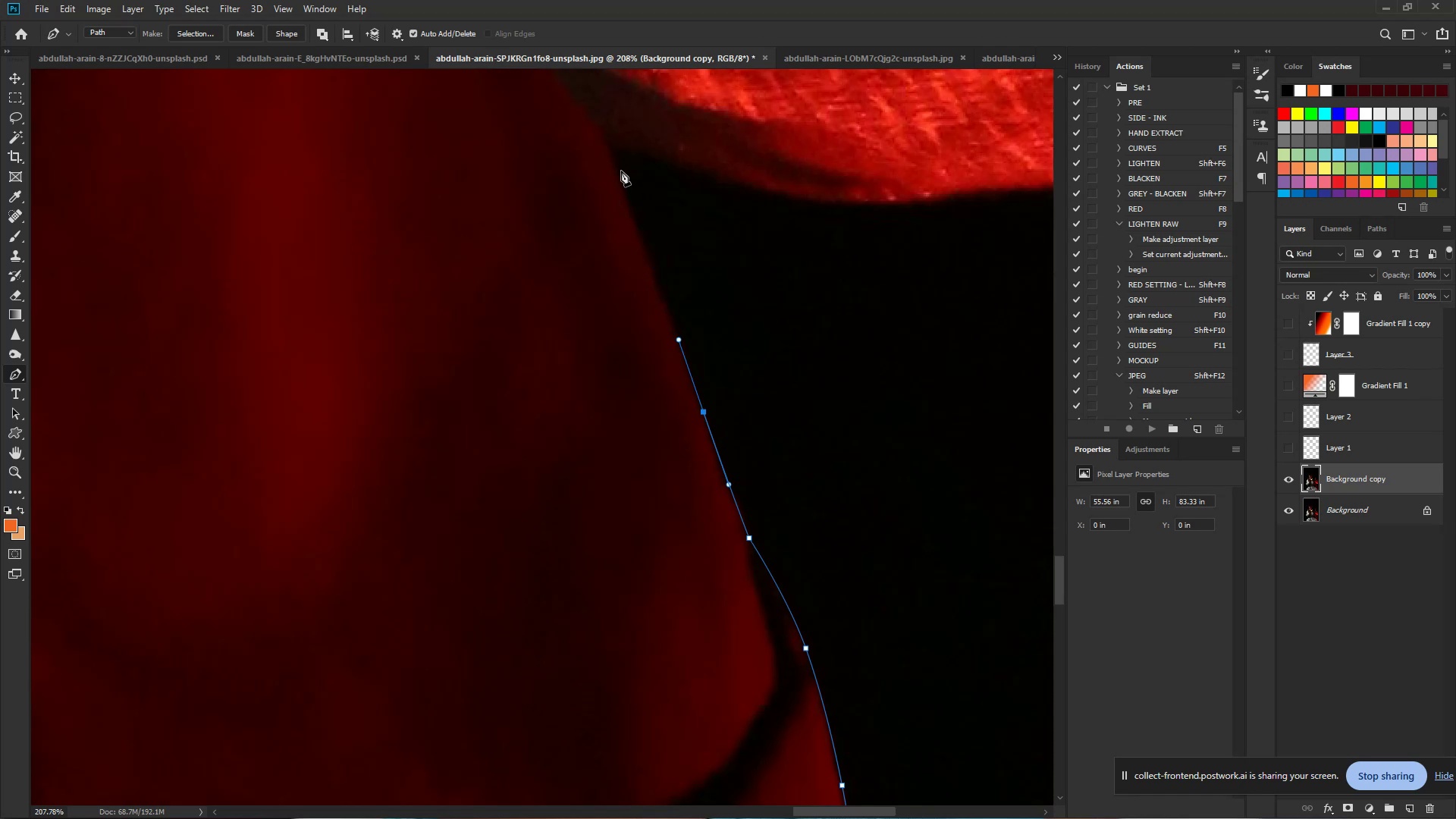 
left_click_drag(start_coordinate=[618, 167], to_coordinate=[613, 152])
 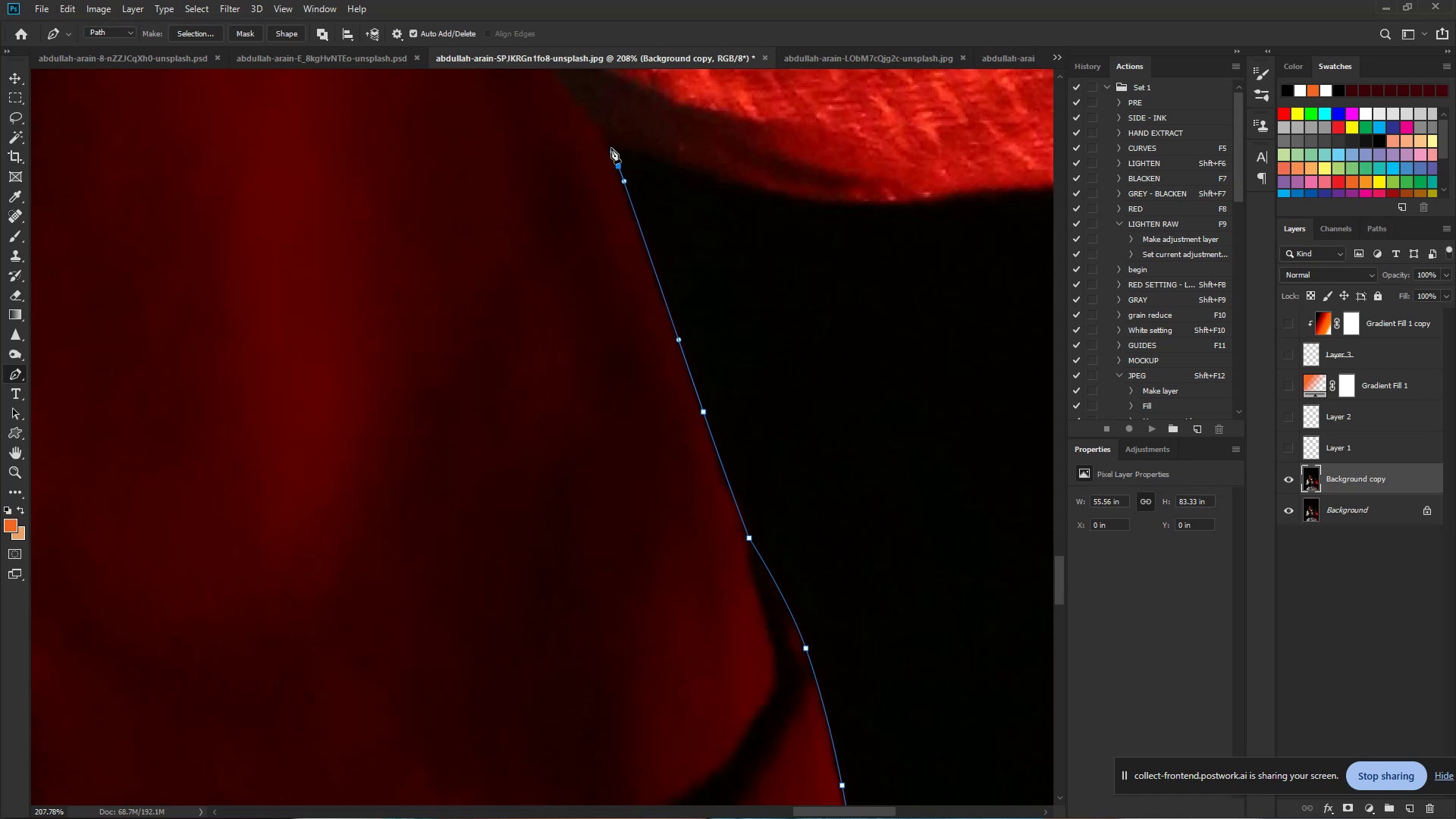 
left_click([611, 148])
 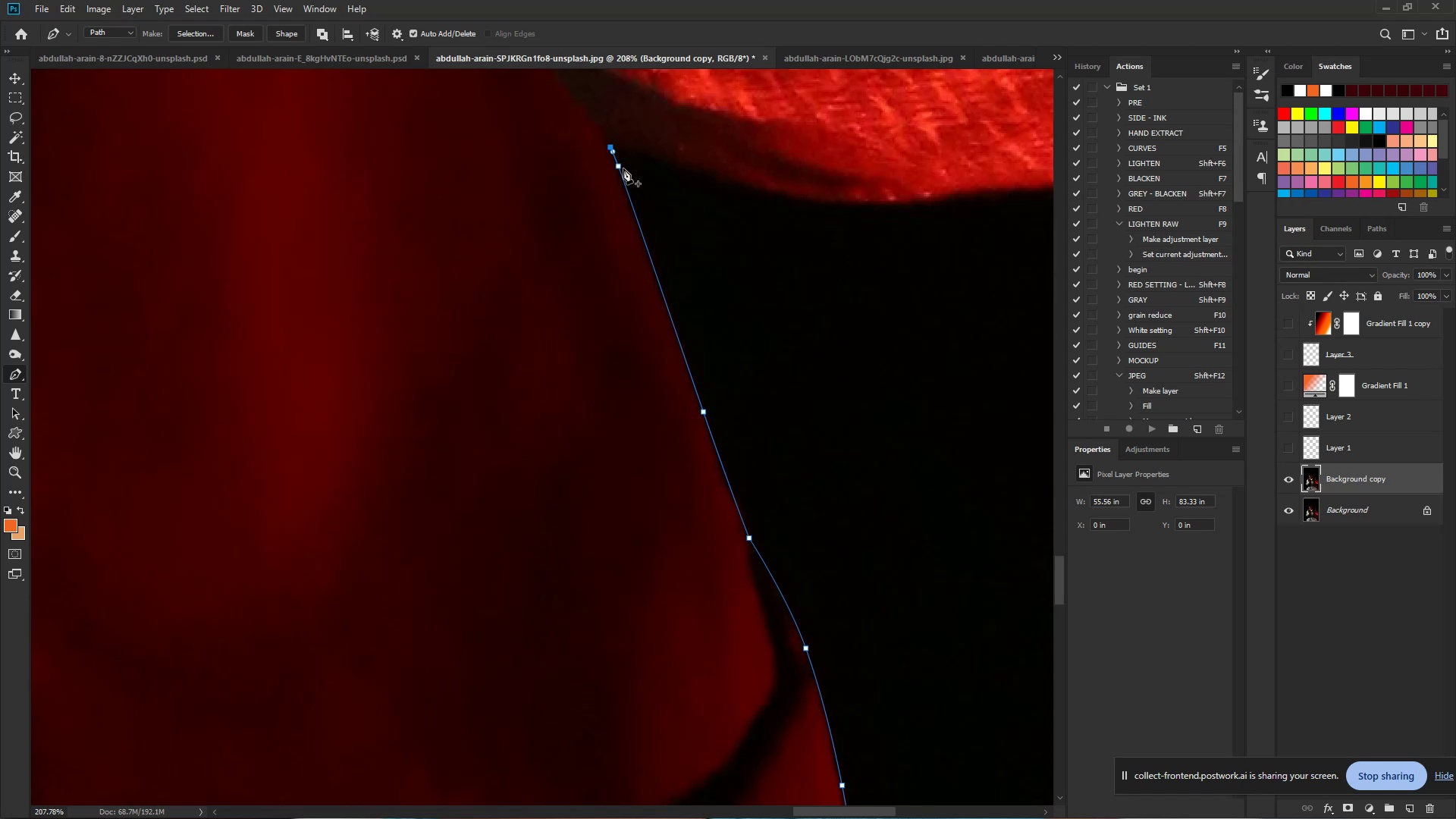 
wait(13.18)
 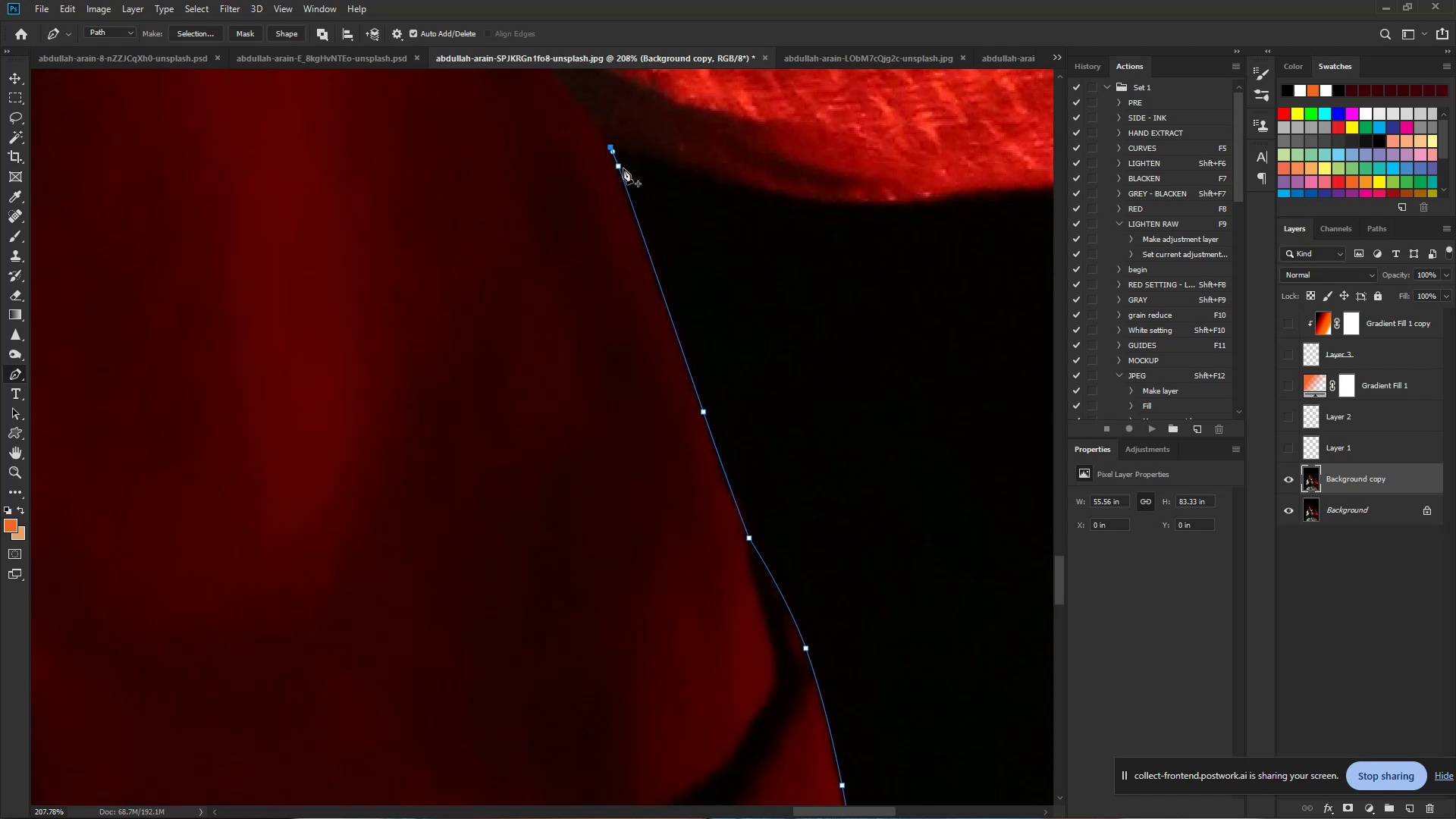 
left_click_drag(start_coordinate=[793, 201], to_coordinate=[849, 212])
 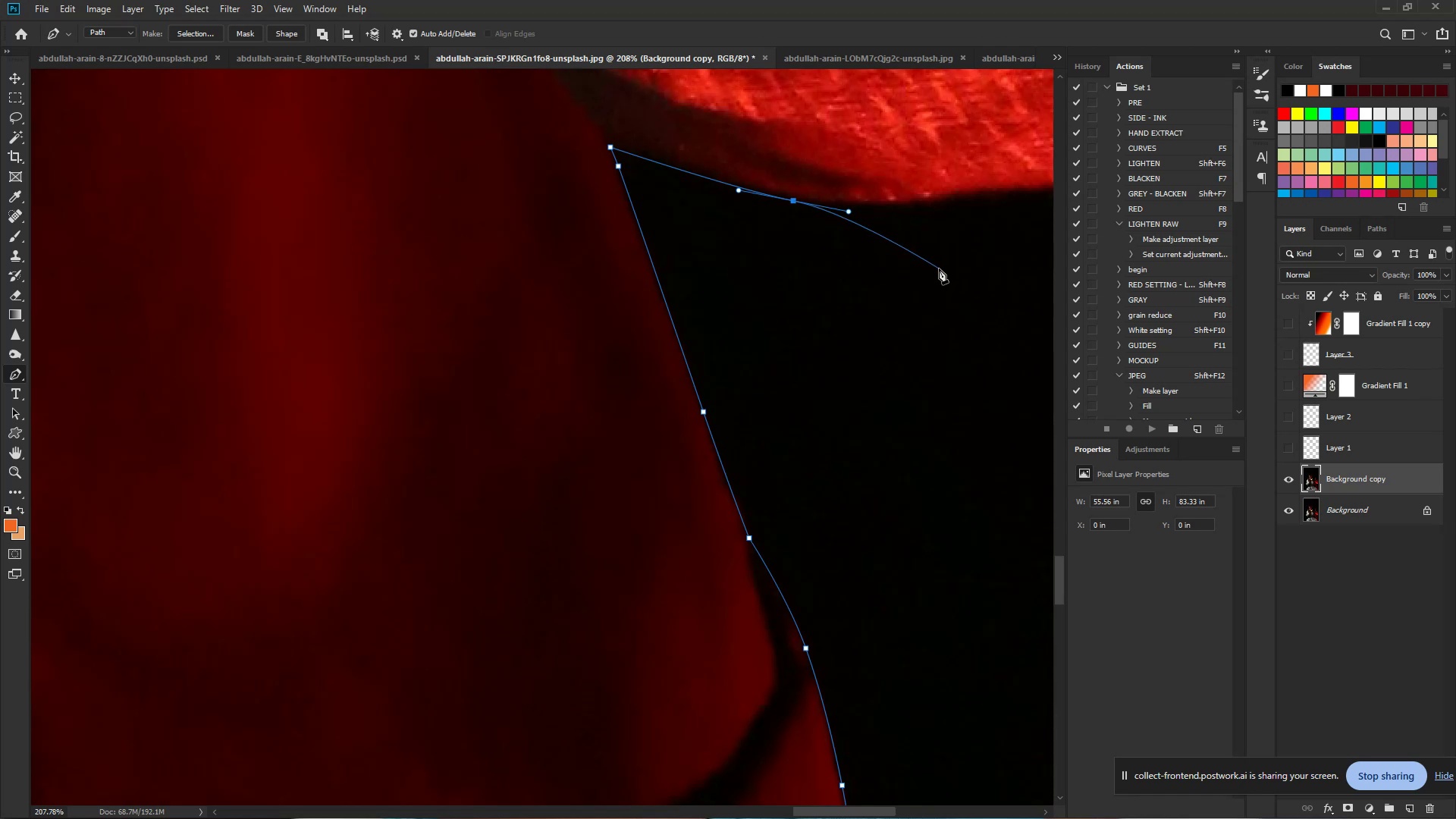 
wait(24.41)
 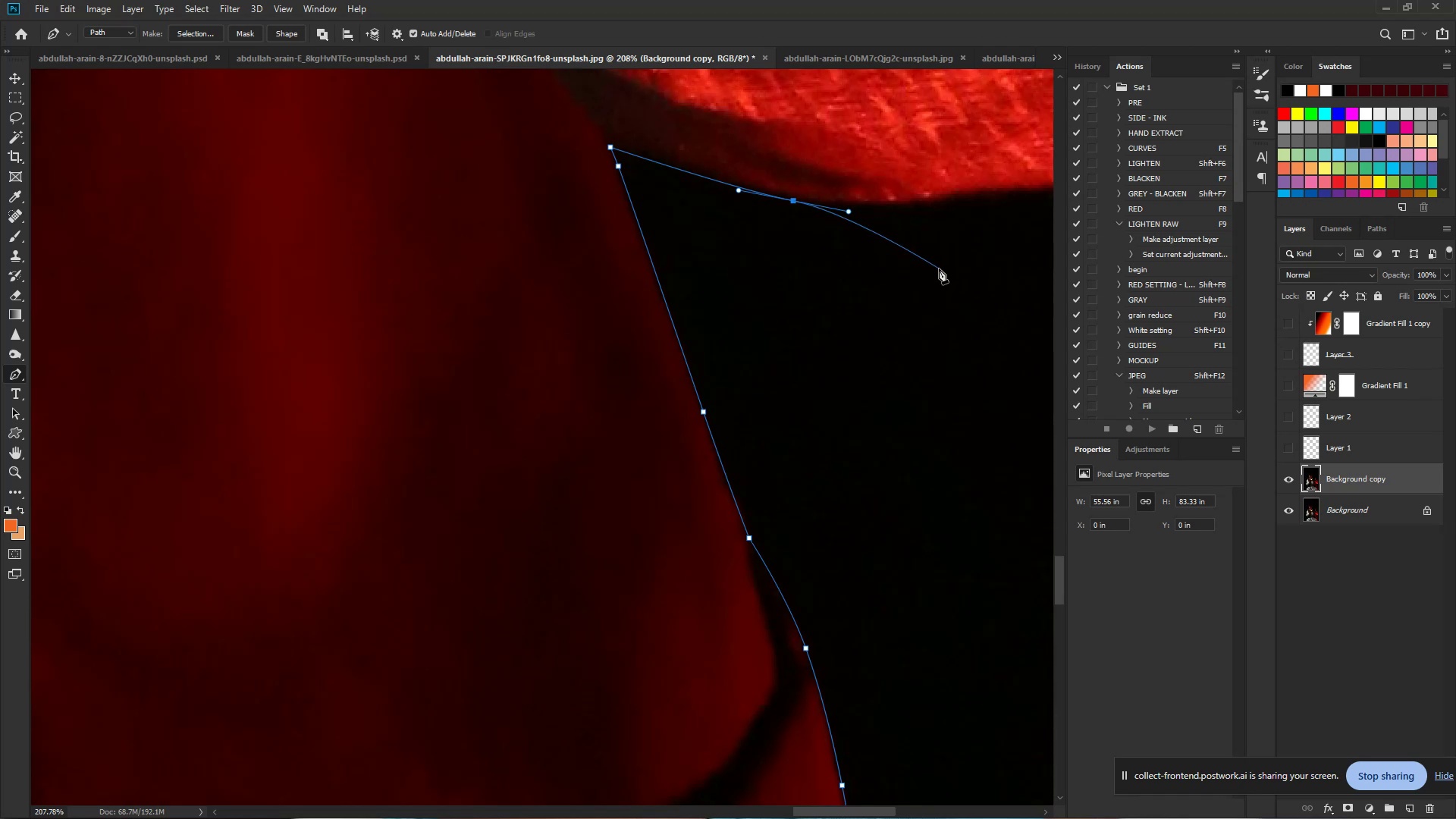 
left_click_drag(start_coordinate=[978, 196], to_coordinate=[1015, 194])
 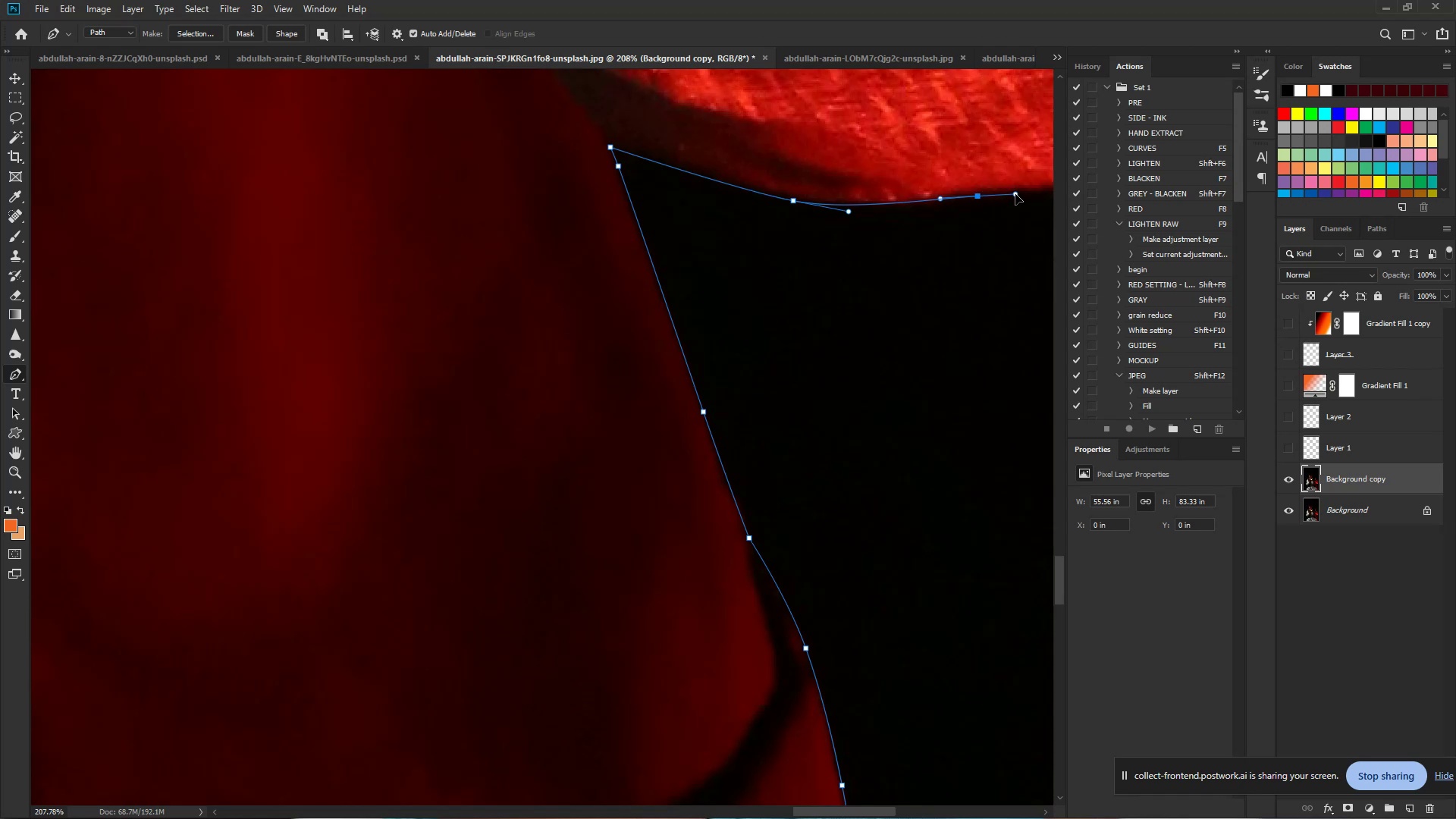 
hold_key(key=Space, duration=1.16)
 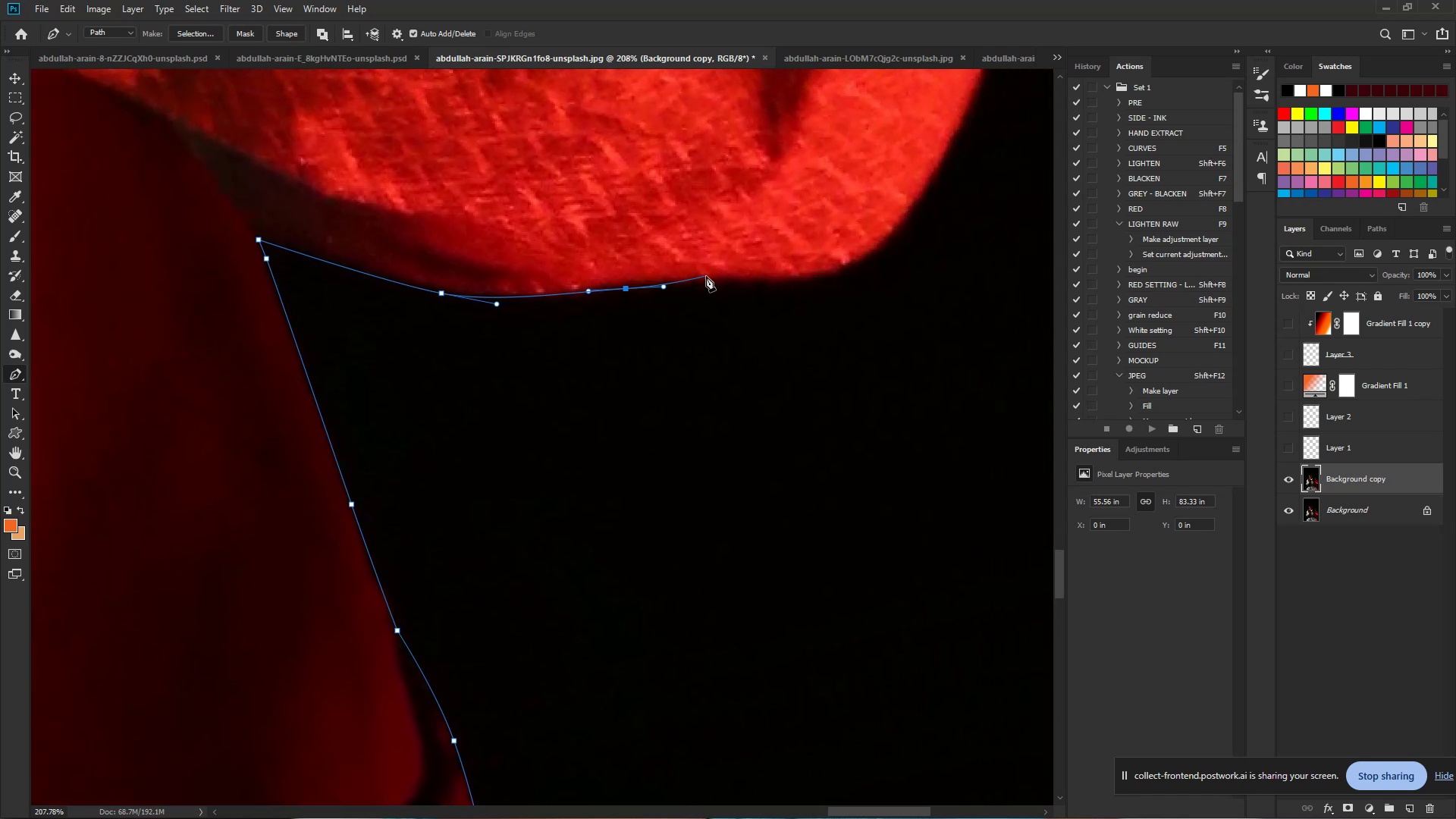 
left_click_drag(start_coordinate=[1015, 194], to_coordinate=[664, 287])
 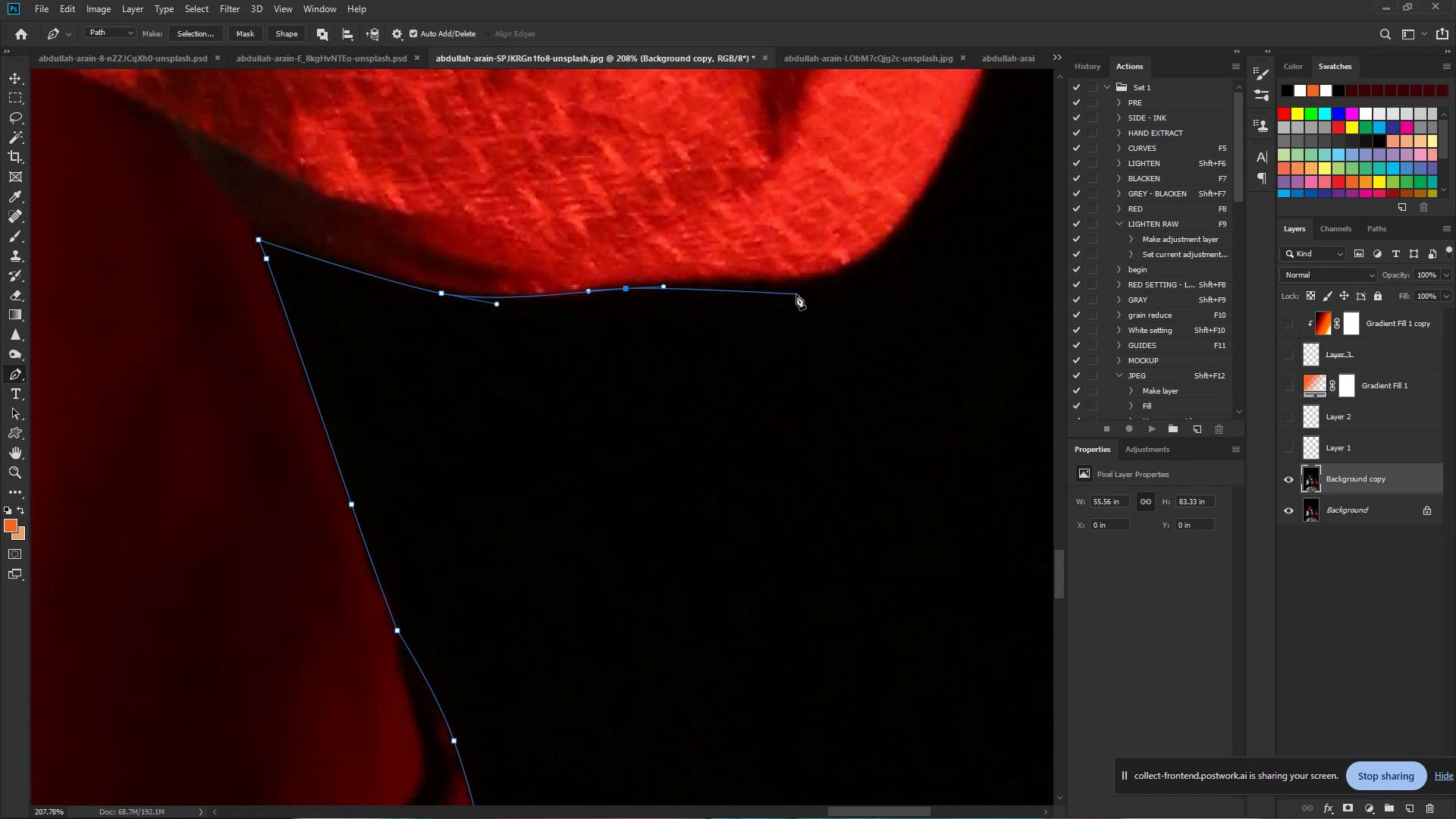 
wait(14.32)
 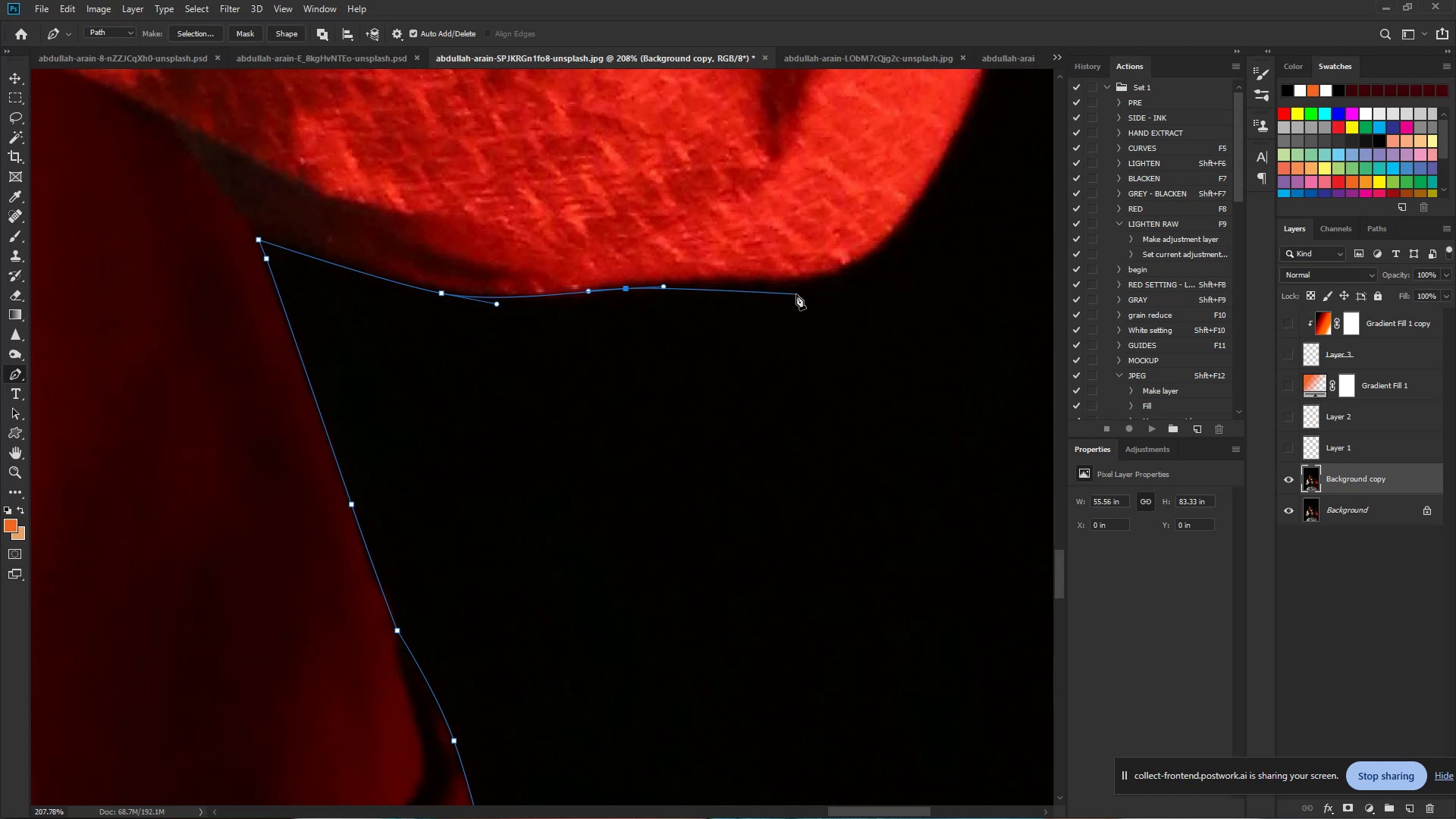 
left_click_drag(start_coordinate=[817, 277], to_coordinate=[866, 270])
 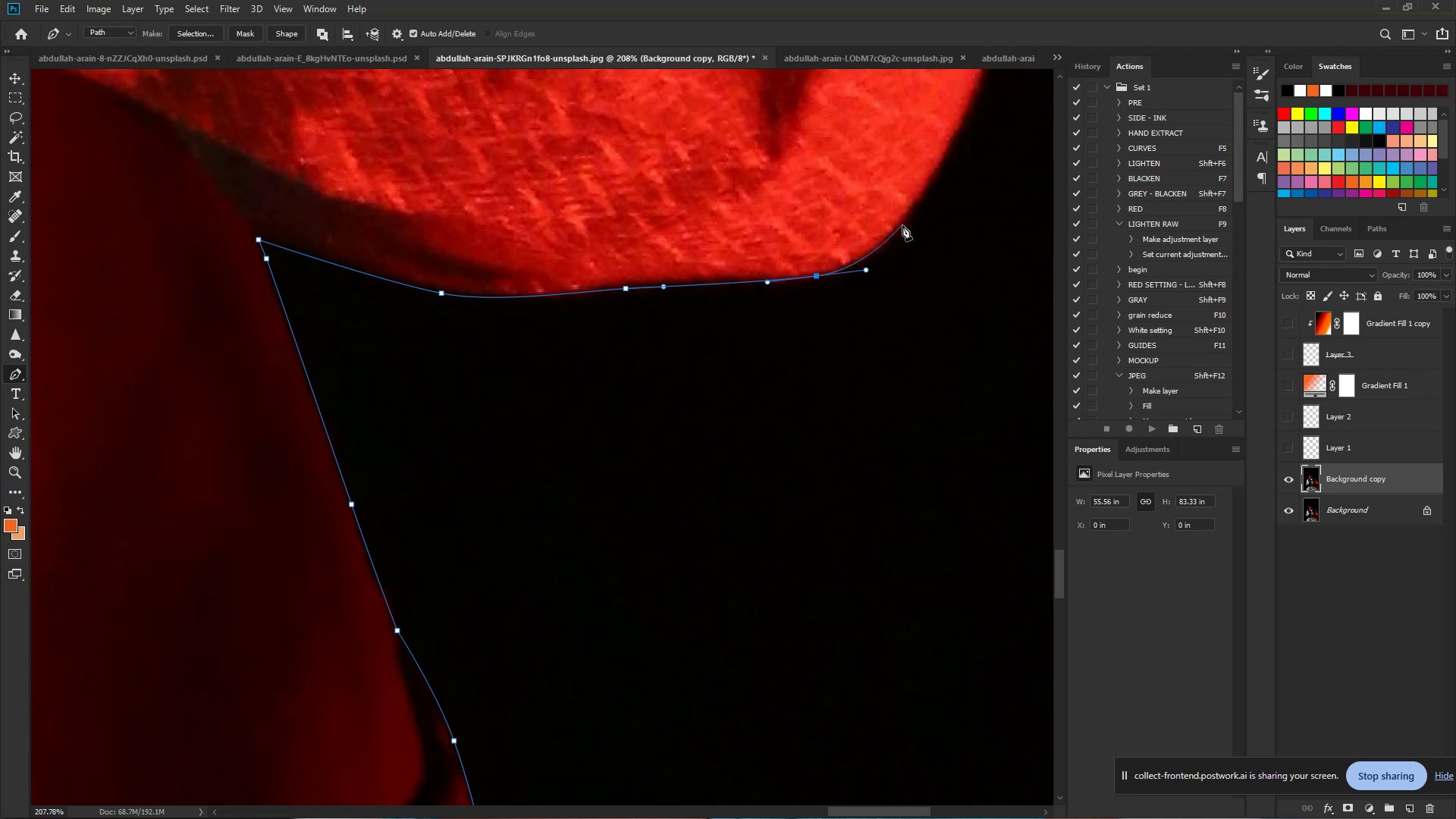 
wait(5.9)
 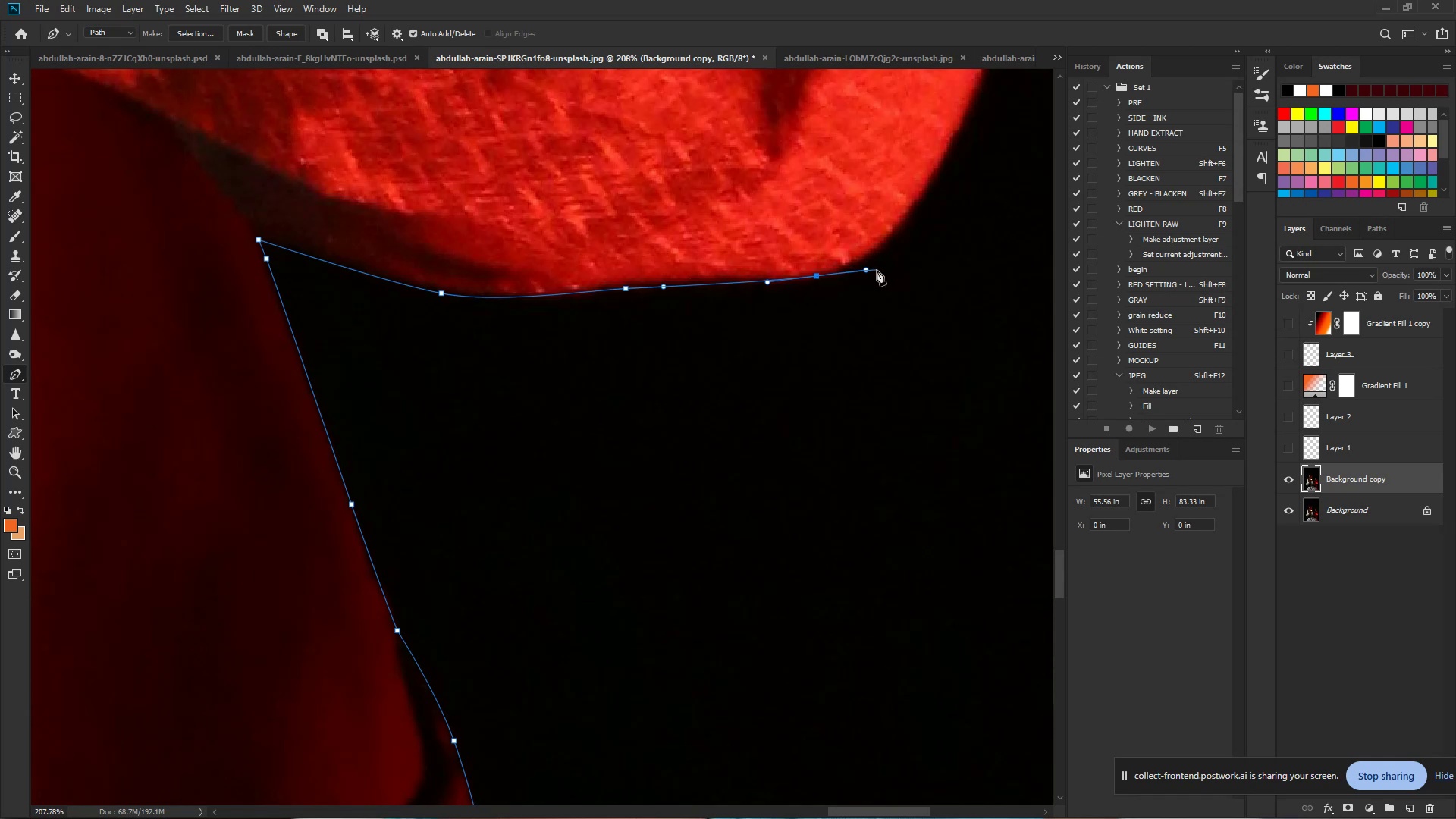 
left_click_drag(start_coordinate=[914, 212], to_coordinate=[939, 178])
 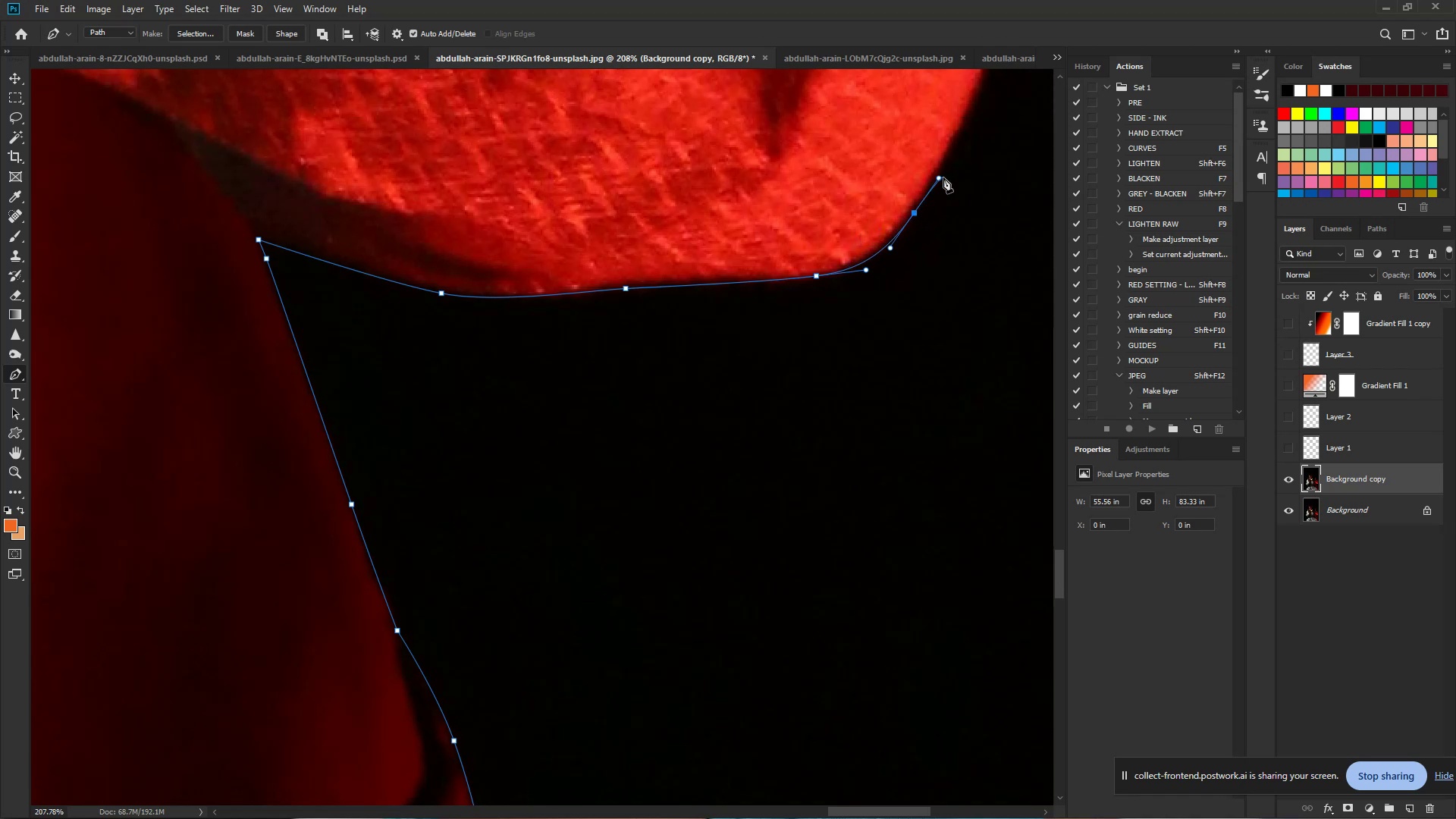 
hold_key(key=Space, duration=0.92)
 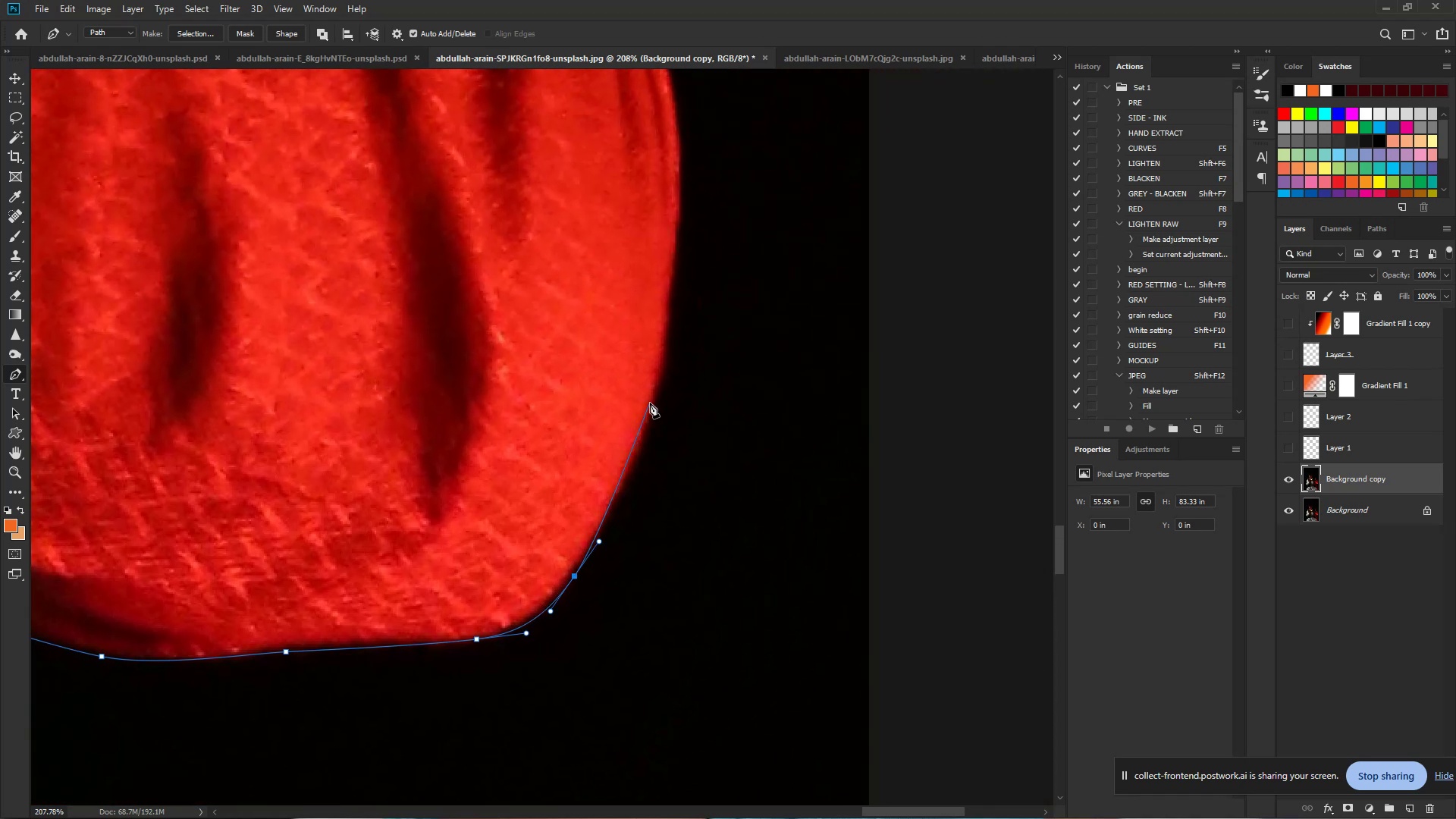 
left_click_drag(start_coordinate=[948, 167], to_coordinate=[608, 530])
 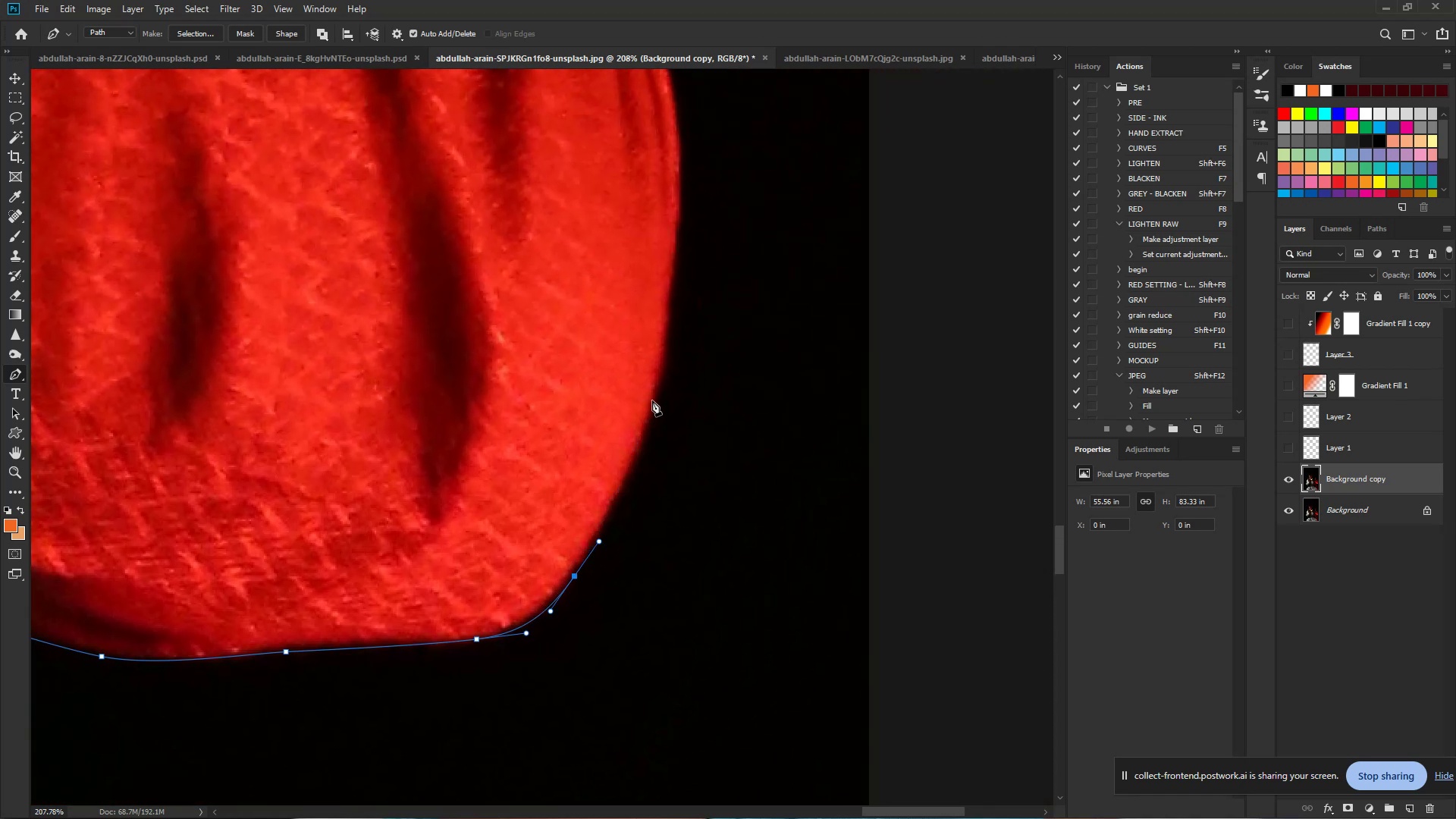 
left_click_drag(start_coordinate=[656, 396], to_coordinate=[670, 334])
 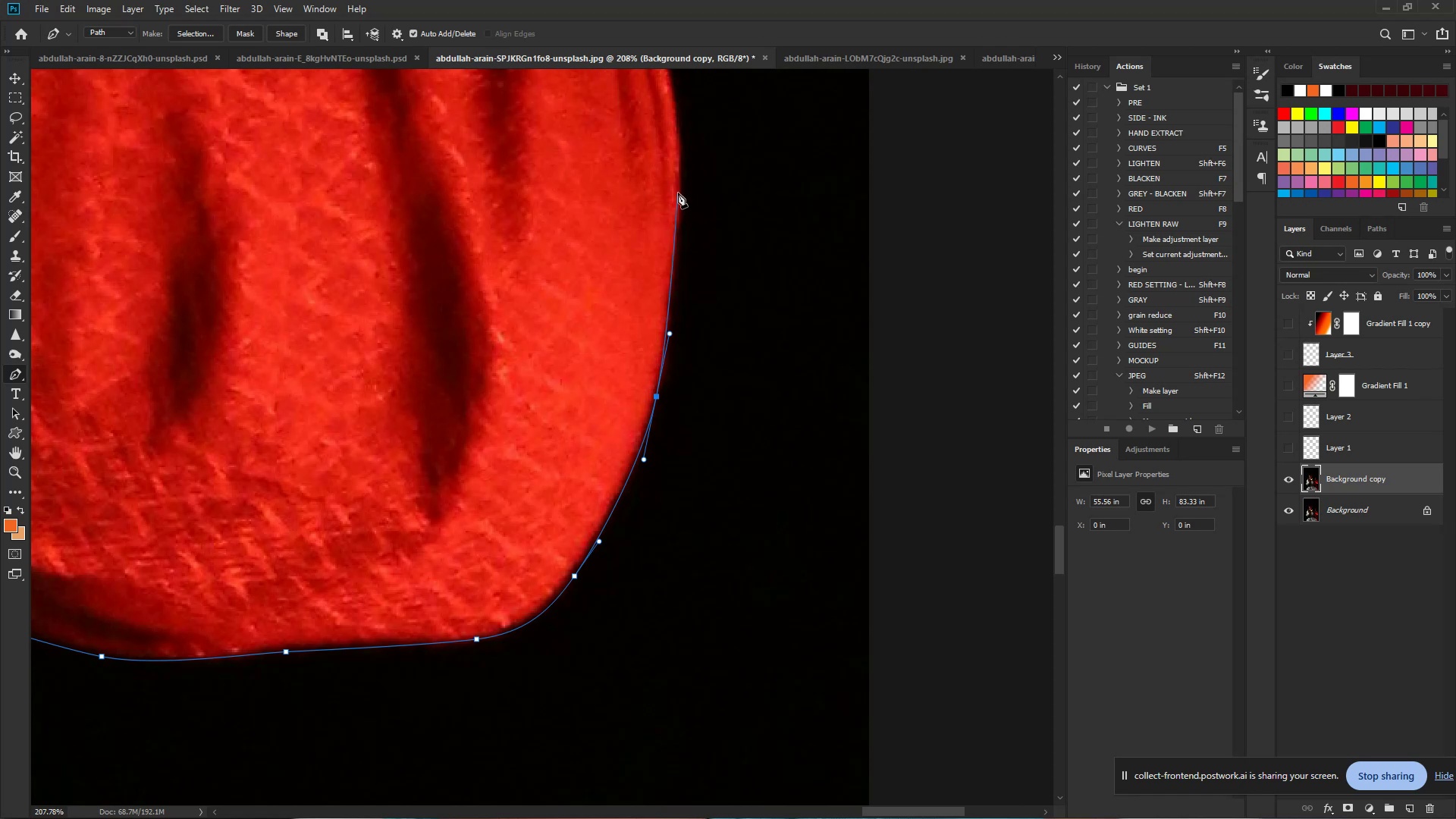 
left_click_drag(start_coordinate=[681, 186], to_coordinate=[684, 145])
 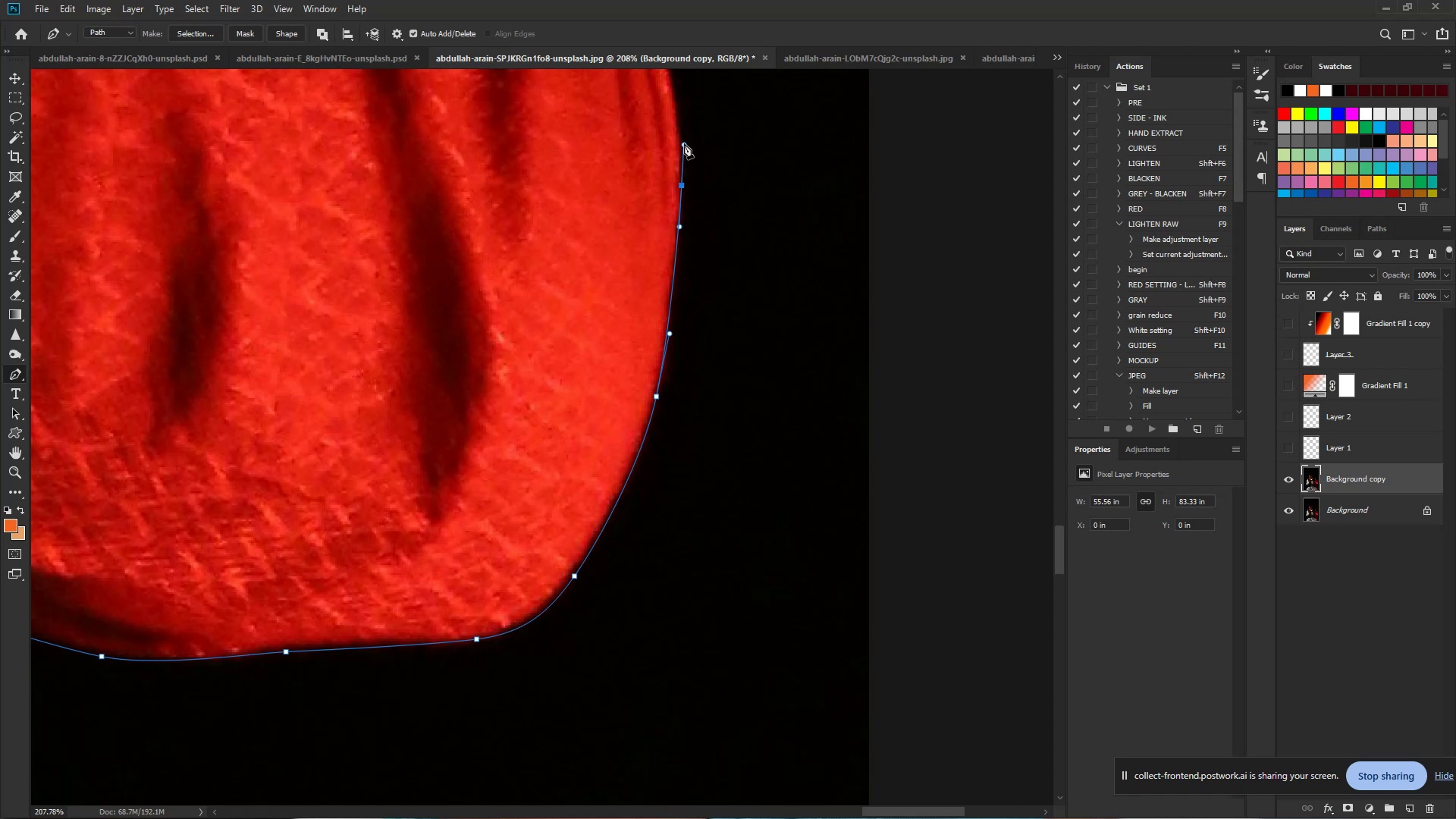 
wait(30.07)
 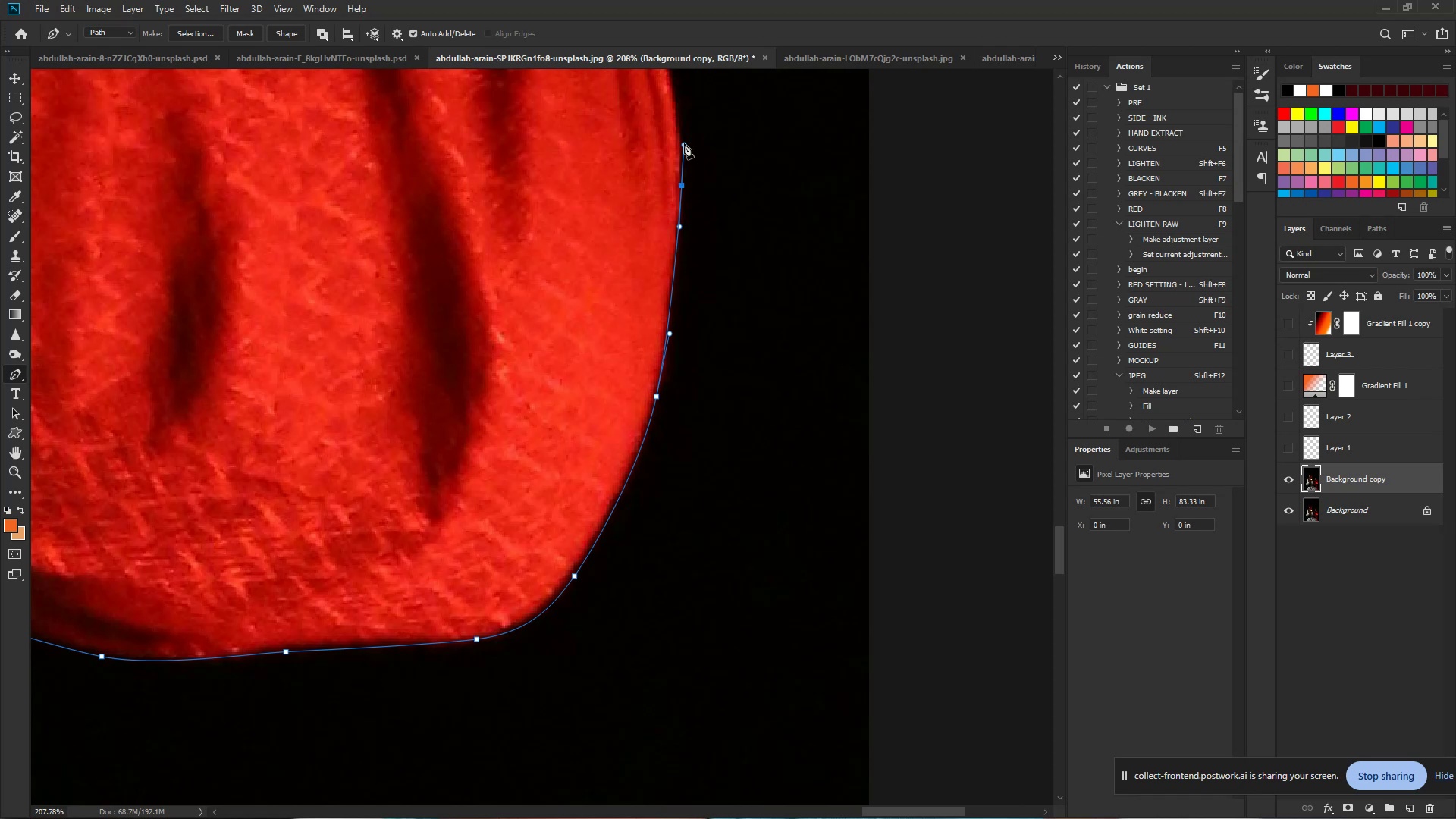 
hold_key(key=Space, duration=1.12)
 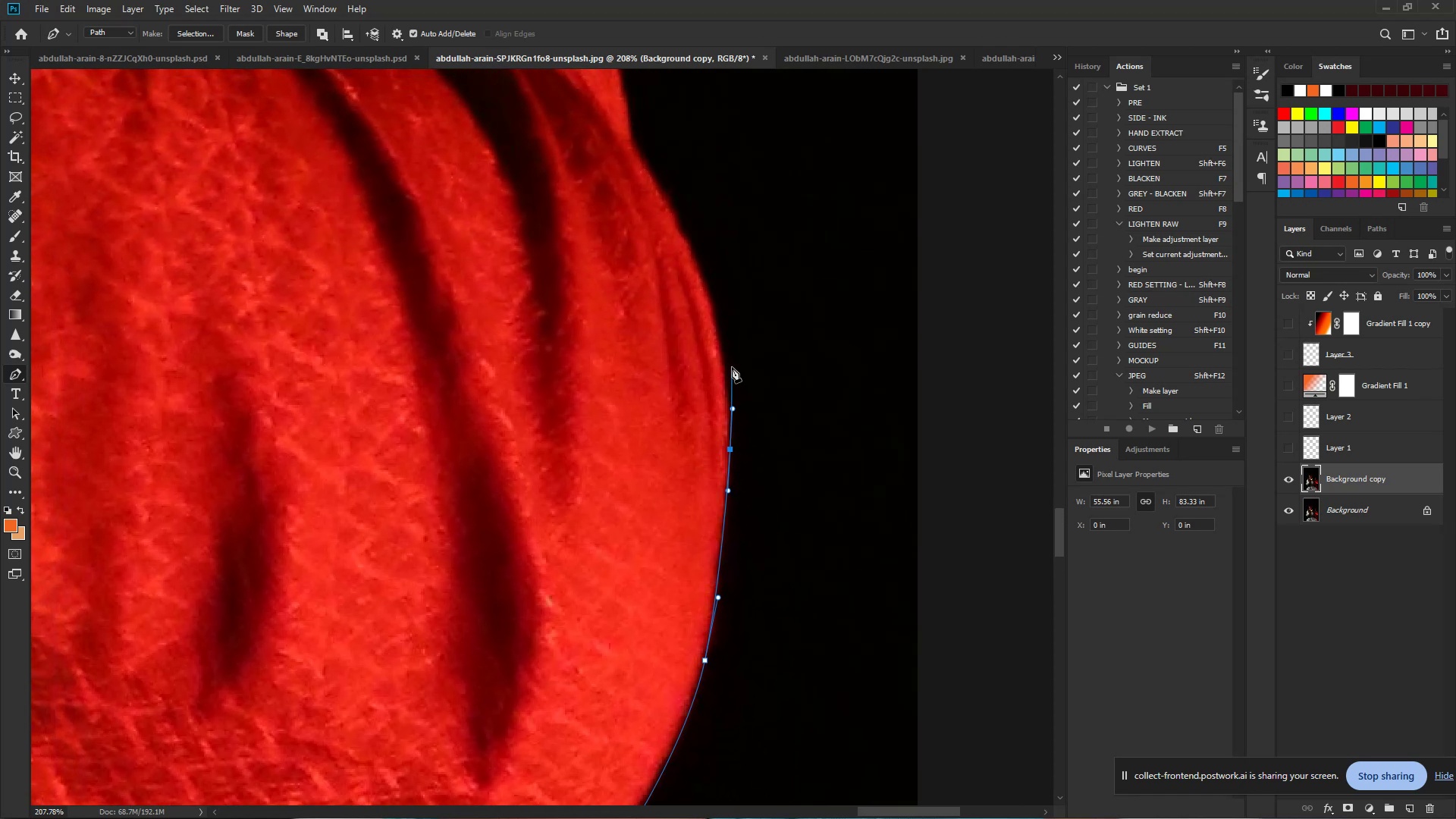 
left_click_drag(start_coordinate=[692, 135], to_coordinate=[740, 399])
 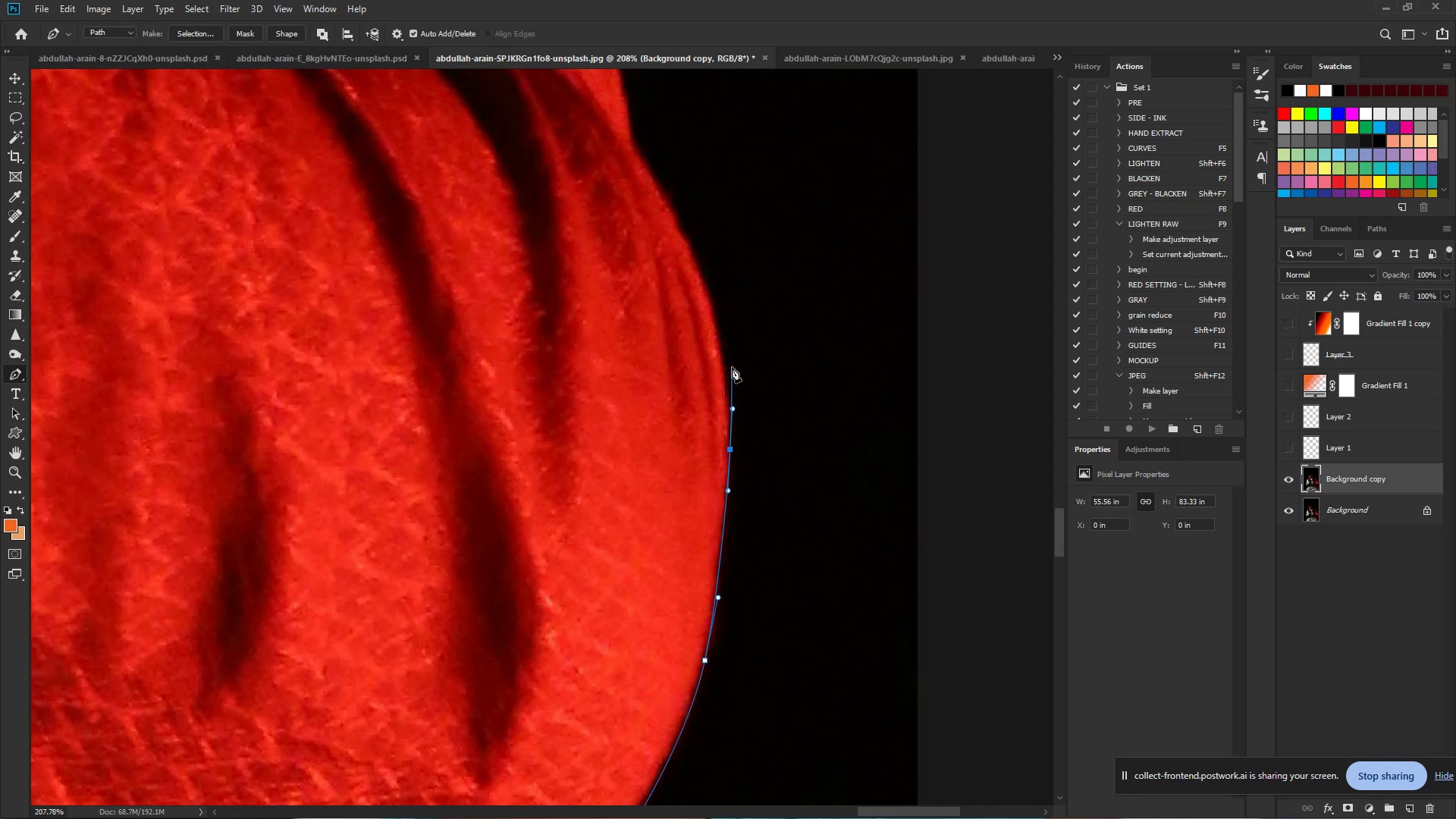 
wait(39.51)
 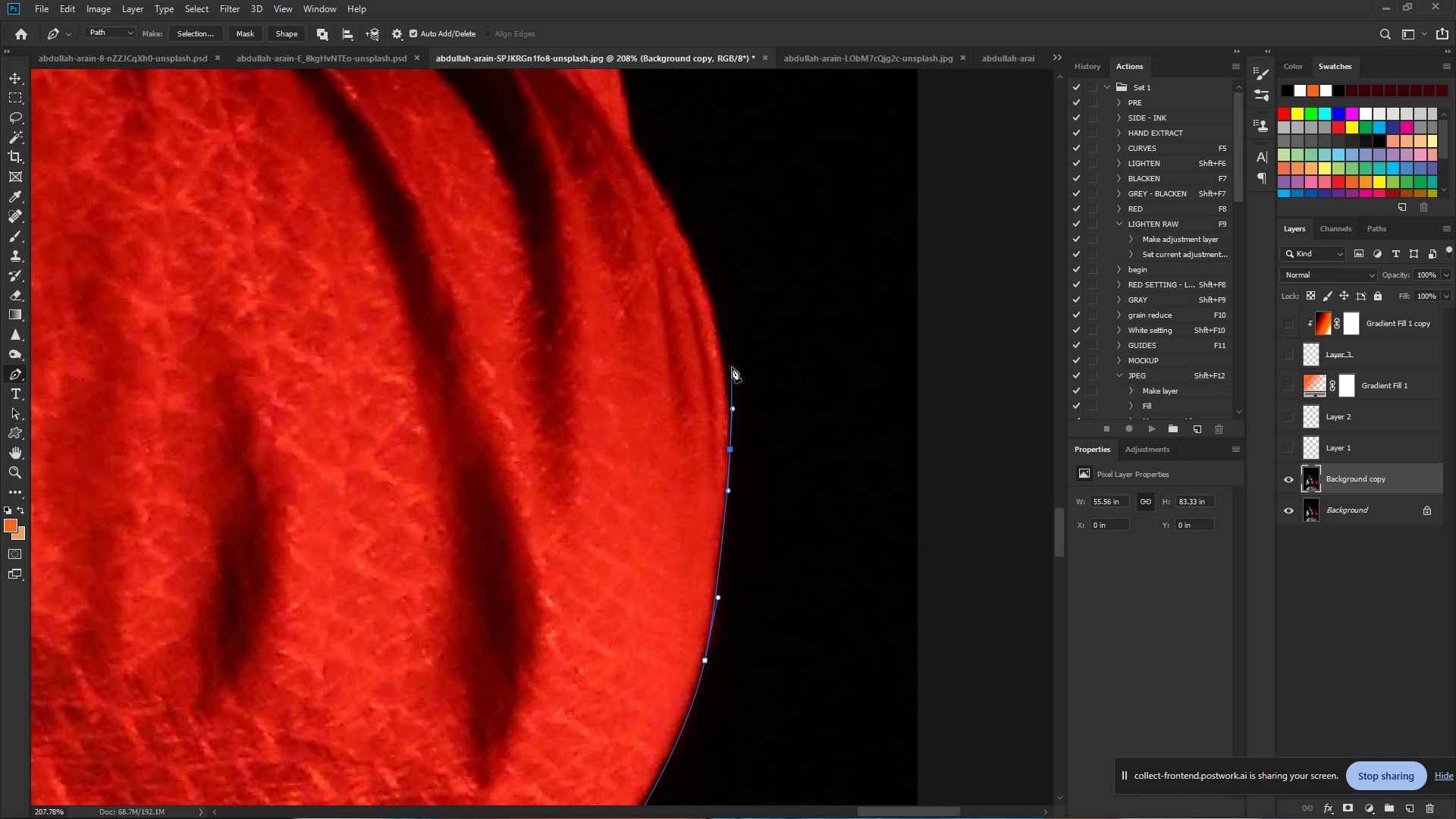 
left_click_drag(start_coordinate=[686, 234], to_coordinate=[672, 202])
 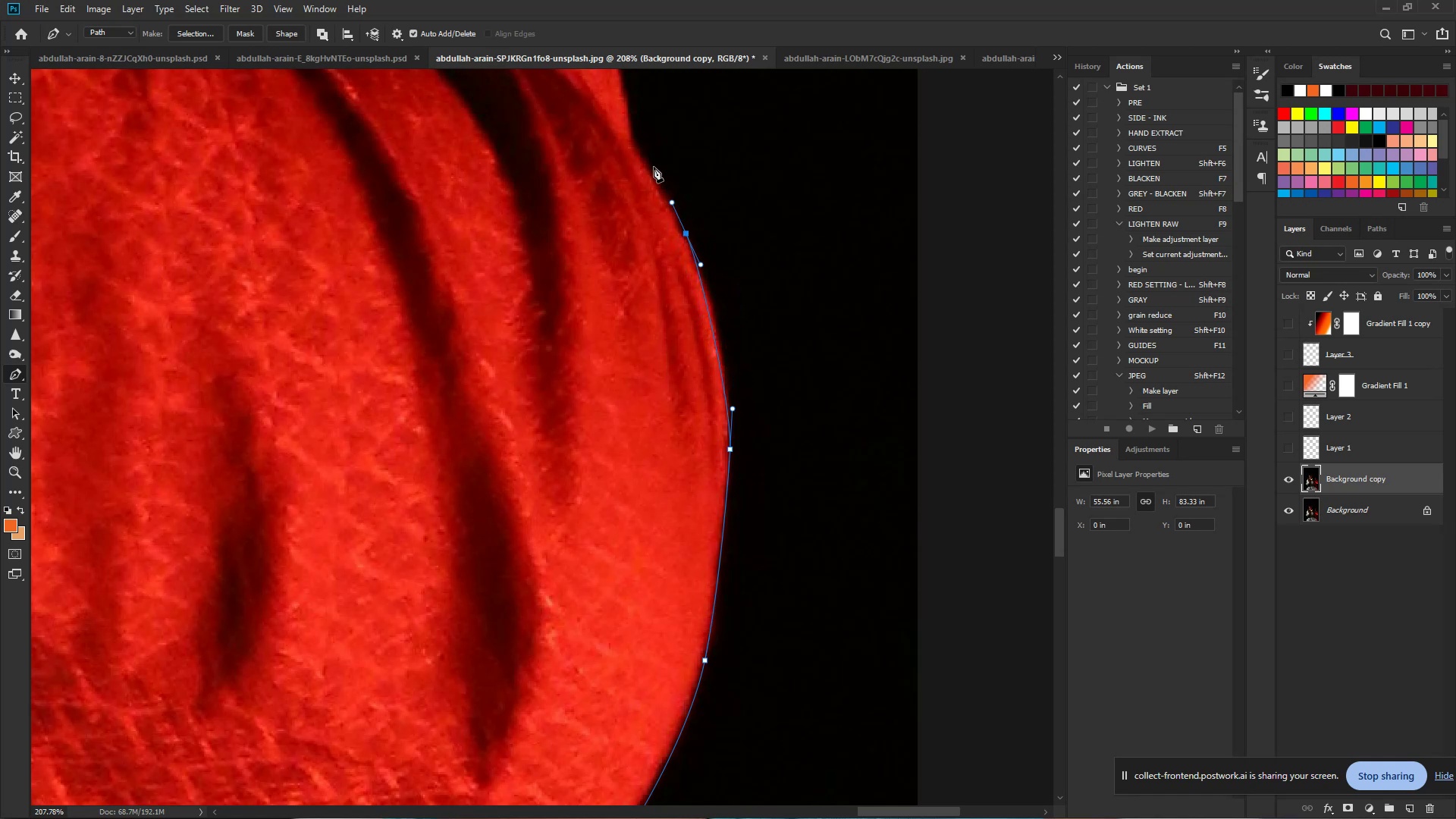 
key(Control+Z)
 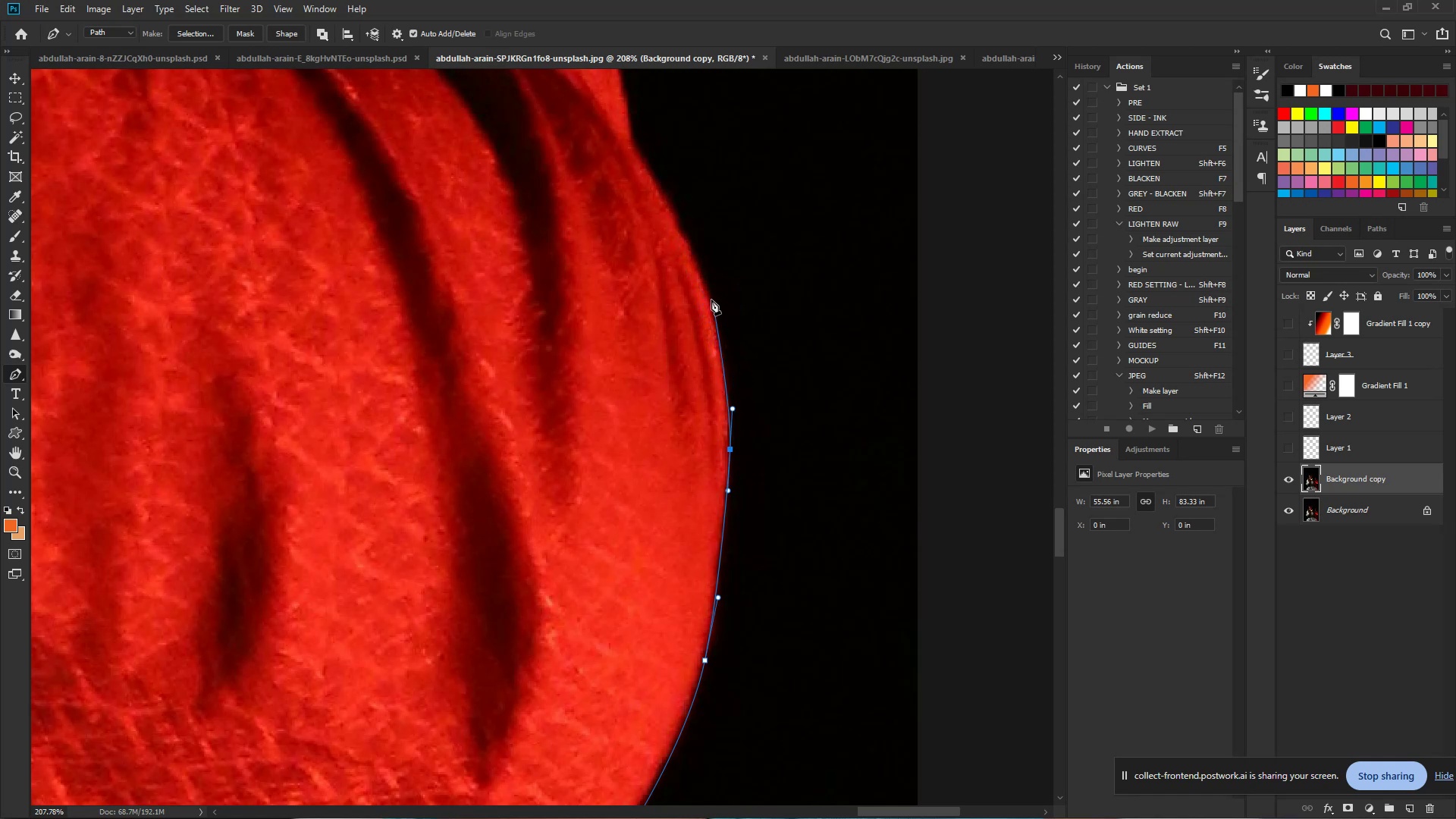 
left_click_drag(start_coordinate=[711, 296], to_coordinate=[705, 283])
 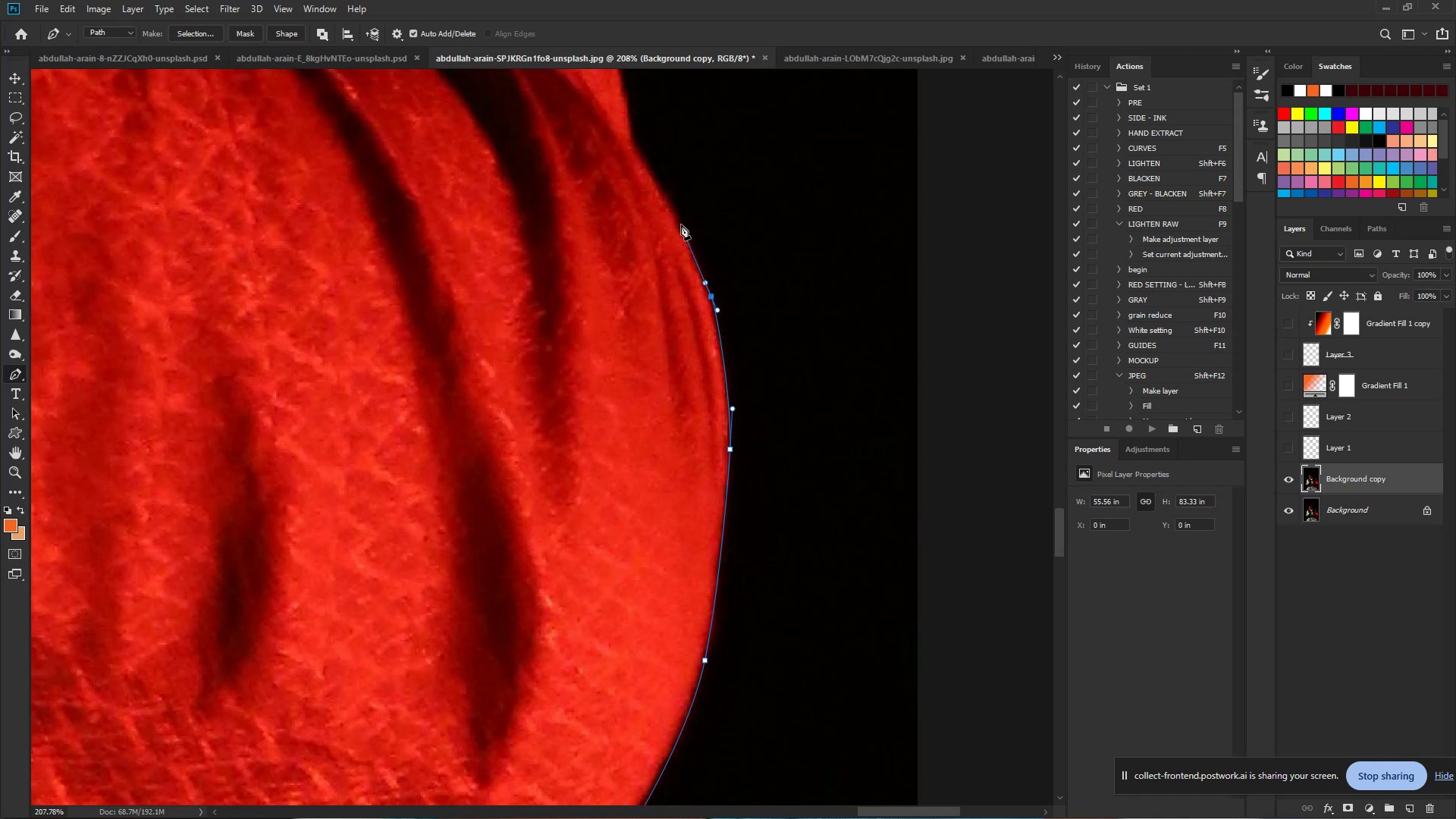 
left_click_drag(start_coordinate=[677, 214], to_coordinate=[663, 185])
 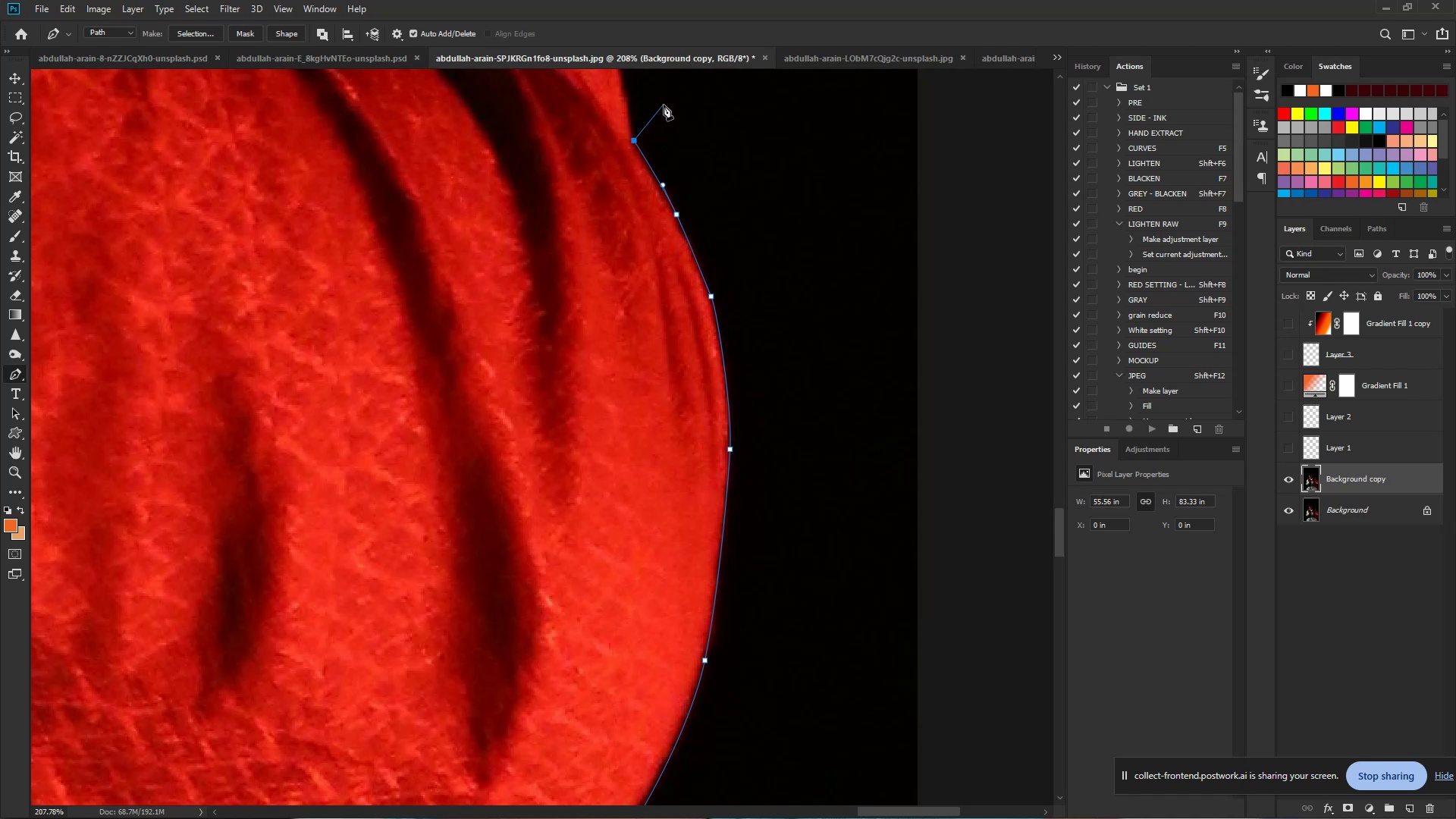 
wait(6.07)
 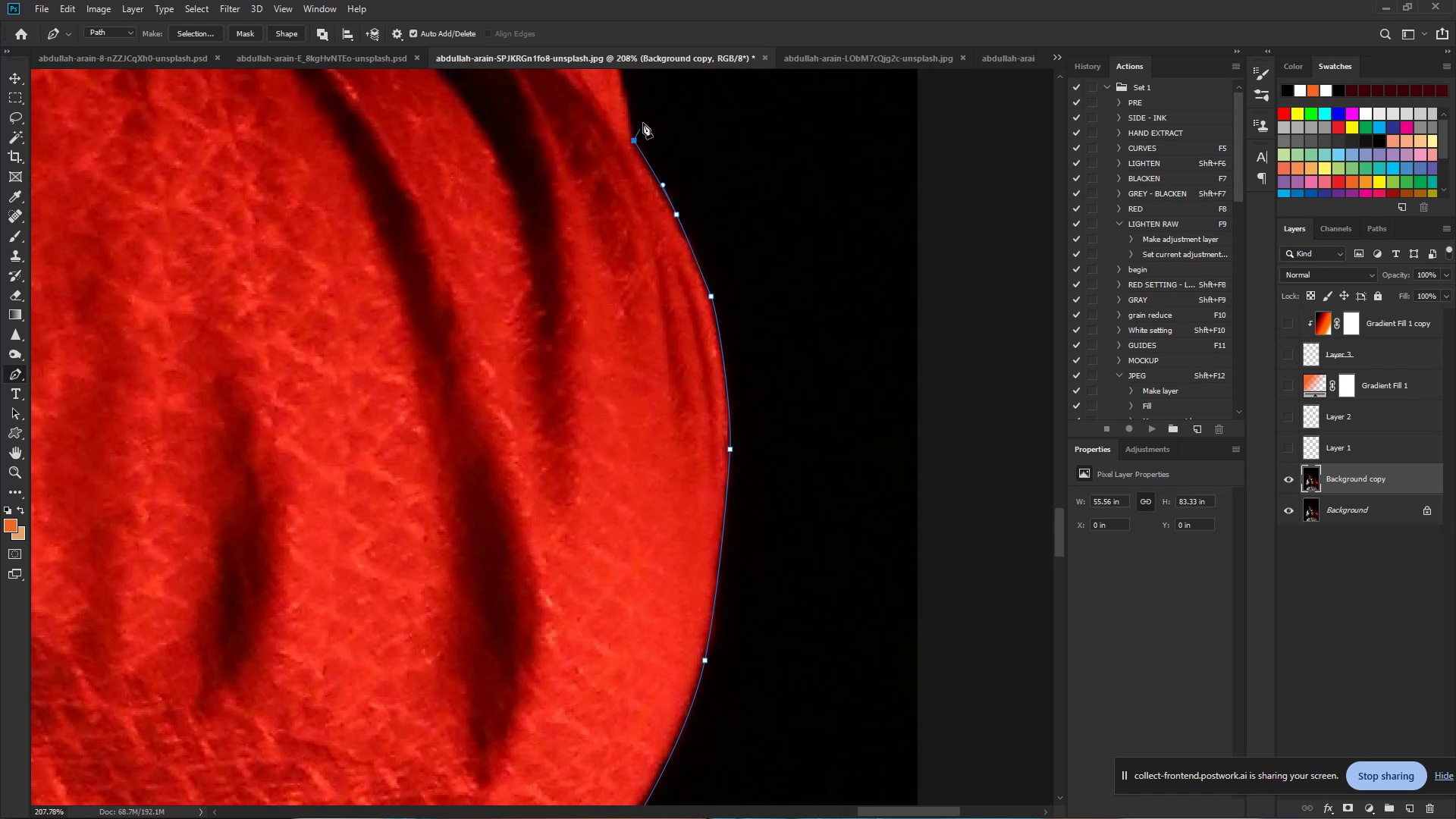 
hold_key(key=Space, duration=1.02)
 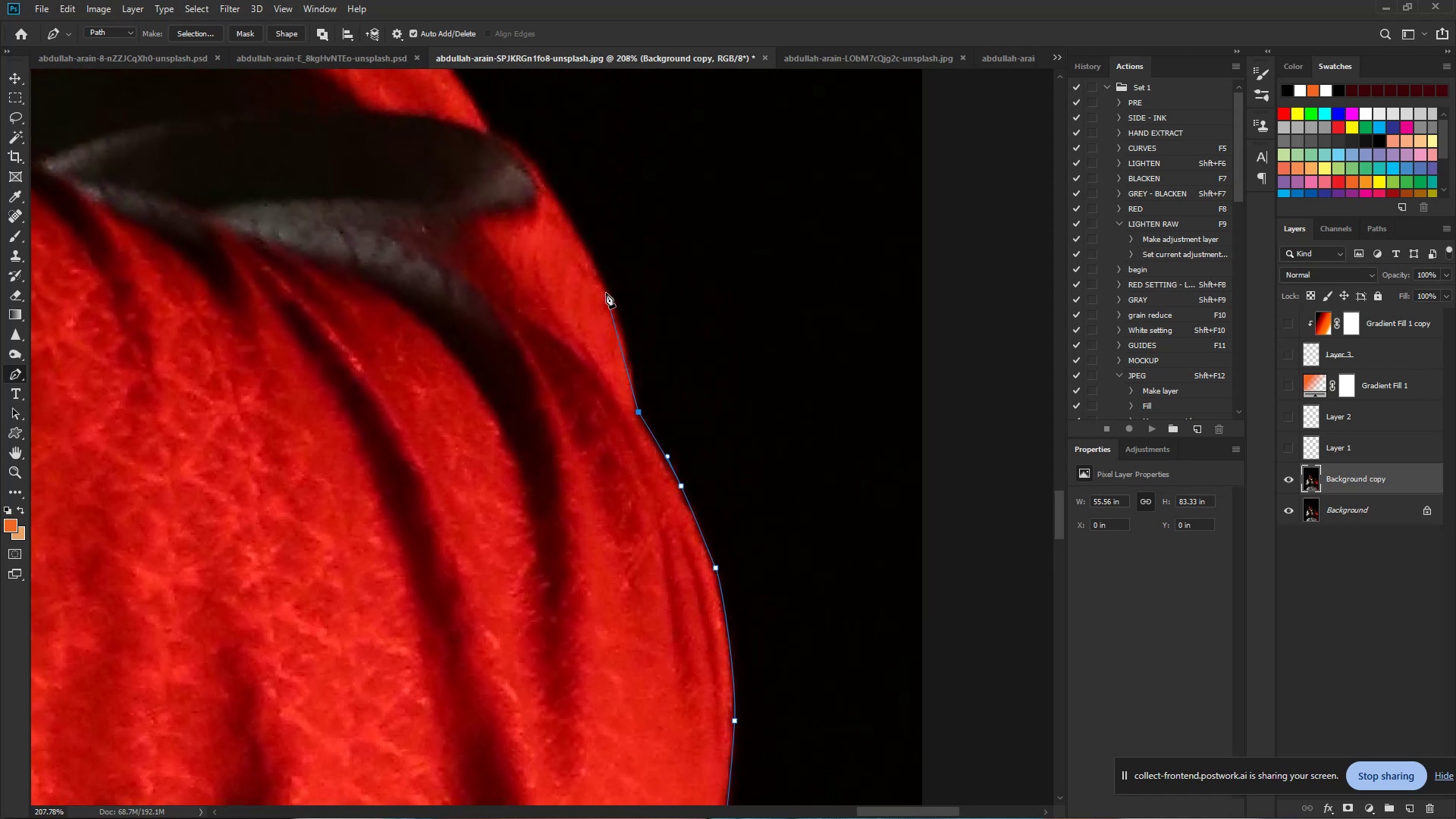 
left_click_drag(start_coordinate=[644, 152], to_coordinate=[648, 423])
 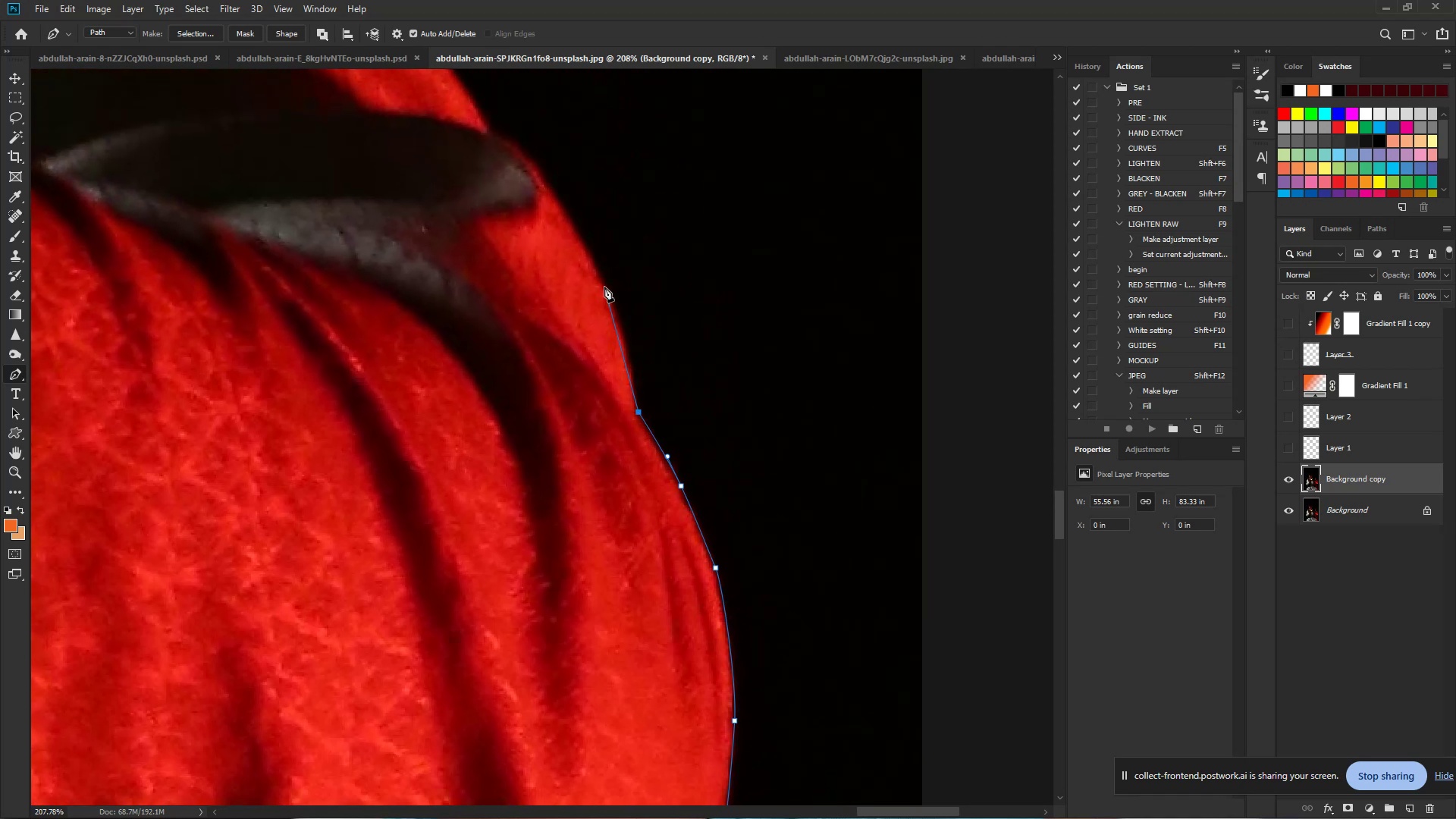 
left_click_drag(start_coordinate=[604, 284], to_coordinate=[576, 221])
 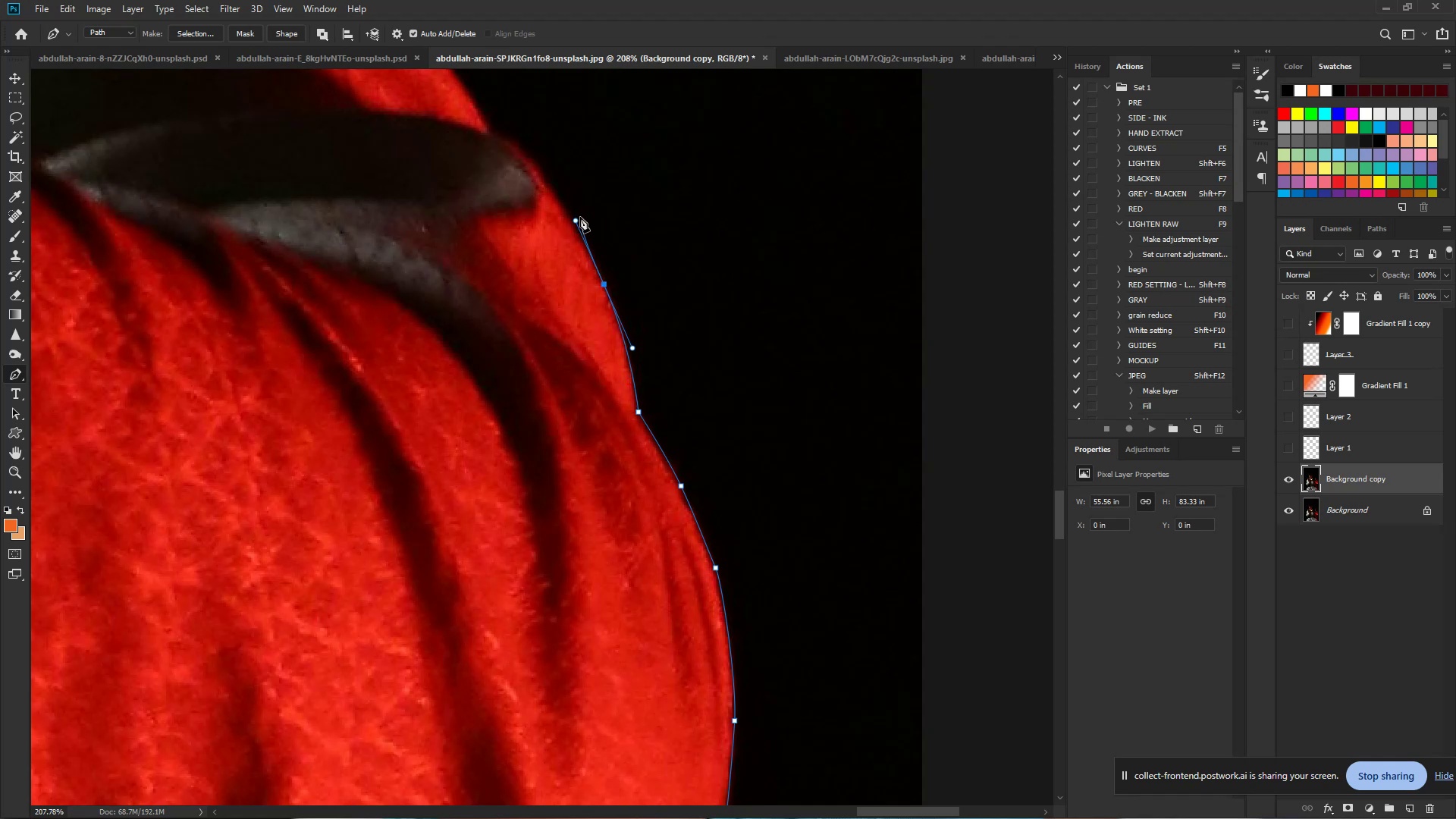 
left_click_drag(start_coordinate=[536, 161], to_coordinate=[524, 145])
 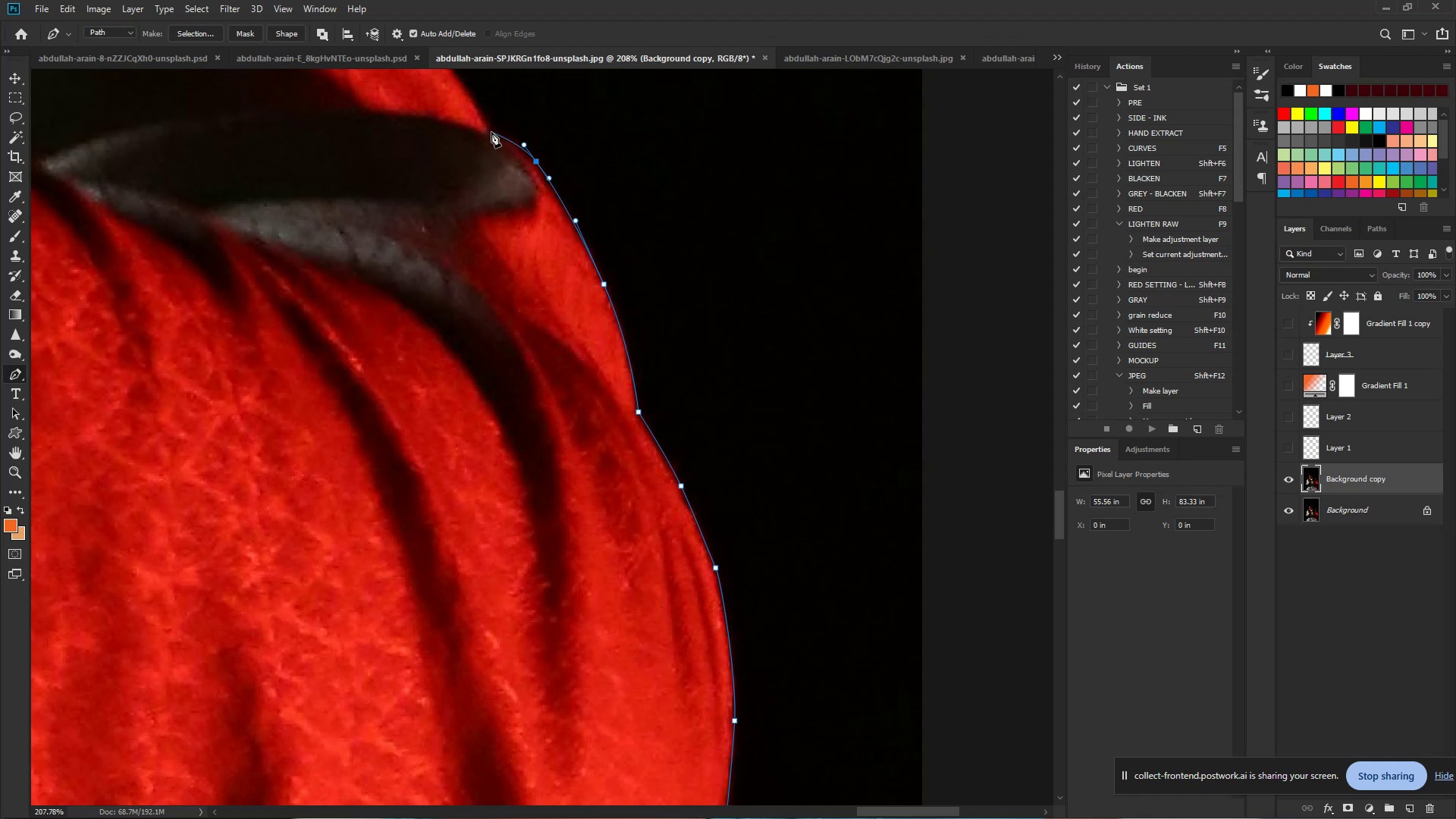 
left_click([491, 132])
 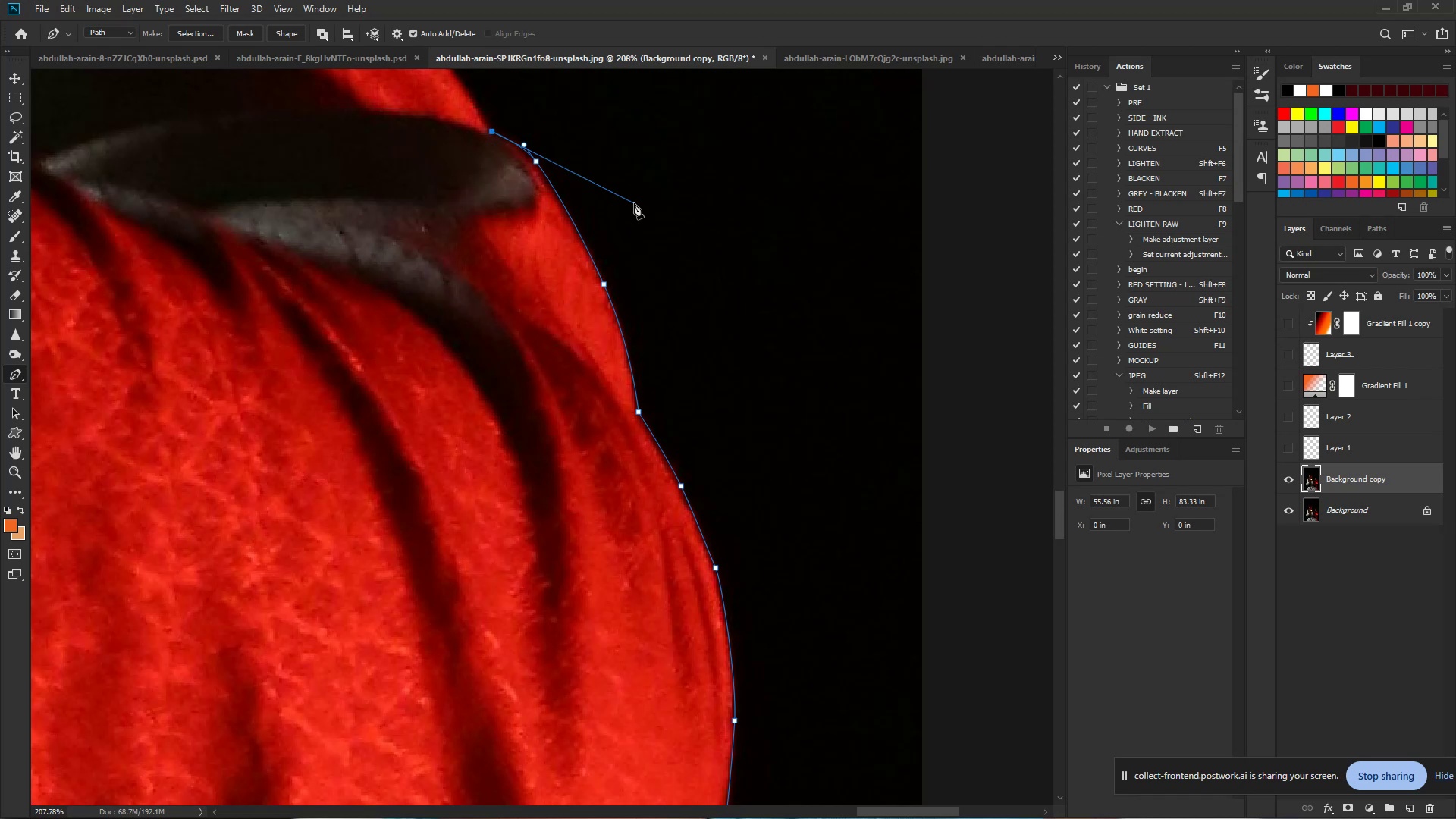 
wait(6.27)
 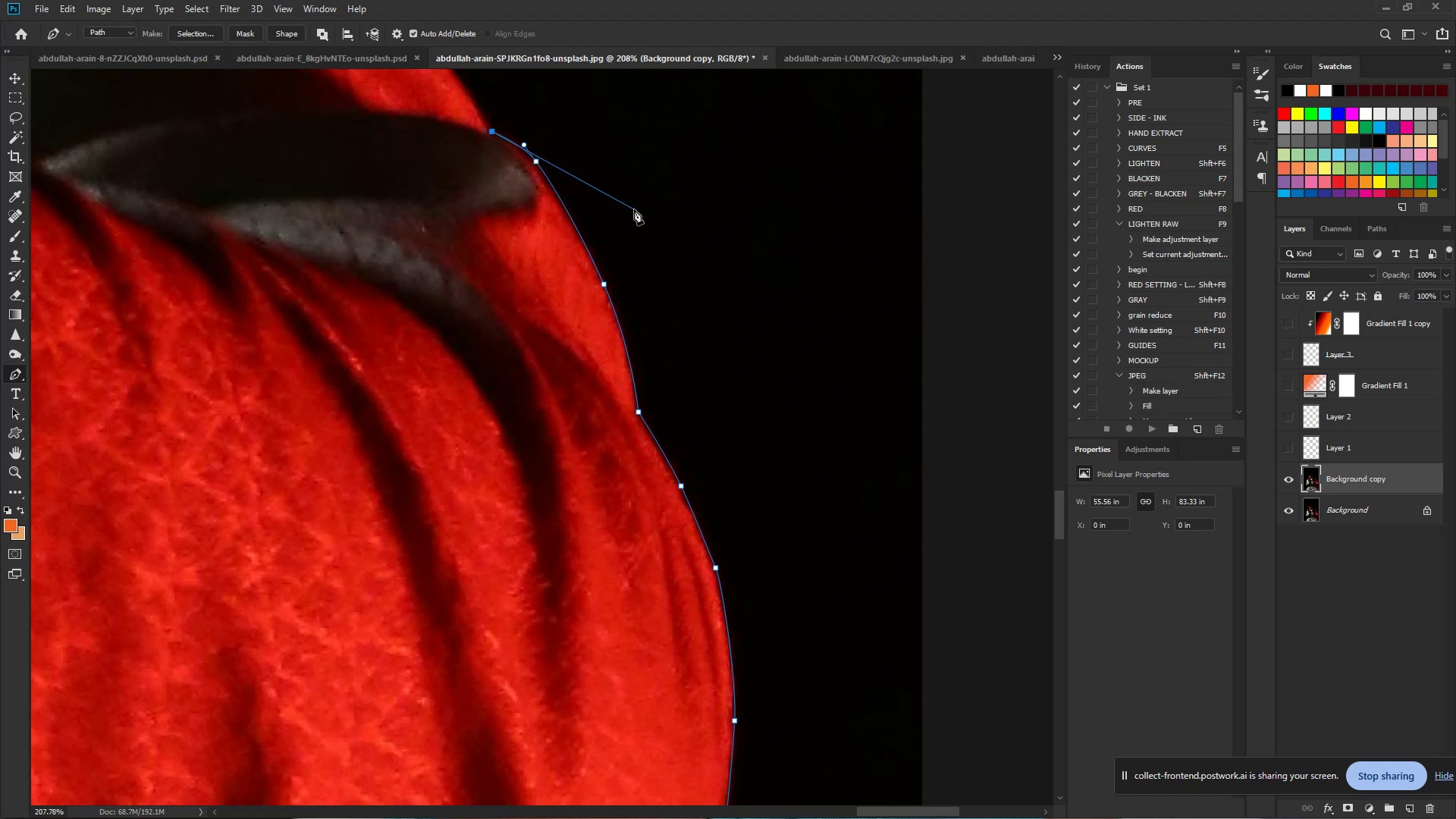 
hold_key(key=Space, duration=1.05)
 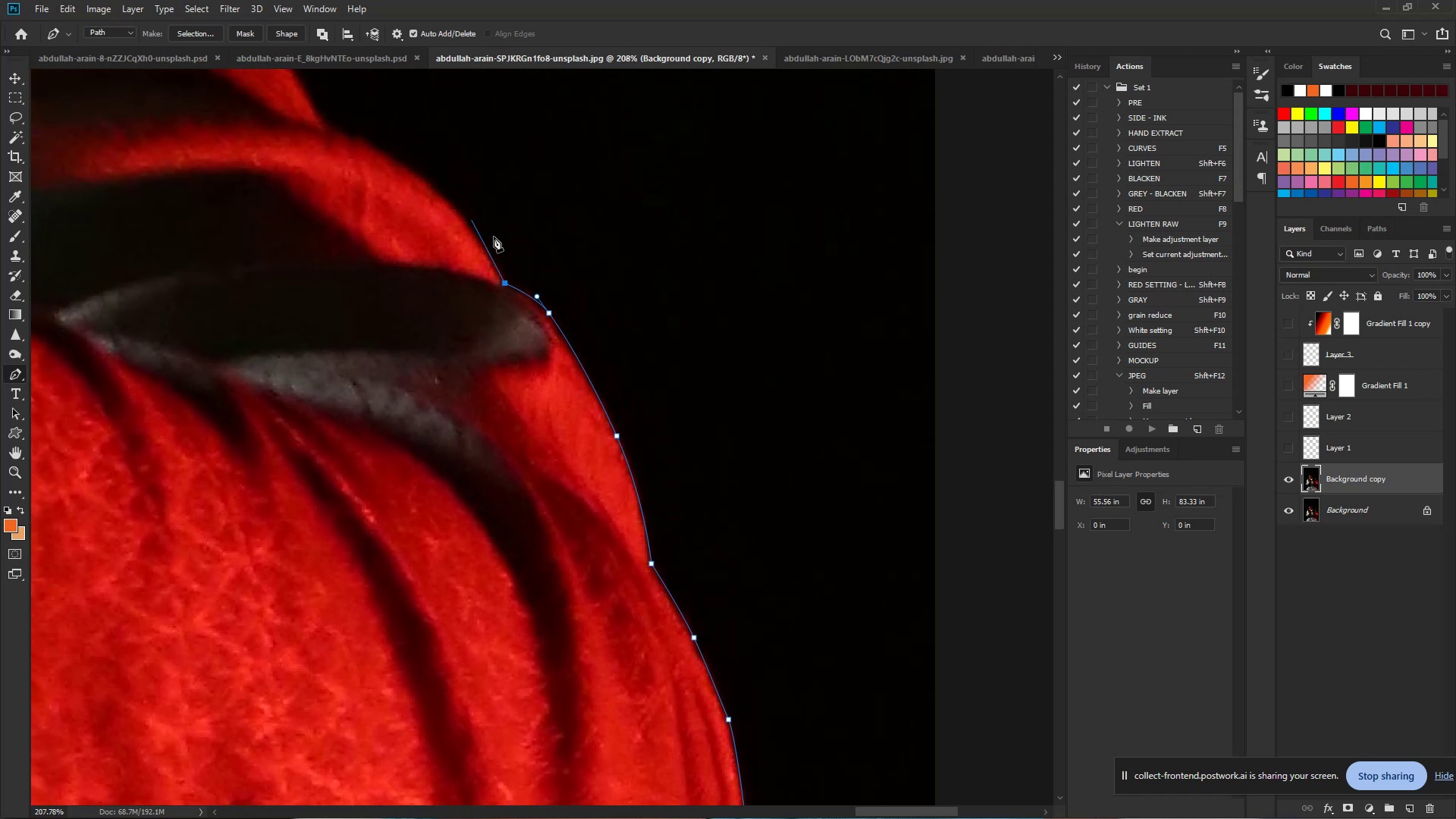 
left_click_drag(start_coordinate=[648, 201], to_coordinate=[661, 353])
 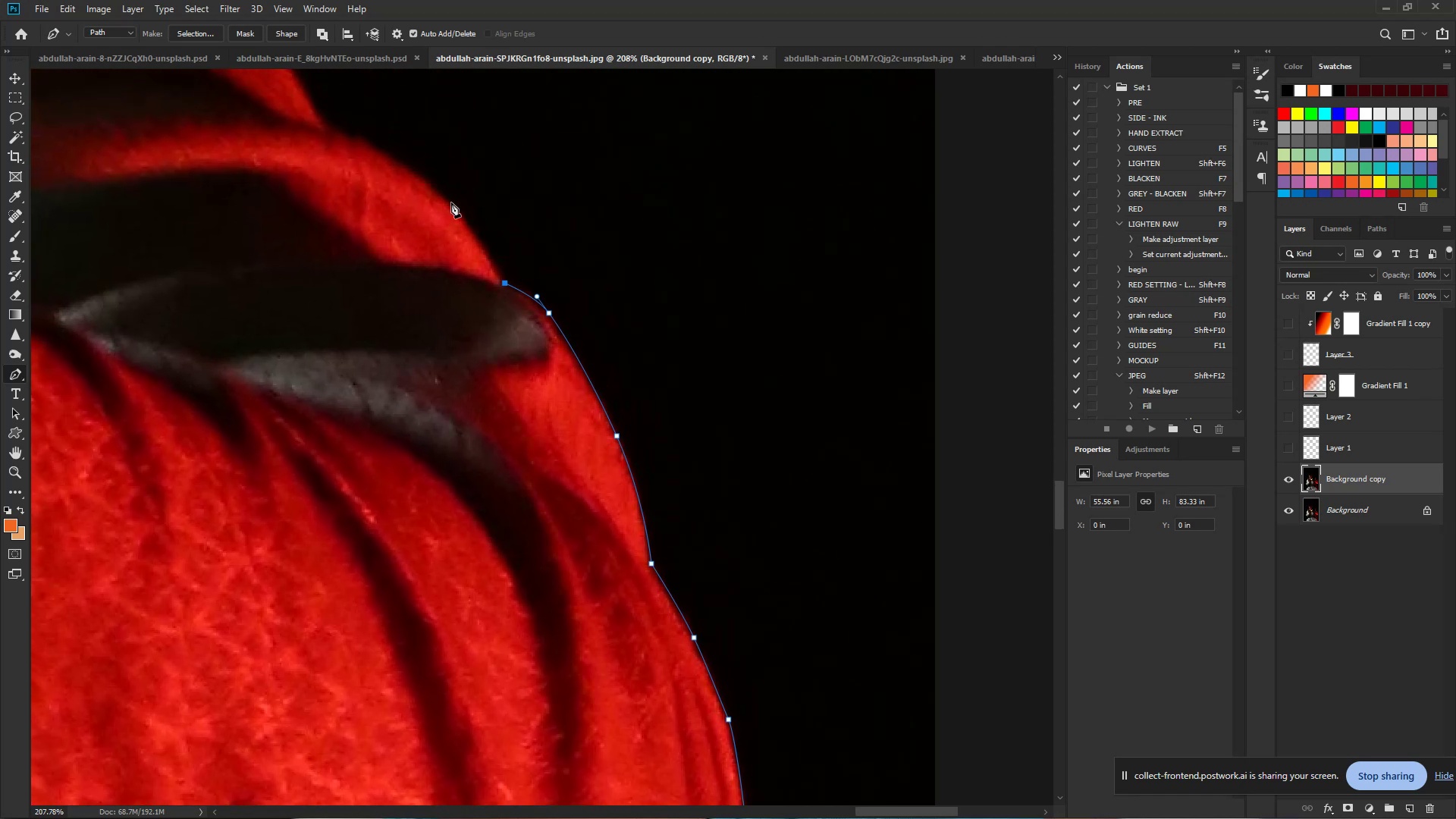 
hold_key(key=ControlLeft, duration=0.66)
 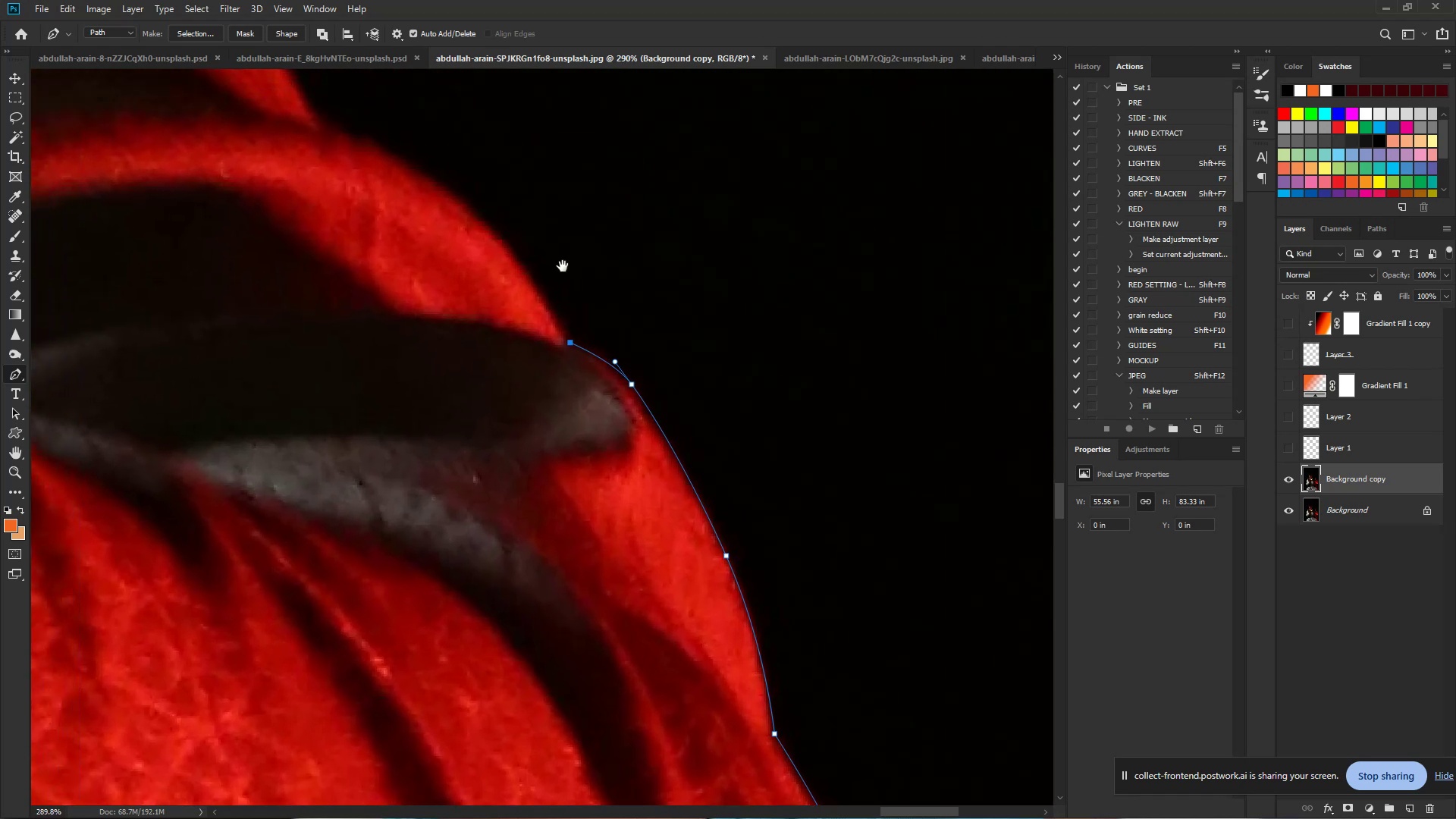 
hold_key(key=Space, duration=0.5)
 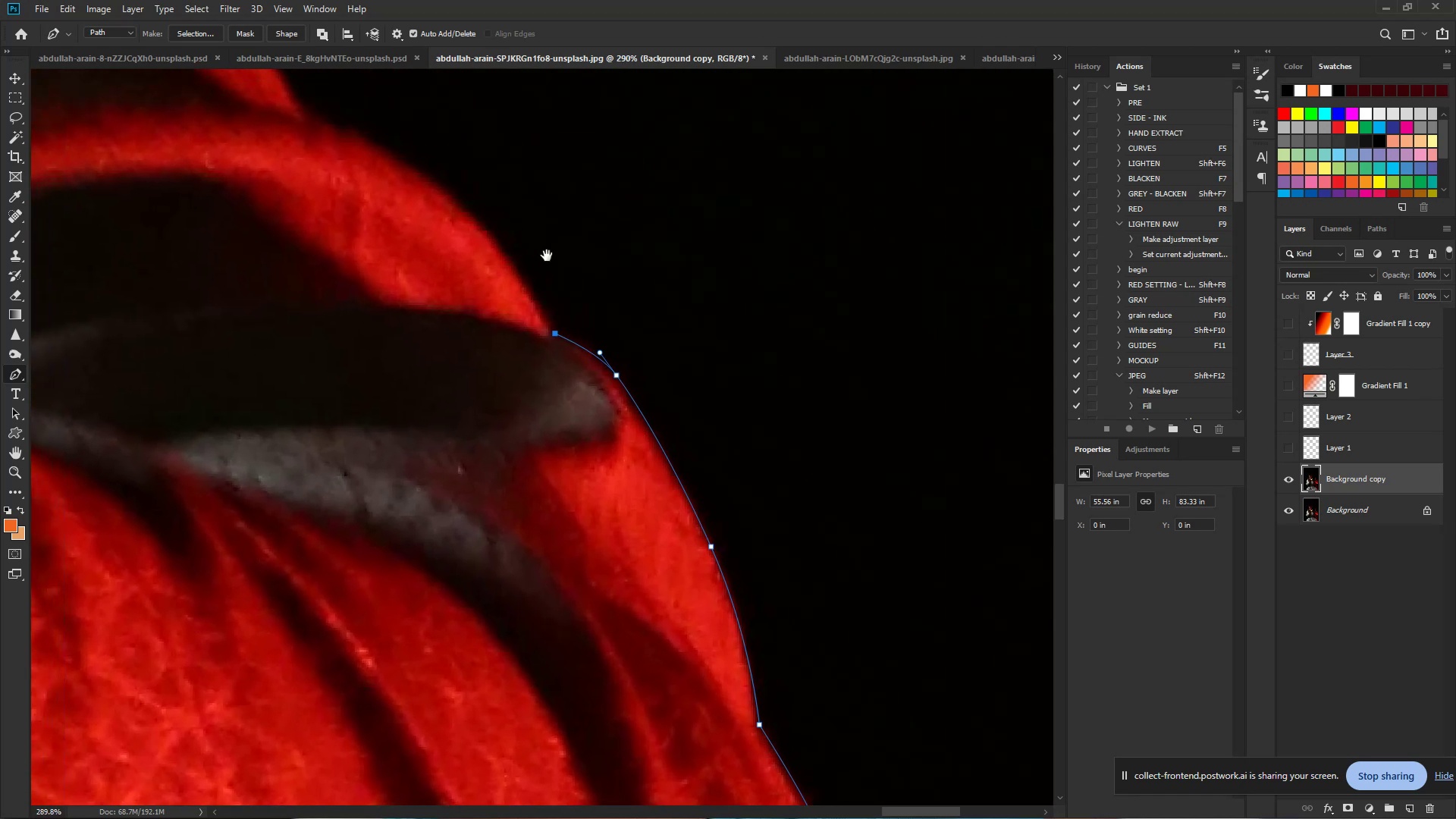 
left_click_drag(start_coordinate=[464, 212], to_coordinate=[492, 223])
 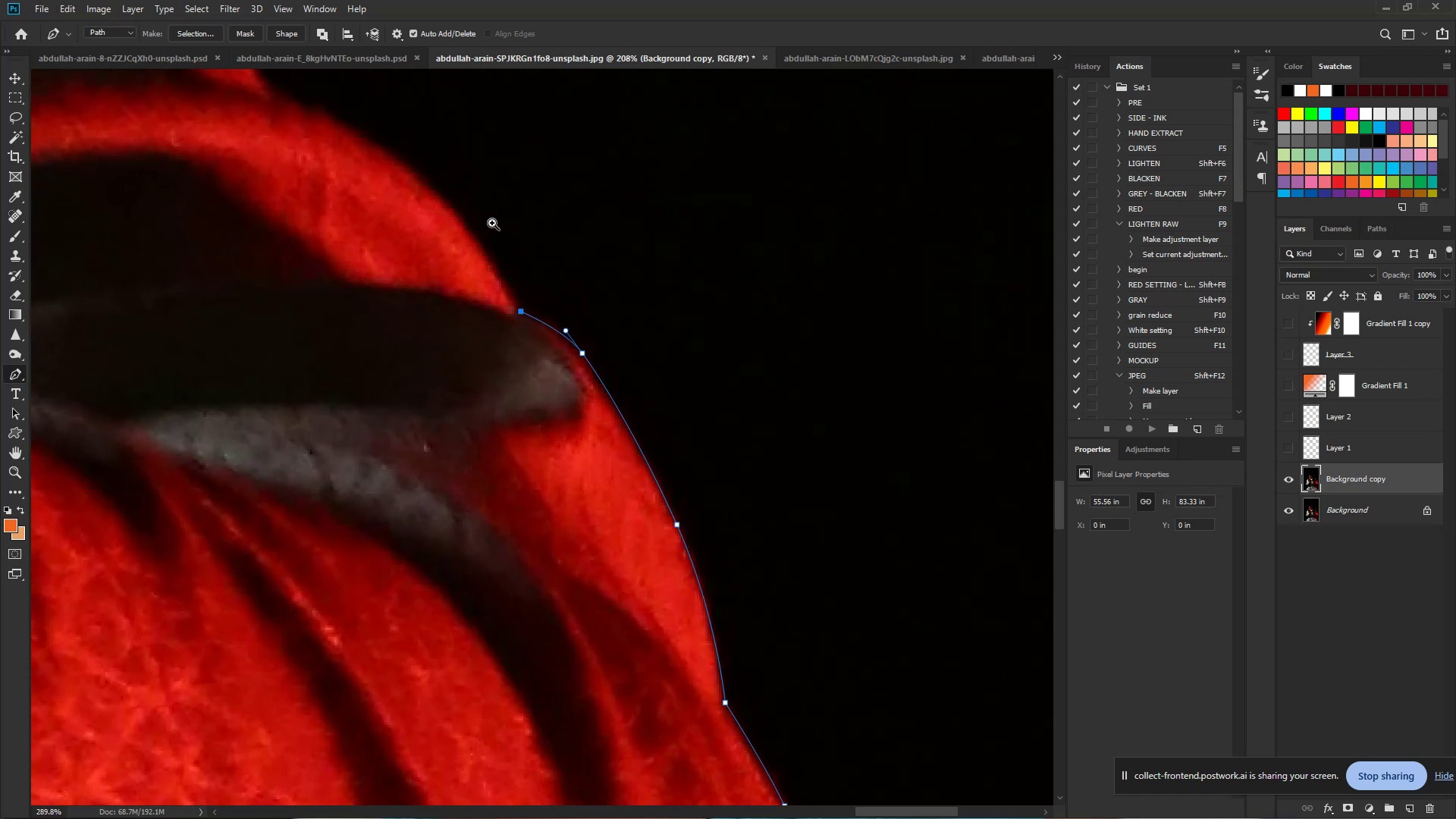 
hold_key(key=Space, duration=1.13)
 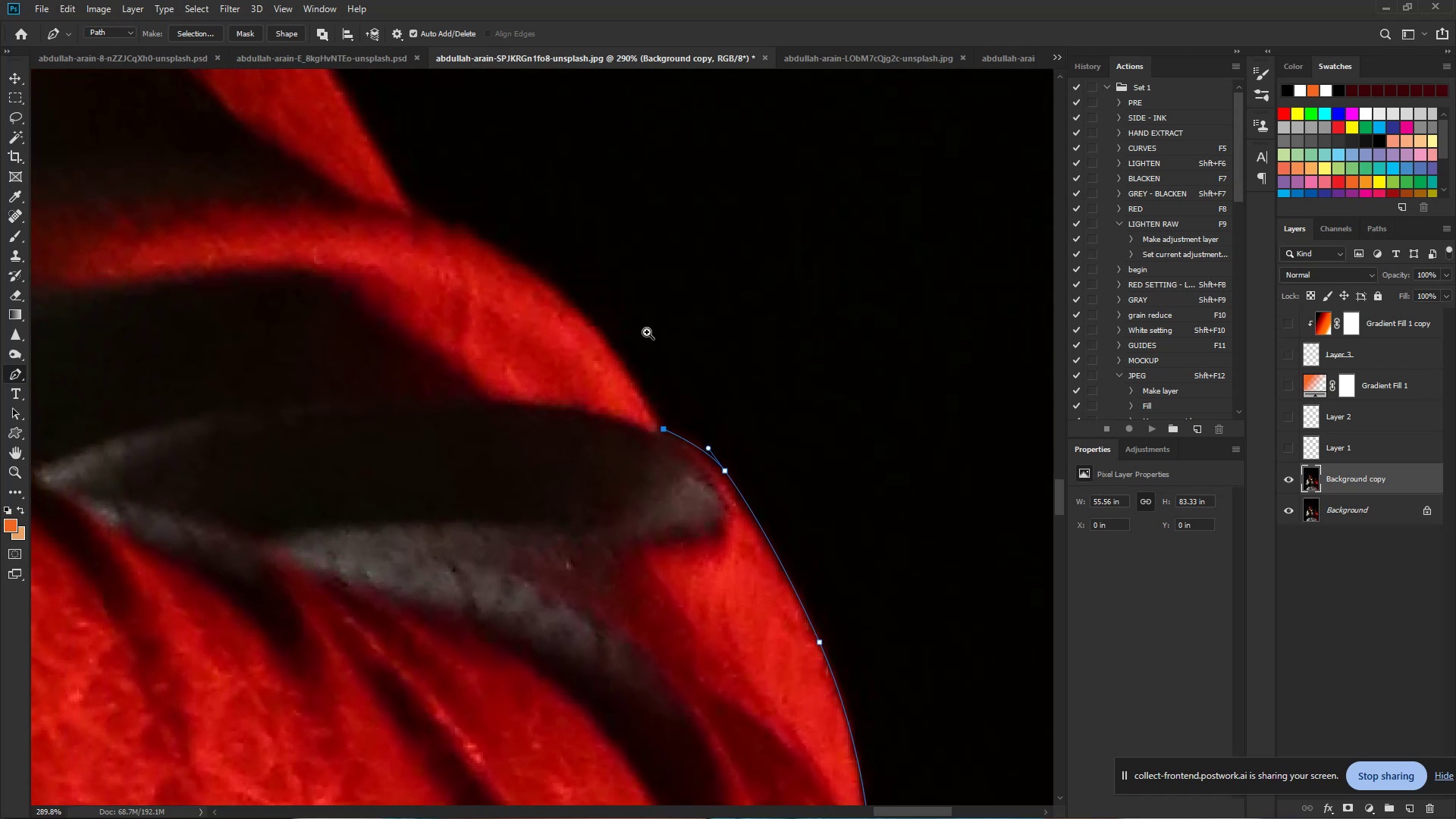 
left_click_drag(start_coordinate=[497, 224], to_coordinate=[640, 342])
 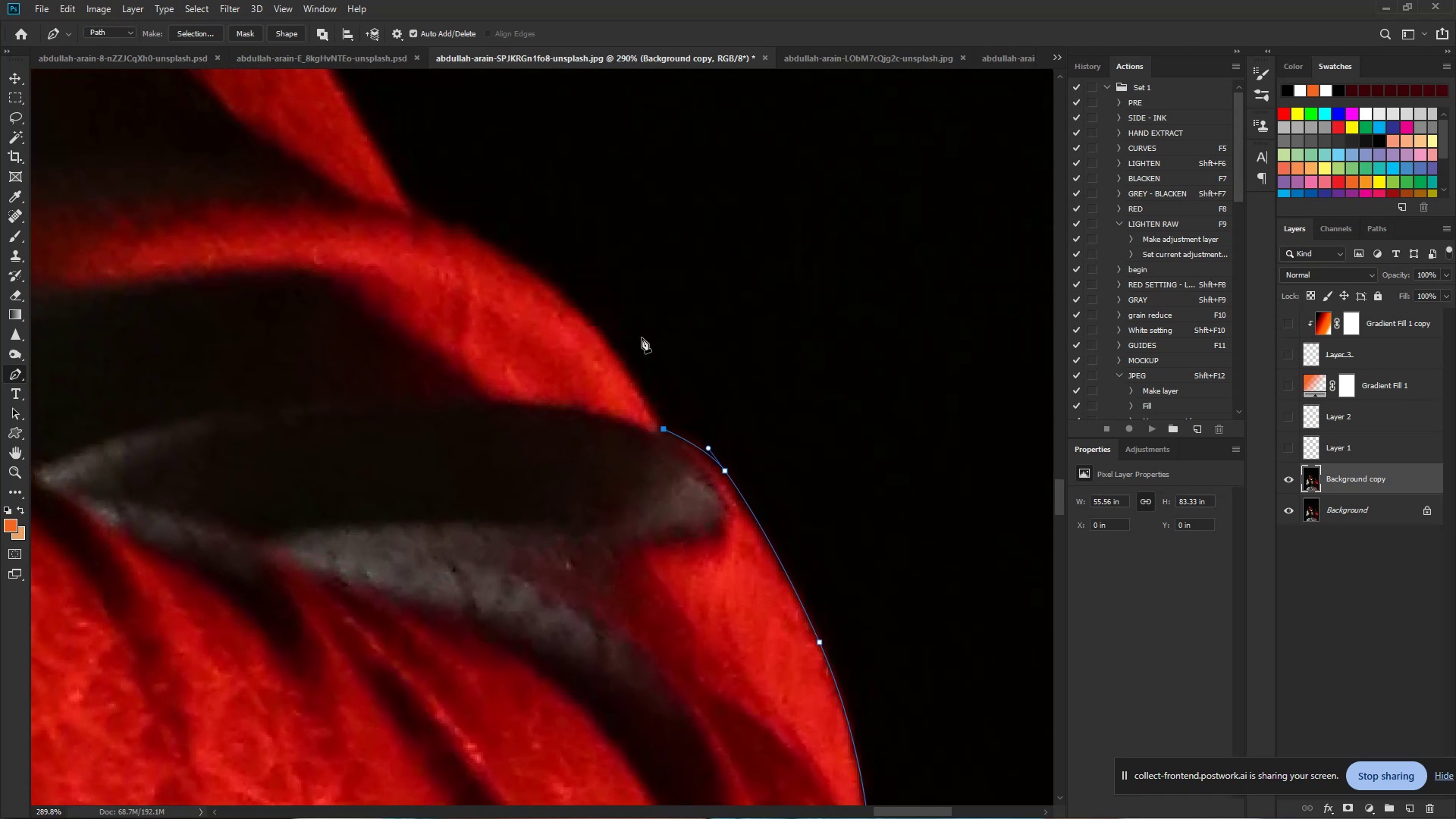 
hold_key(key=ControlLeft, duration=1.18)
 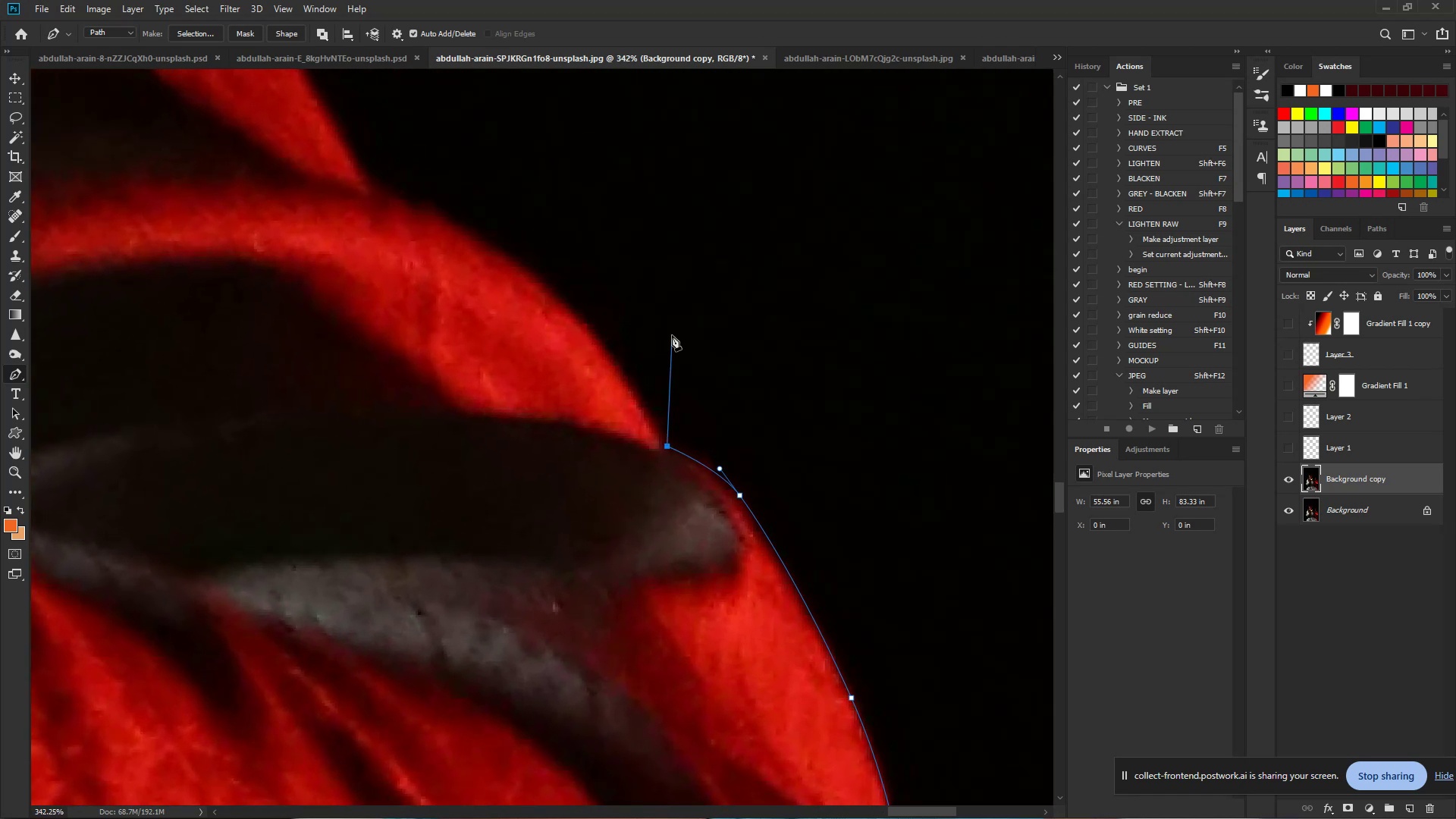 
hold_key(key=Space, duration=0.99)
 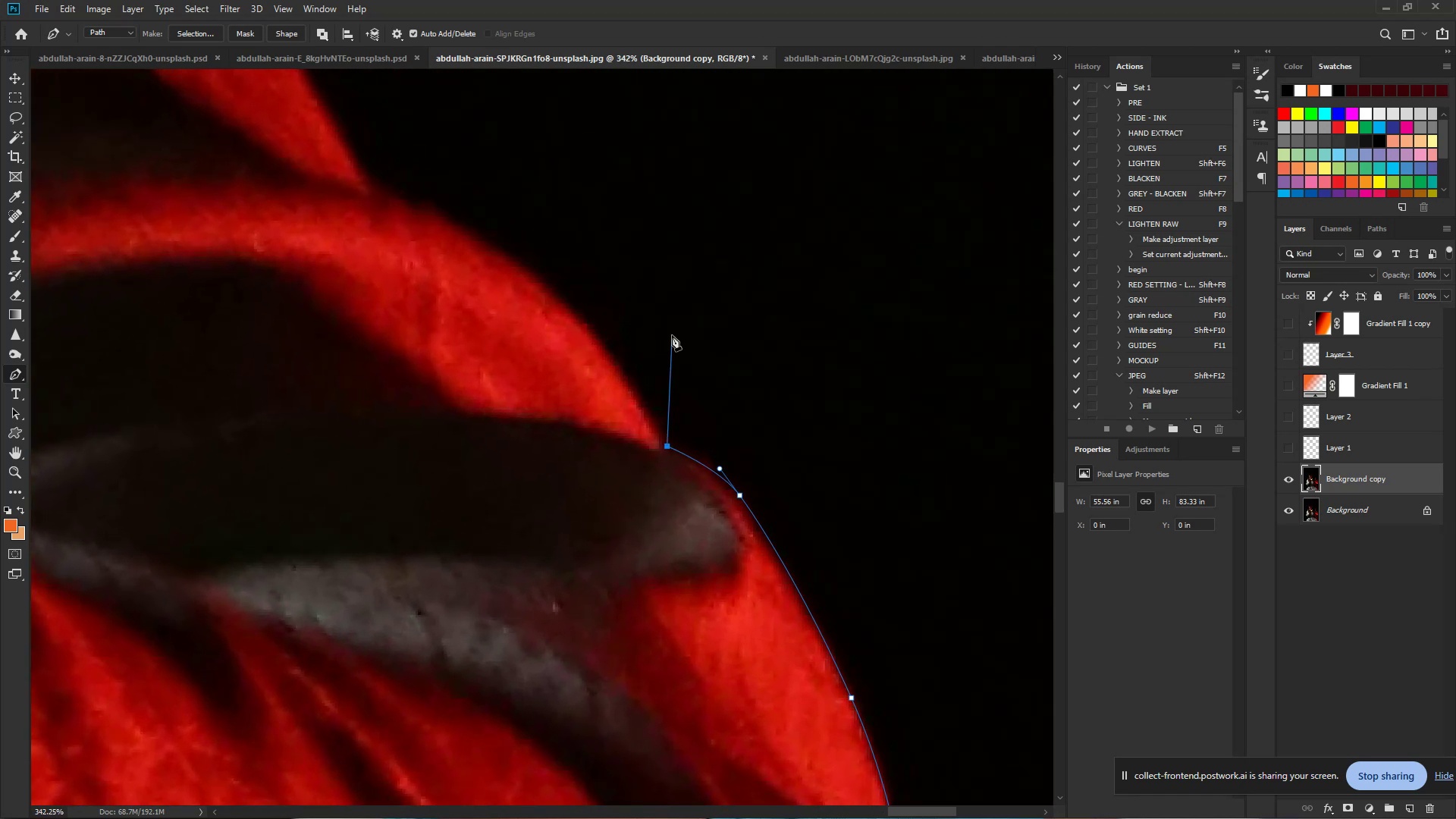 
left_click_drag(start_coordinate=[647, 332], to_coordinate=[665, 335])
 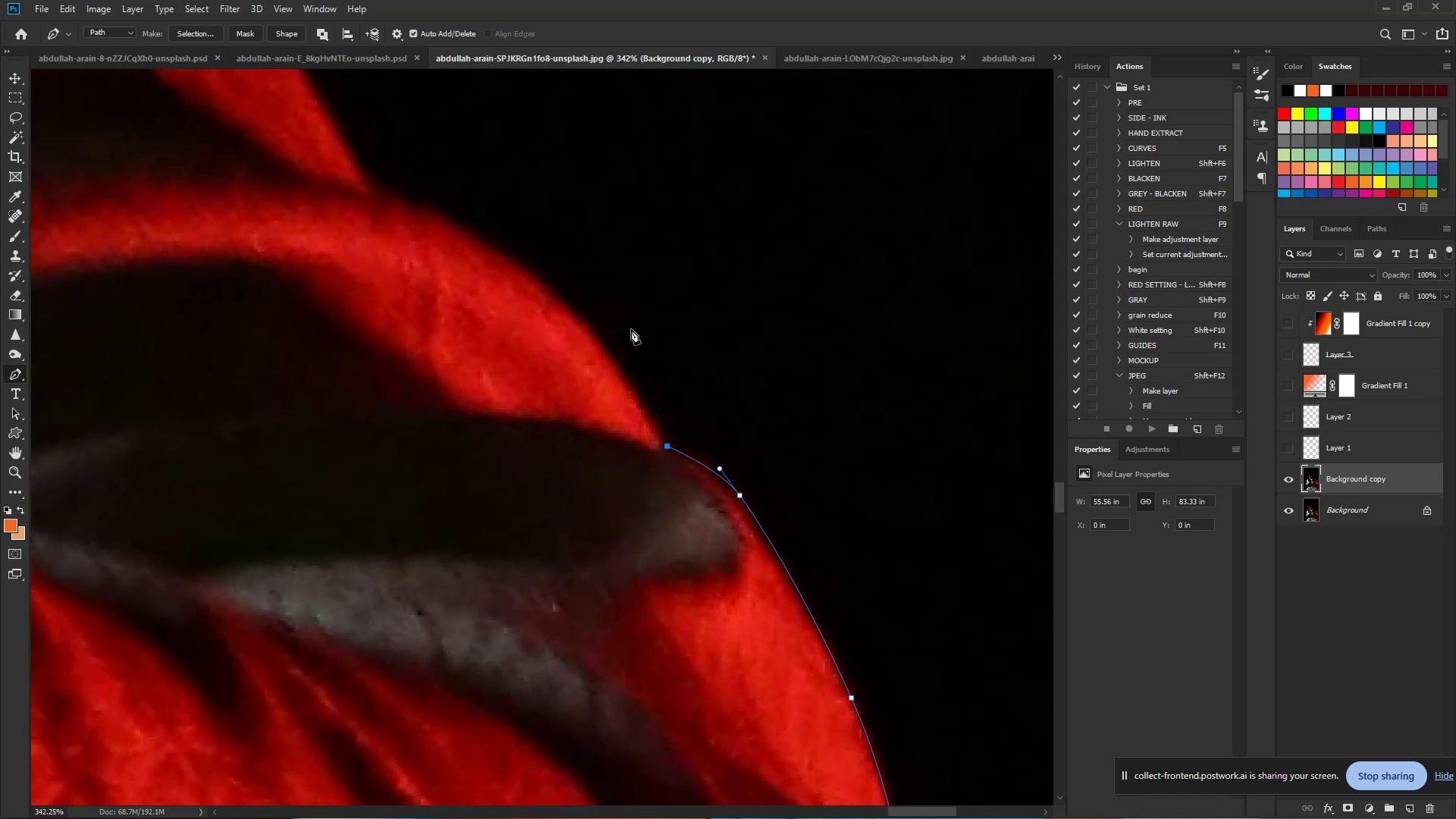 
left_click_drag(start_coordinate=[544, 281], to_coordinate=[475, 221])
 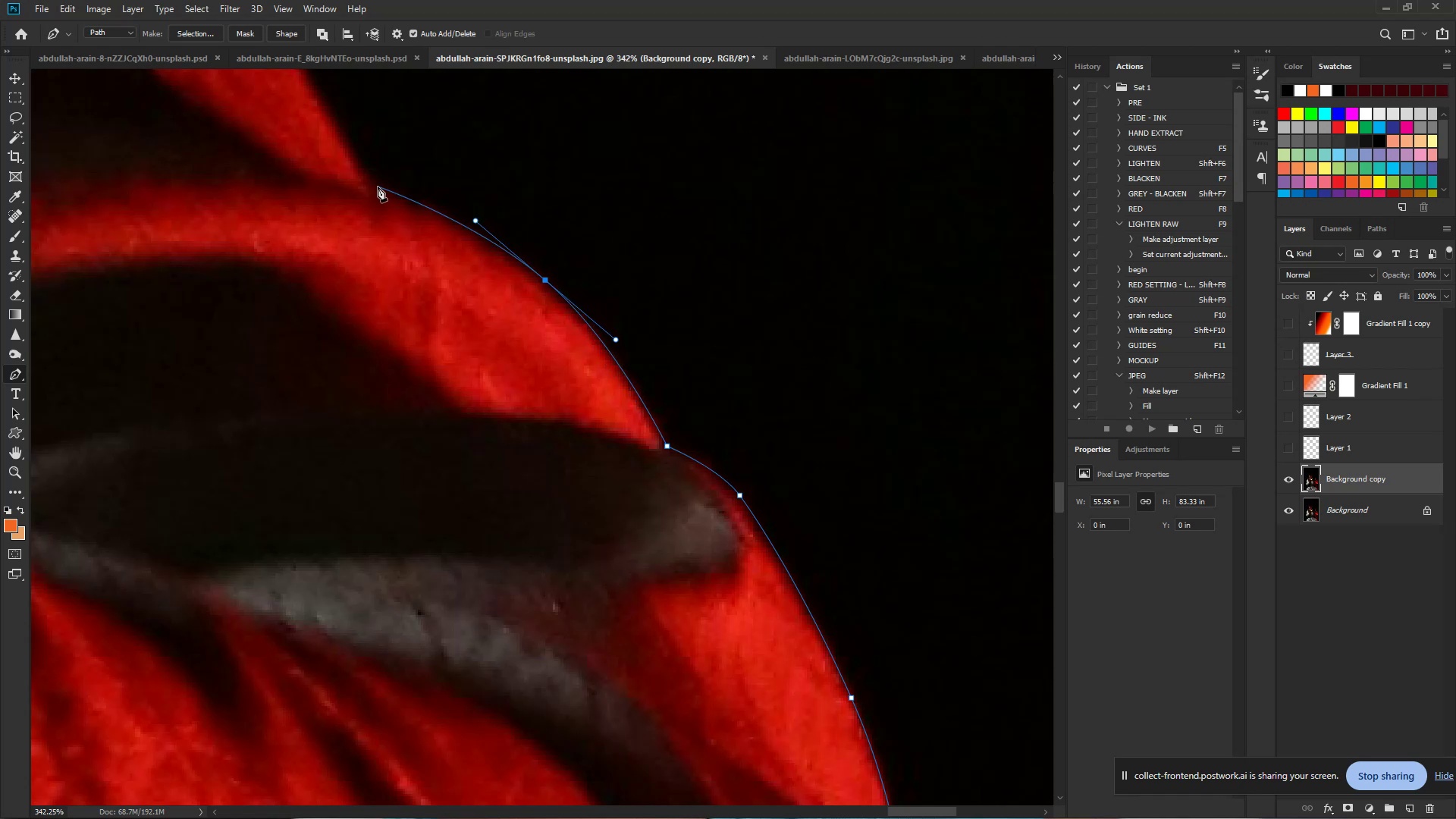 
left_click([376, 187])
 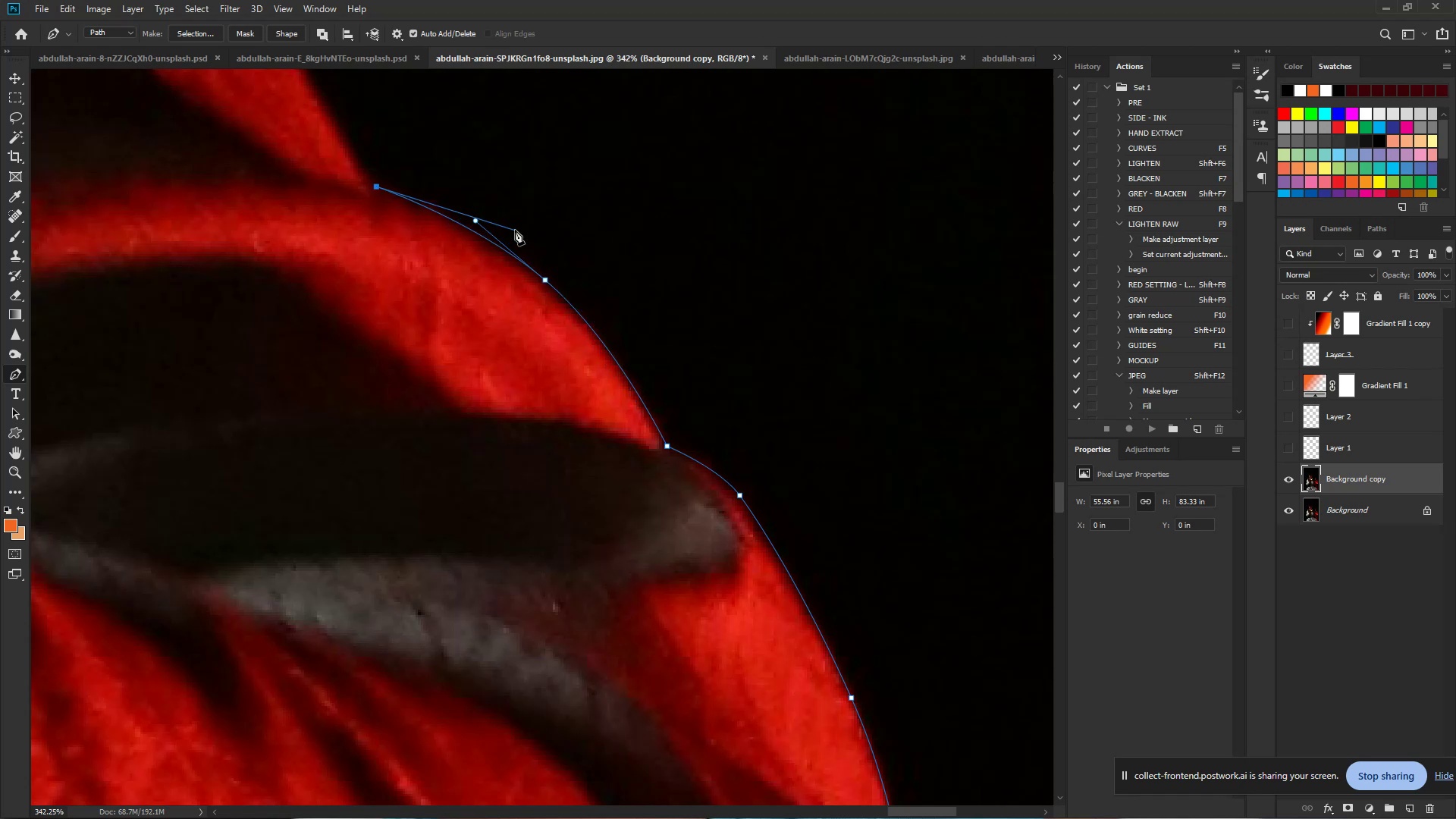 
hold_key(key=Space, duration=0.89)
 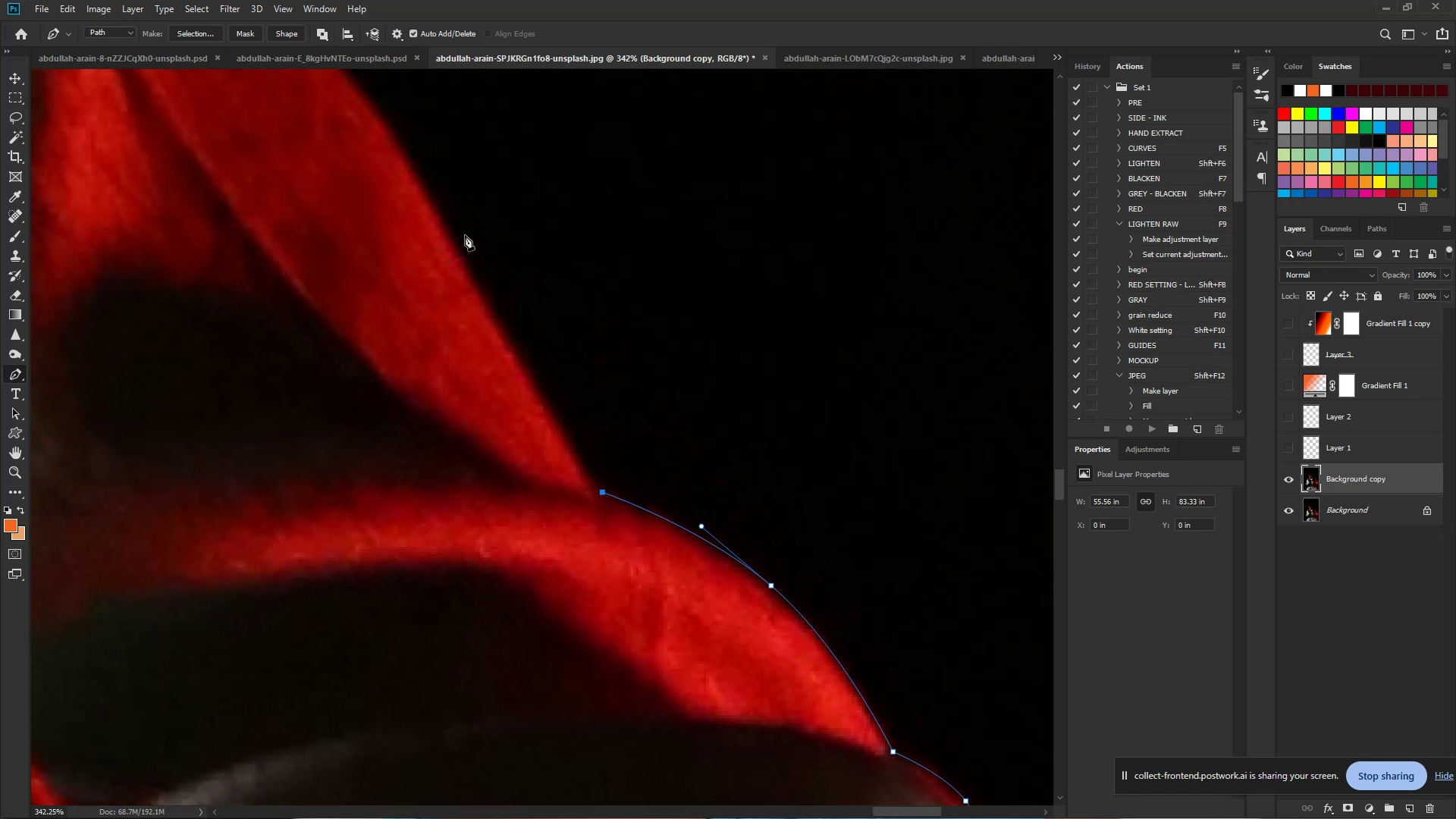 
left_click_drag(start_coordinate=[396, 118], to_coordinate=[622, 423])
 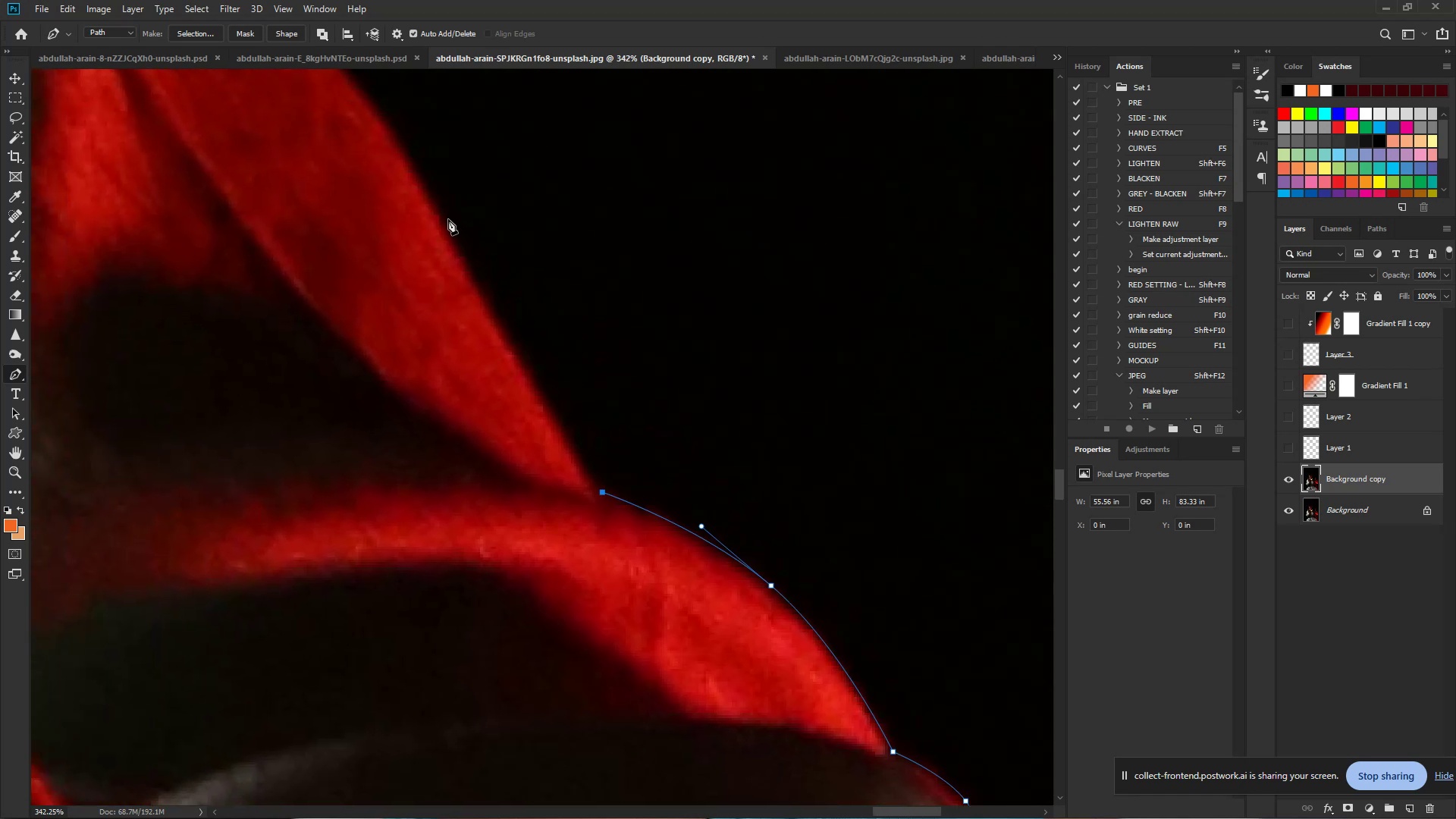 
left_click_drag(start_coordinate=[442, 216], to_coordinate=[426, 201])
 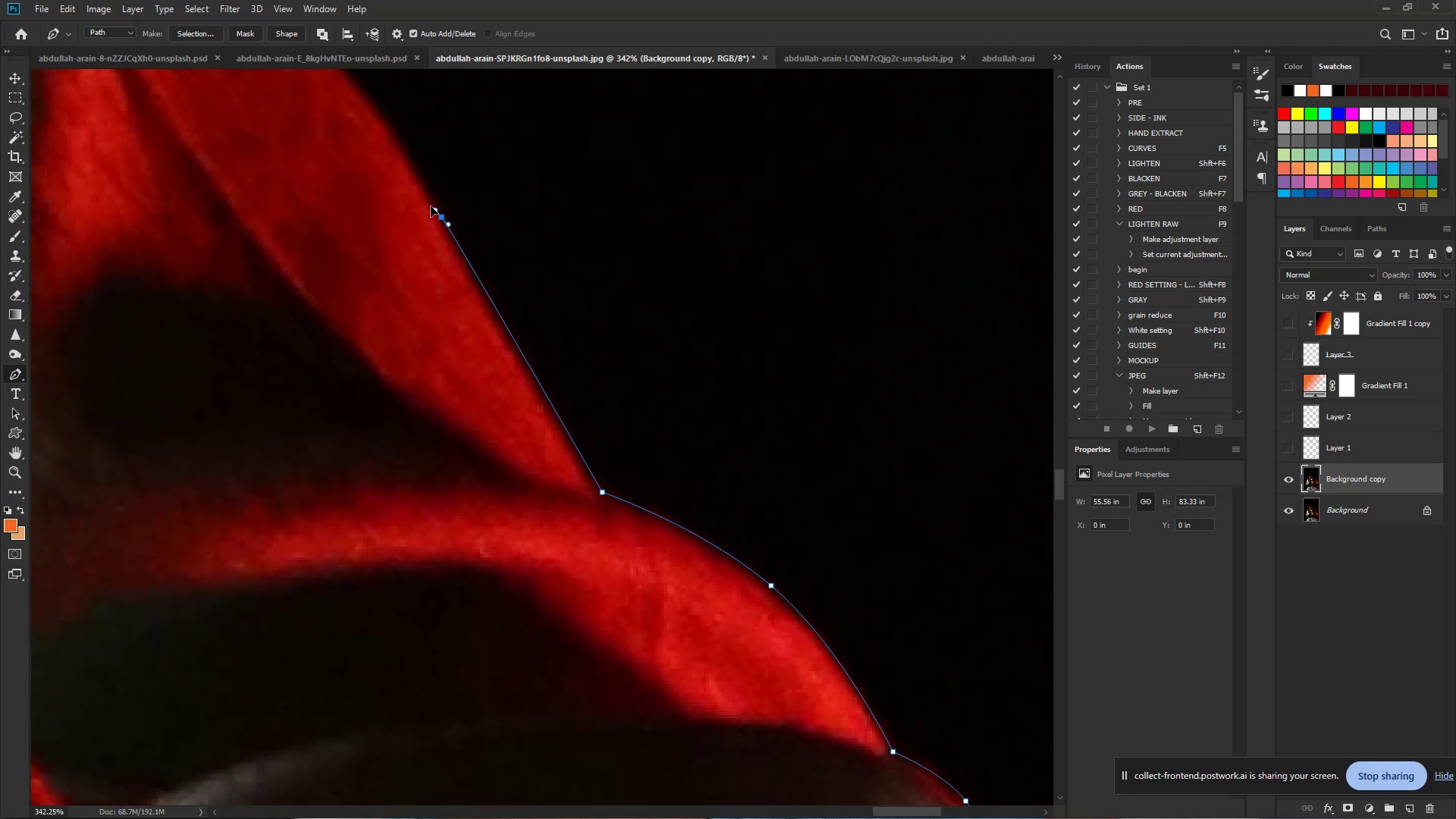 
left_click_drag(start_coordinate=[422, 196], to_coordinate=[410, 151])
 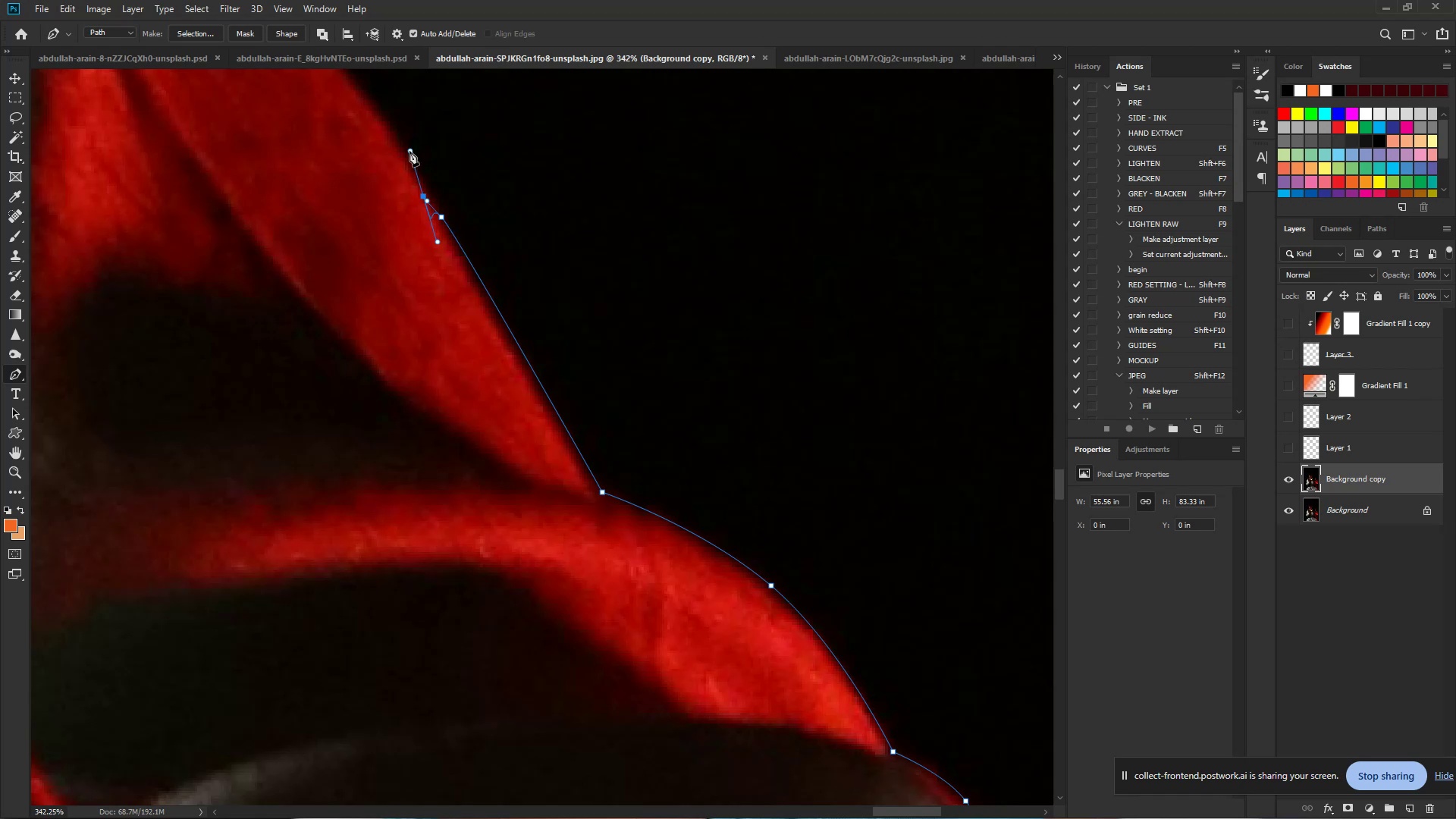 
key(Control+Z)
 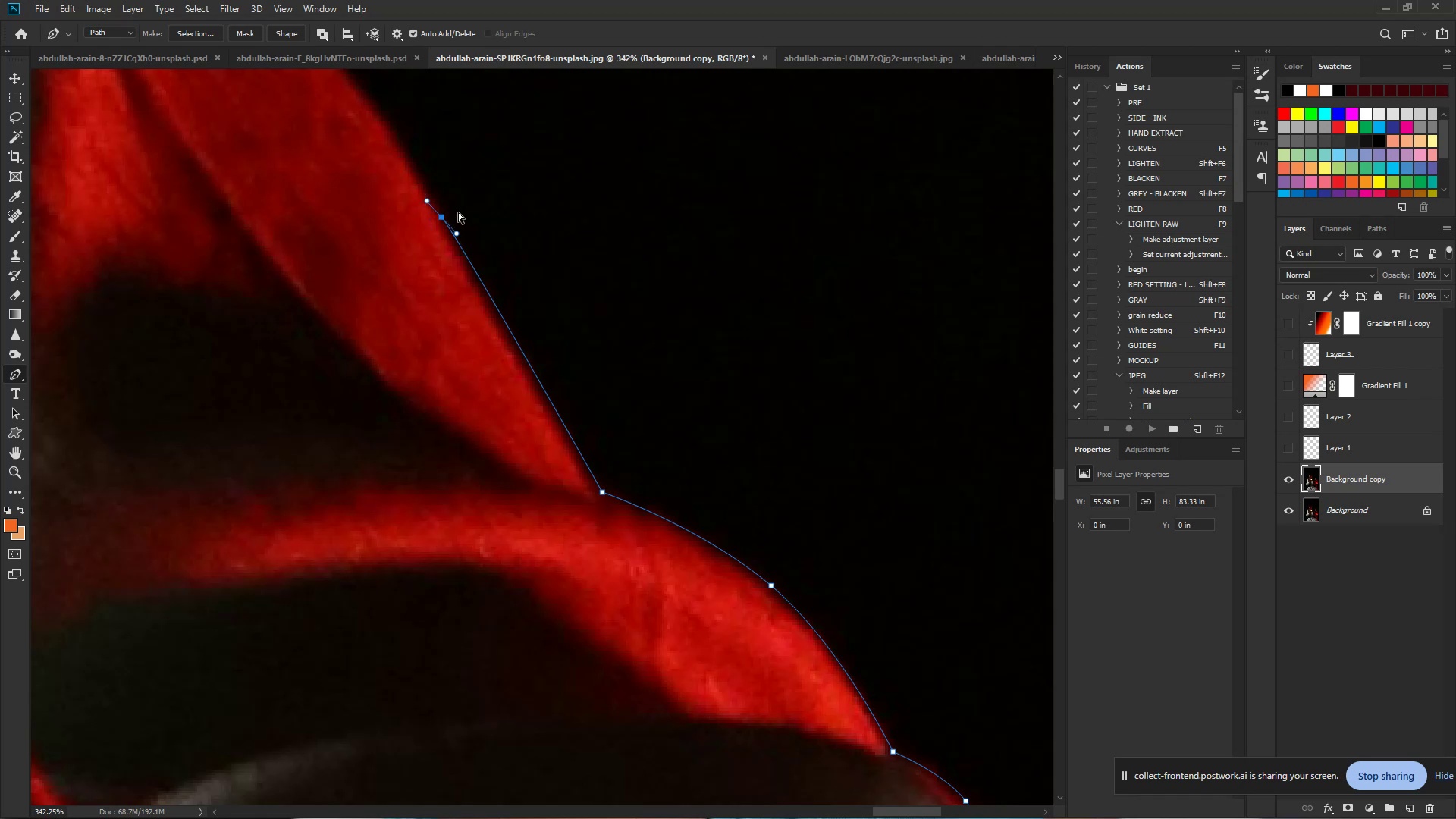 
key(Control+Z)
 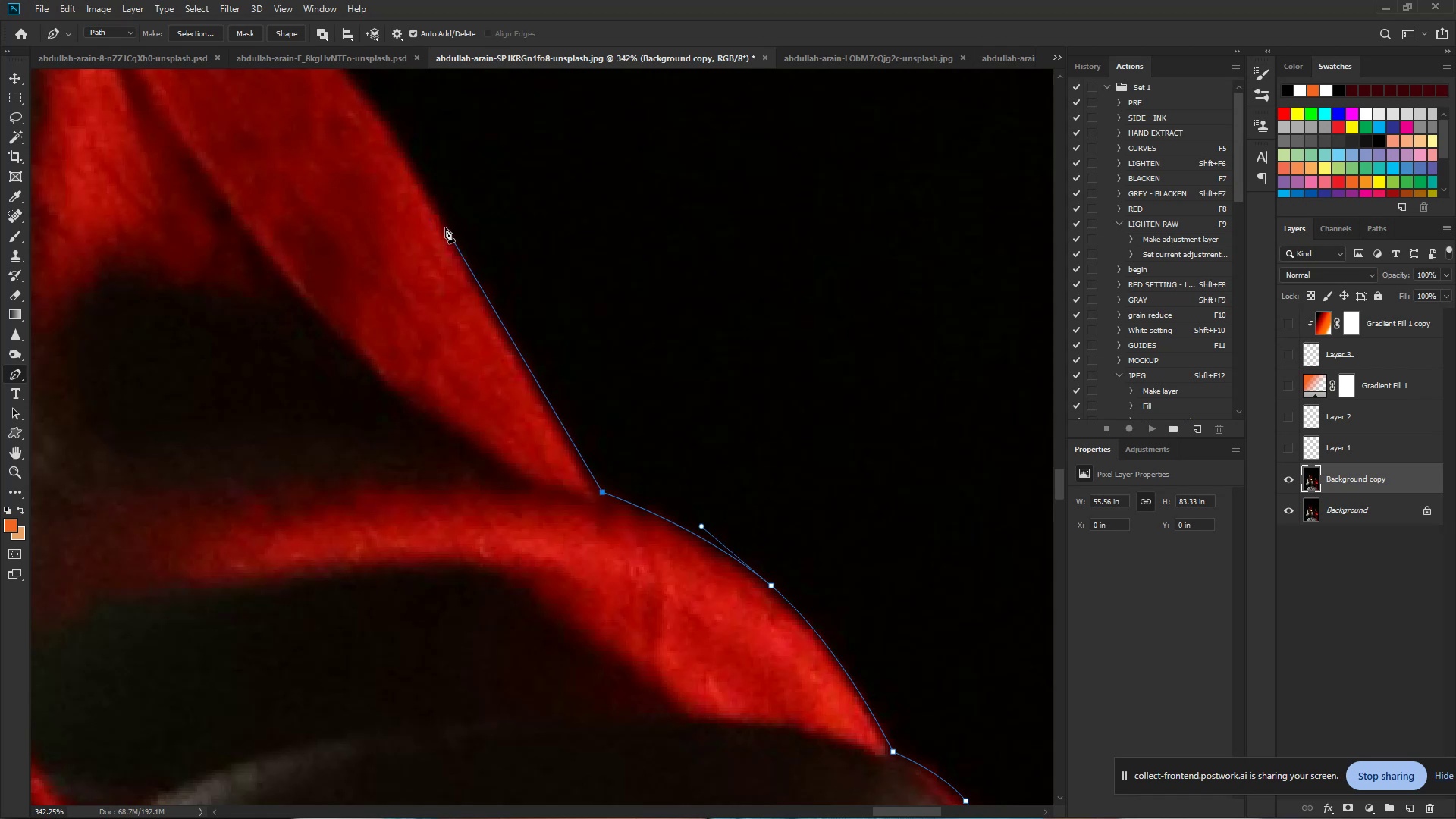 
left_click_drag(start_coordinate=[445, 226], to_coordinate=[423, 179])
 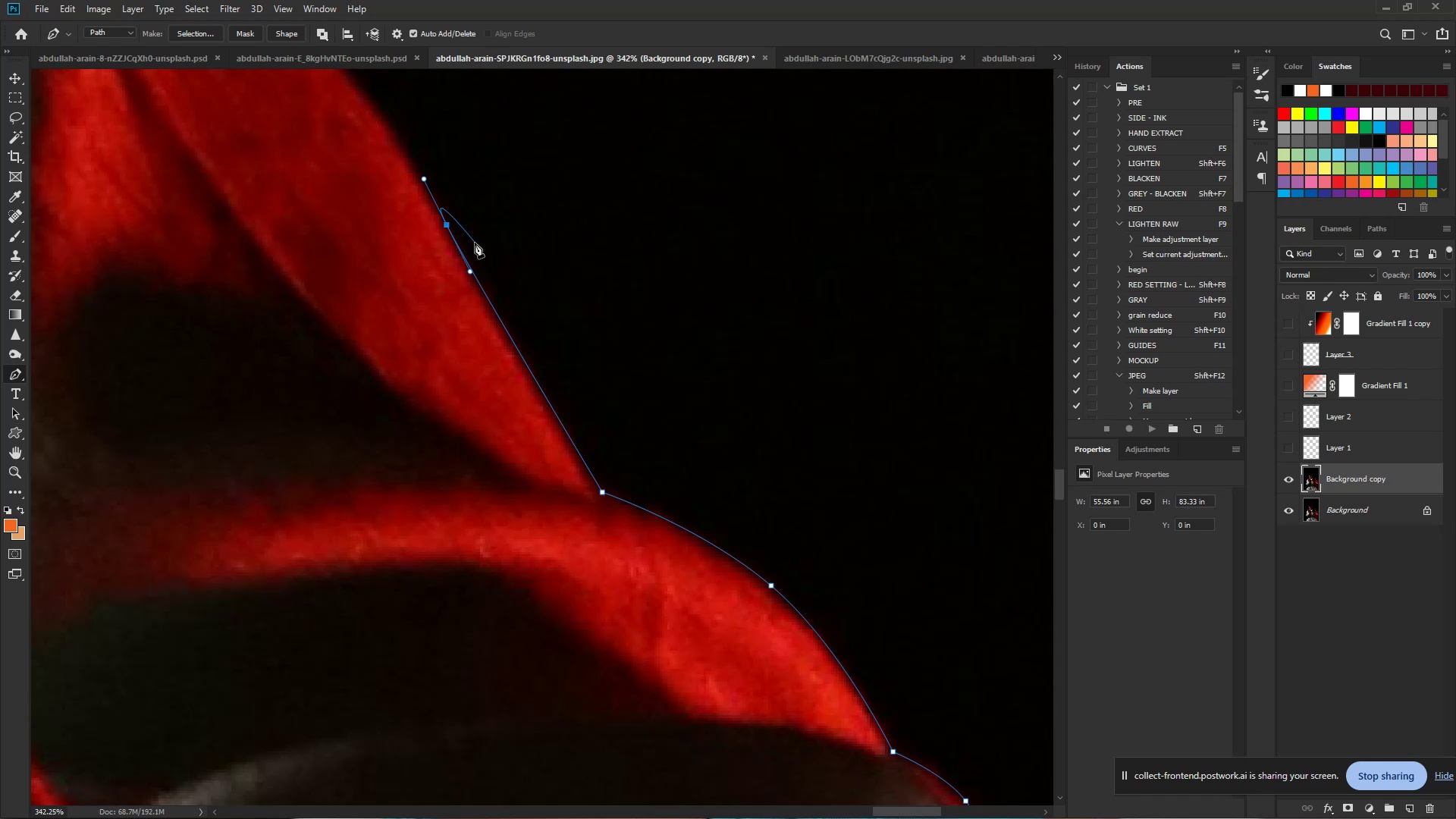 
wait(7.23)
 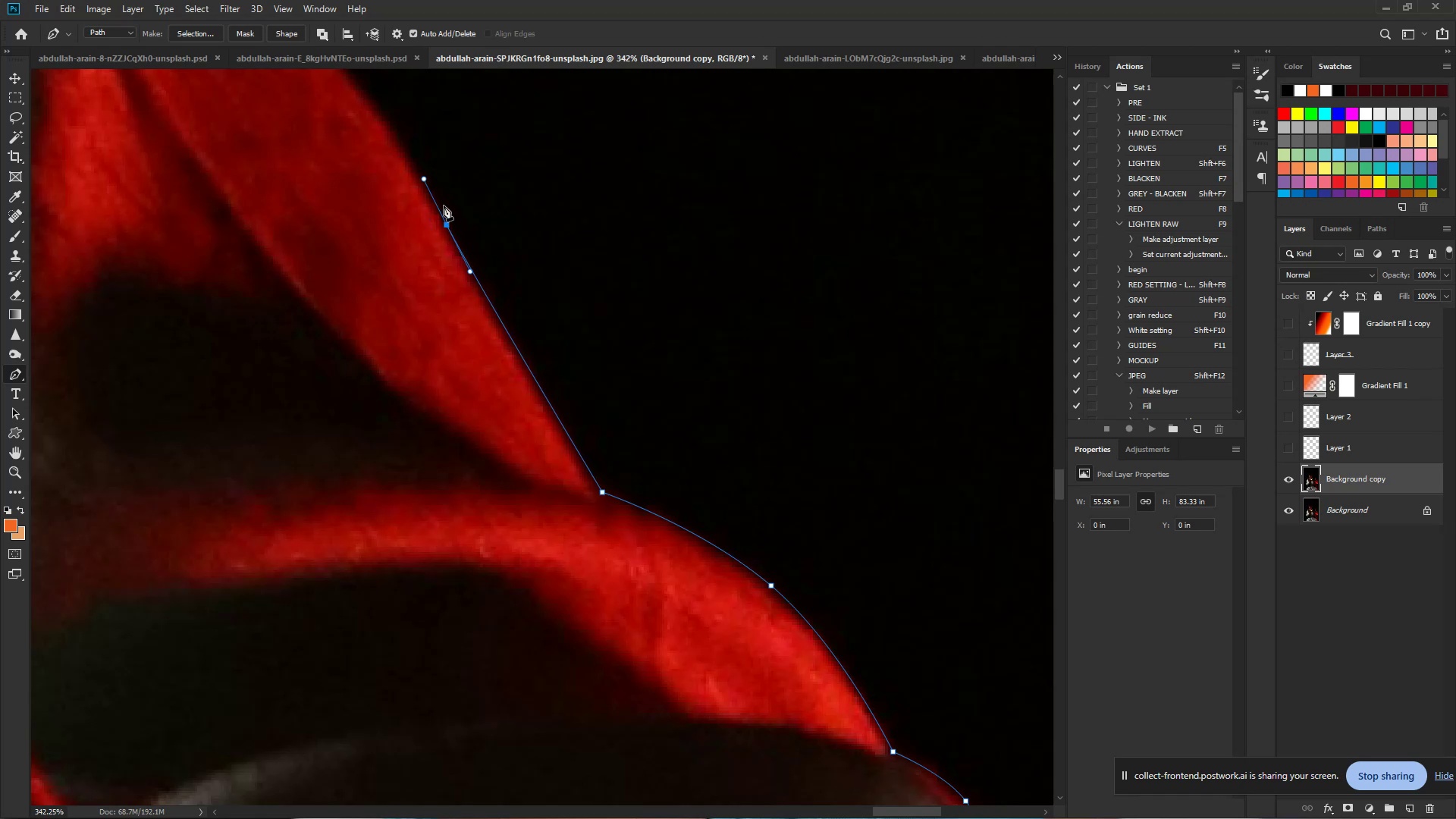 
hold_key(key=Space, duration=0.83)
 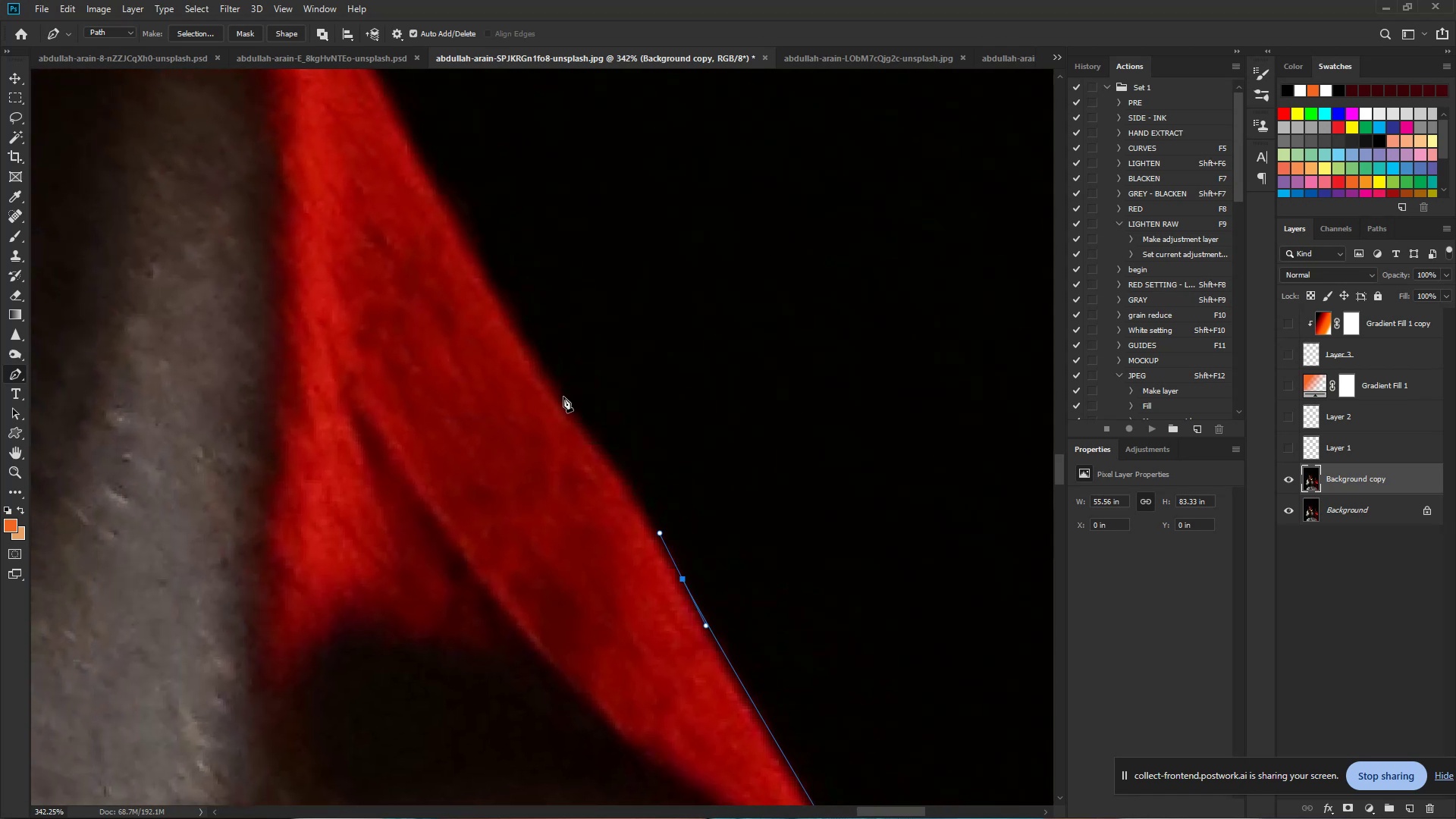 
left_click_drag(start_coordinate=[447, 199], to_coordinate=[679, 547])
 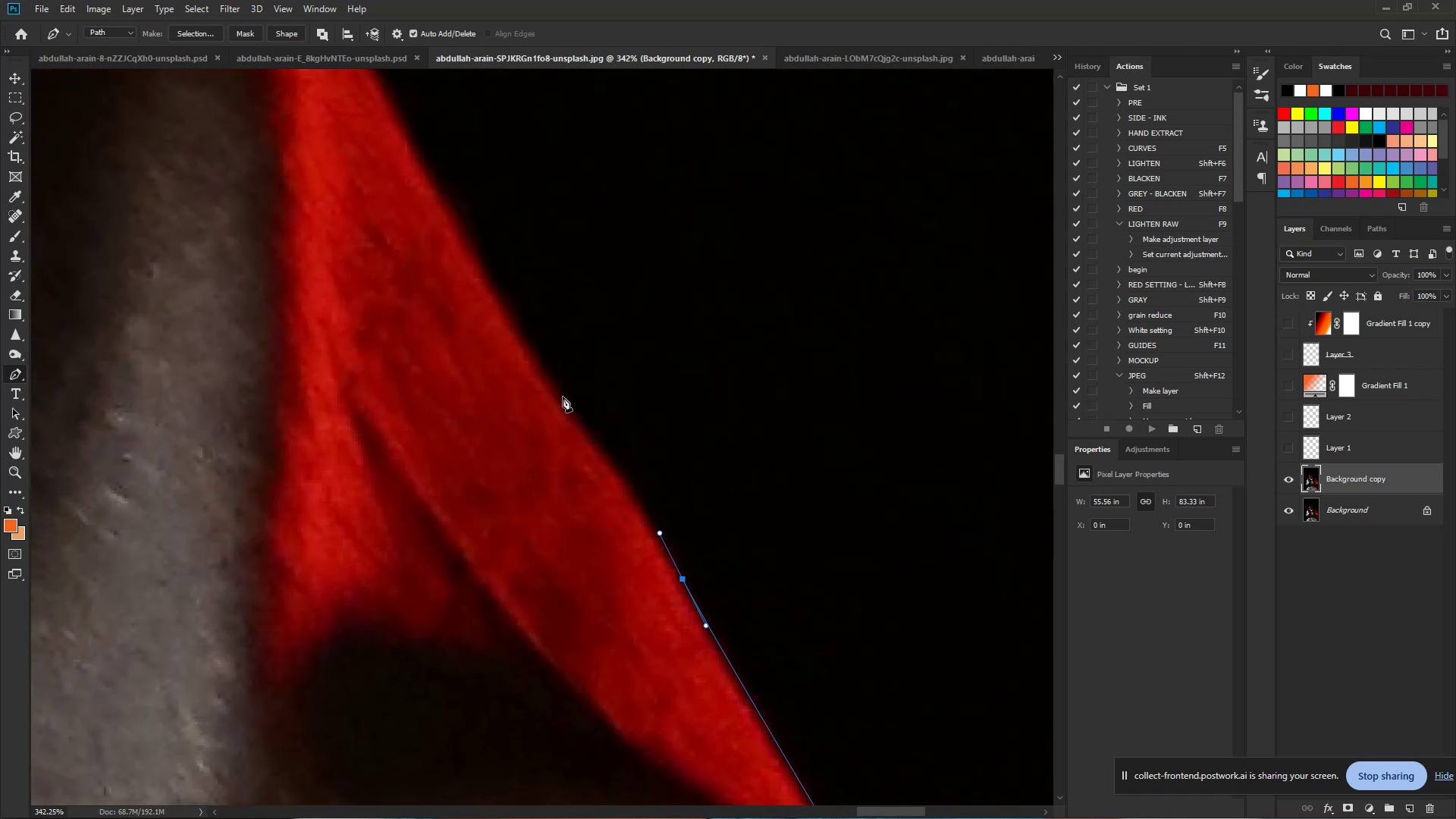 
left_click_drag(start_coordinate=[560, 395], to_coordinate=[517, 335])
 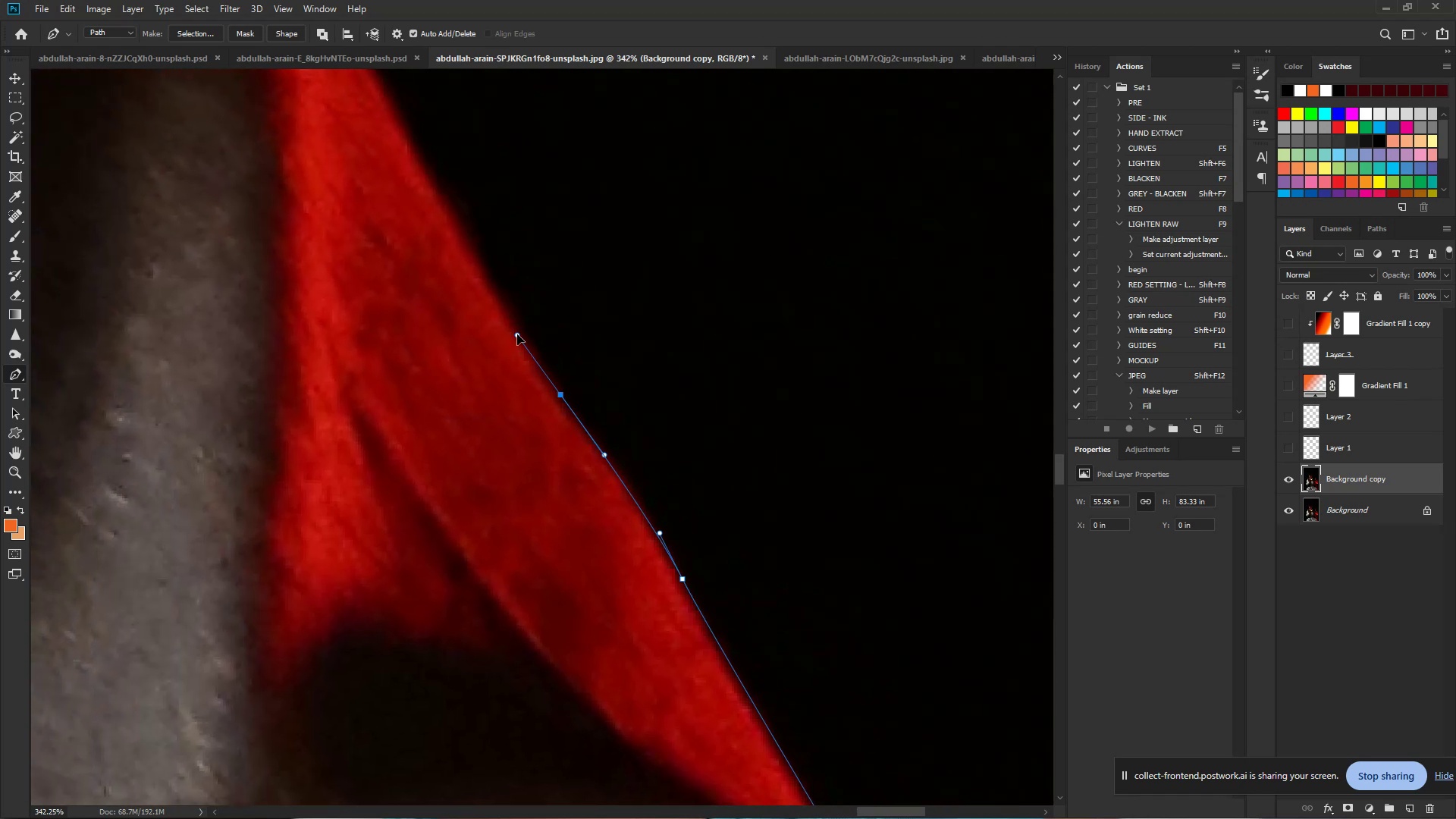 
hold_key(key=Space, duration=0.82)
 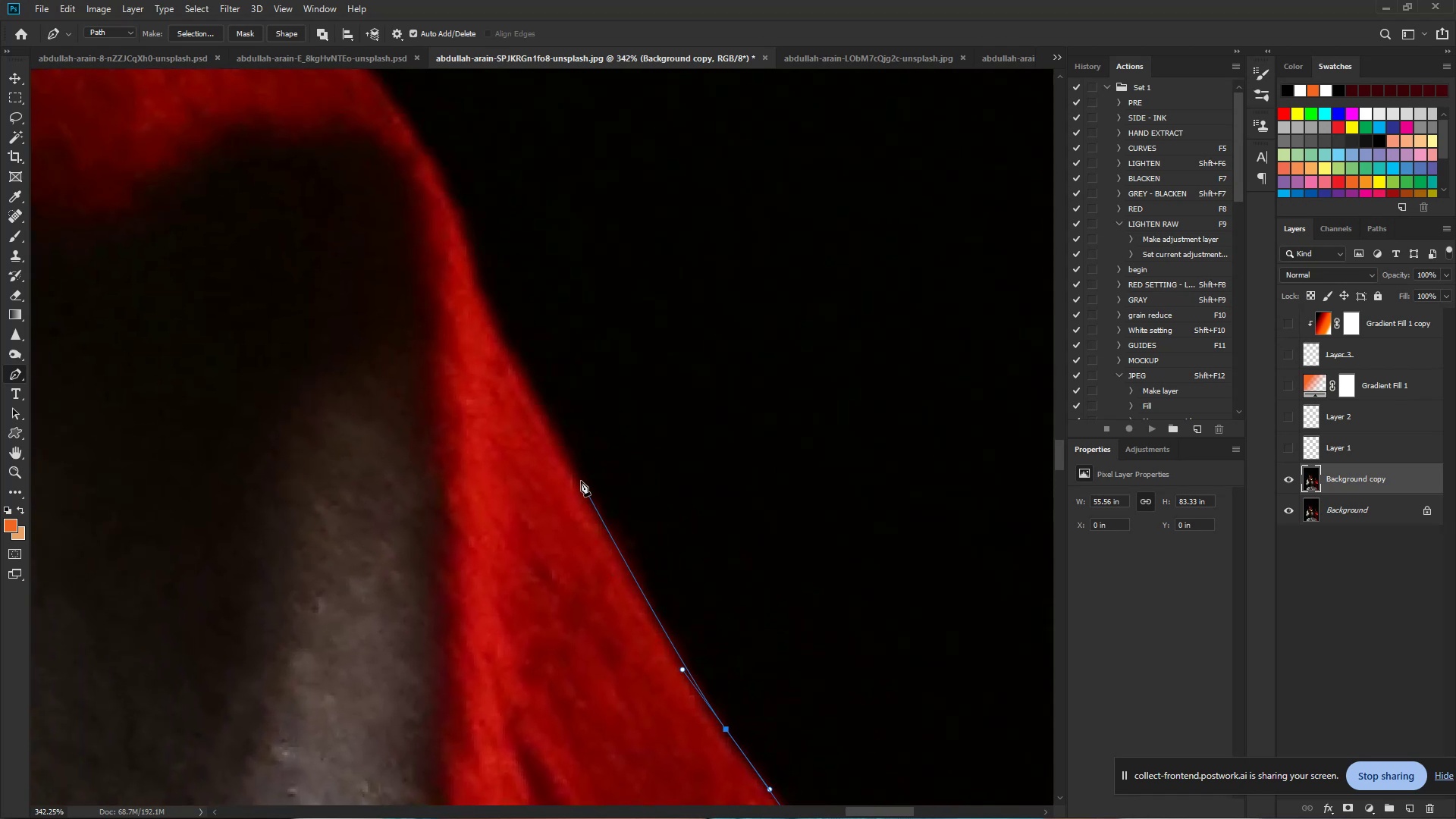 
left_click_drag(start_coordinate=[513, 326], to_coordinate=[679, 661])
 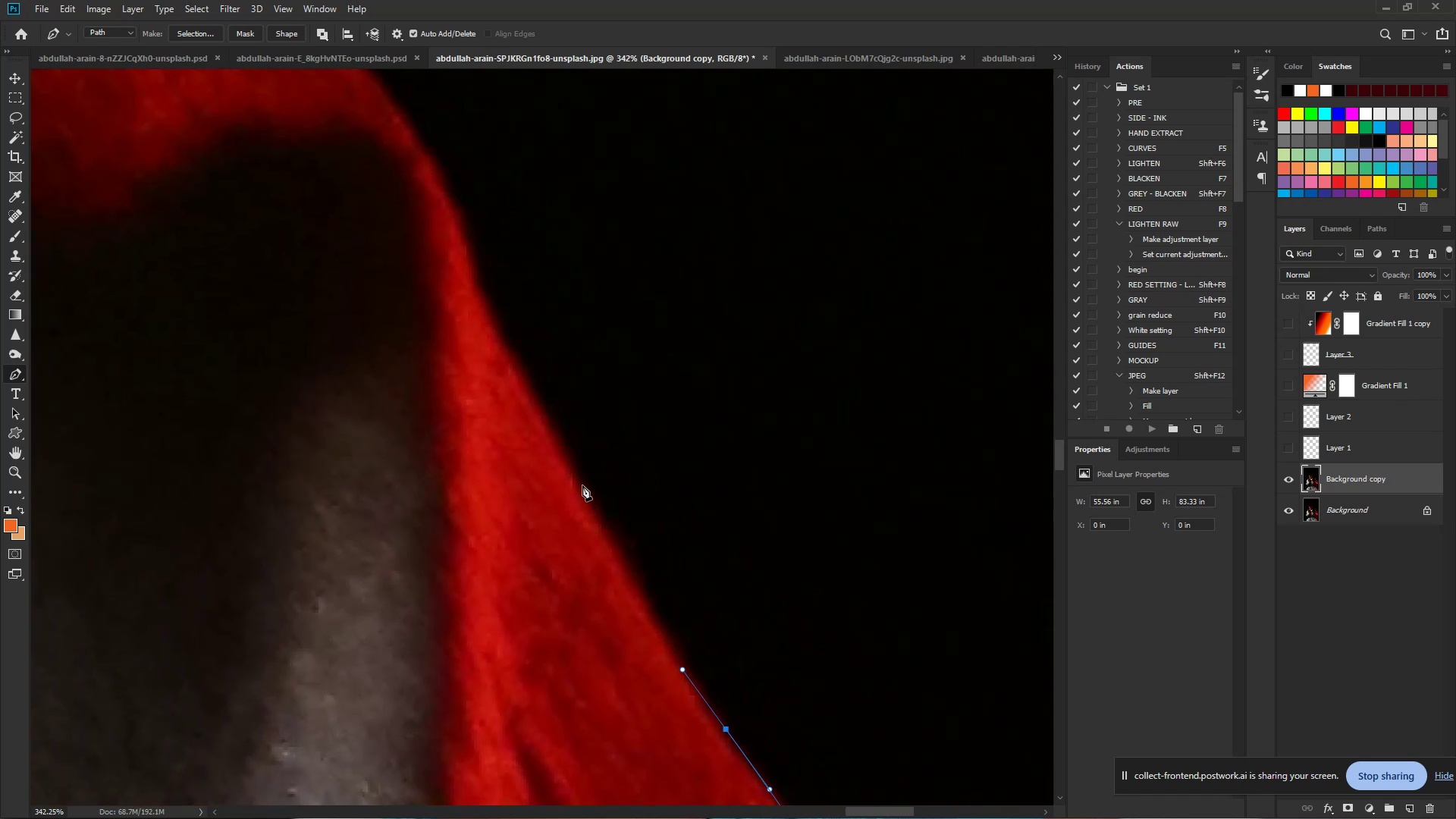 
left_click_drag(start_coordinate=[580, 479], to_coordinate=[556, 425])
 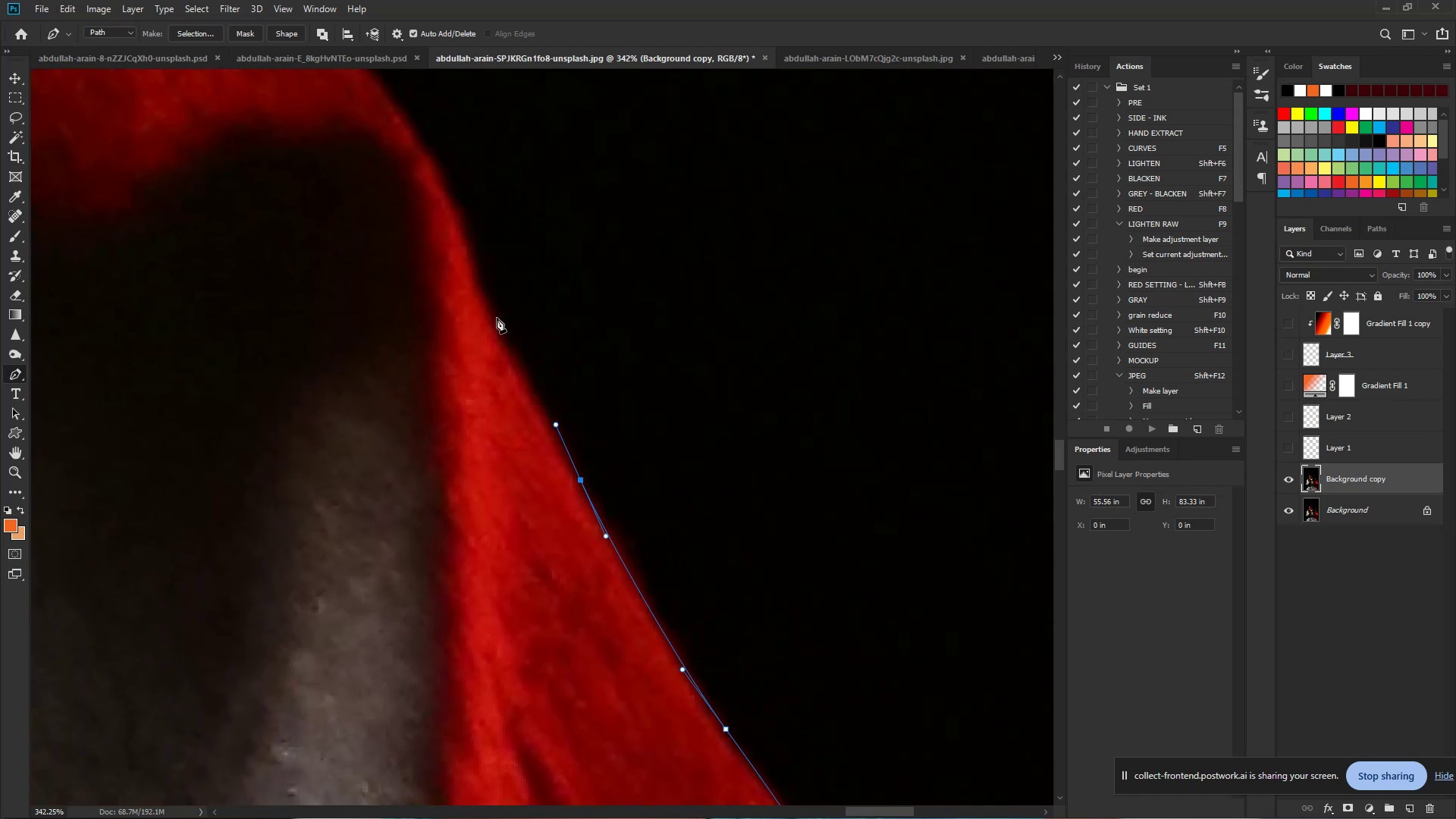 
left_click_drag(start_coordinate=[494, 314], to_coordinate=[482, 281])
 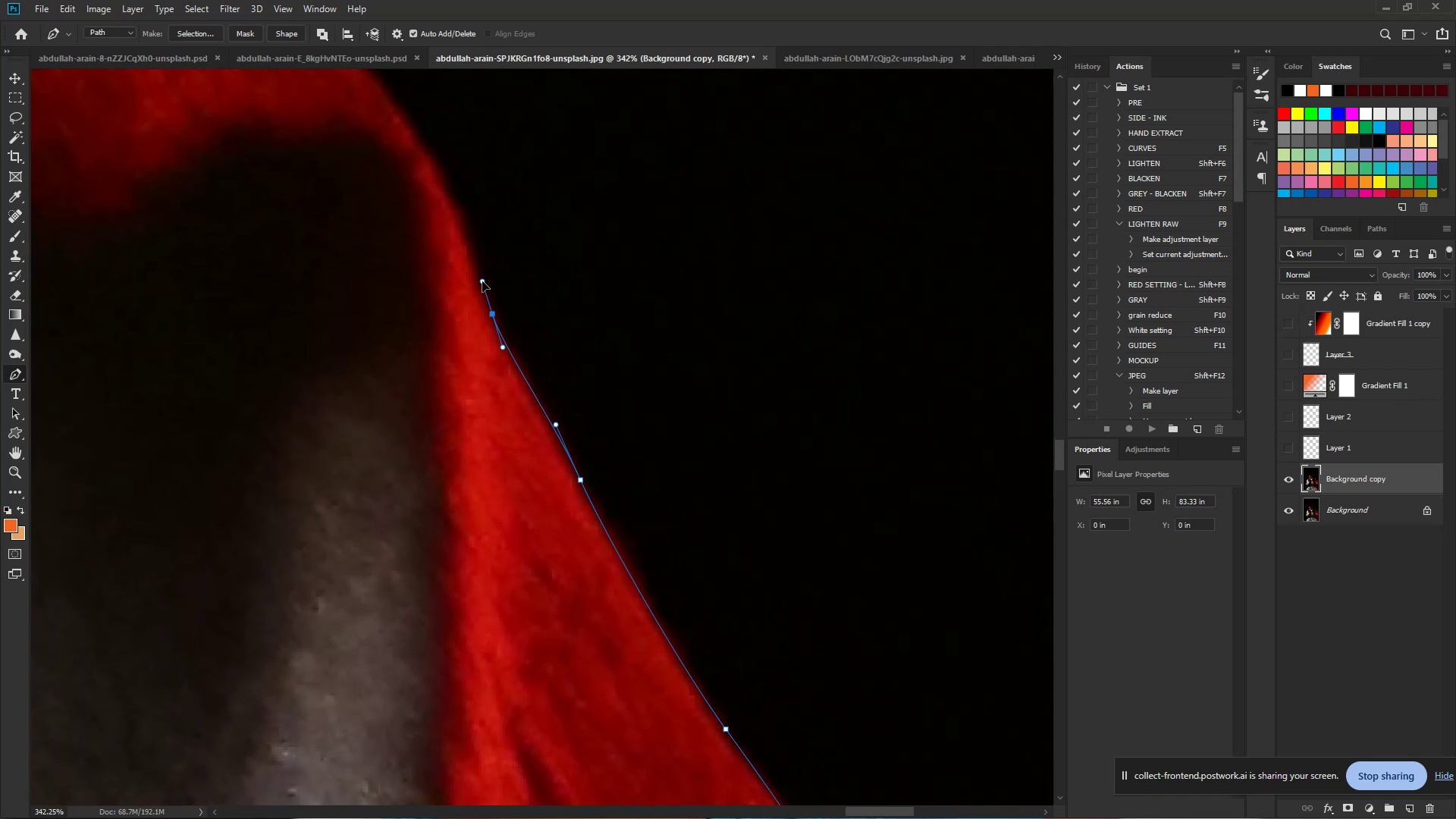 
hold_key(key=Space, duration=0.82)
 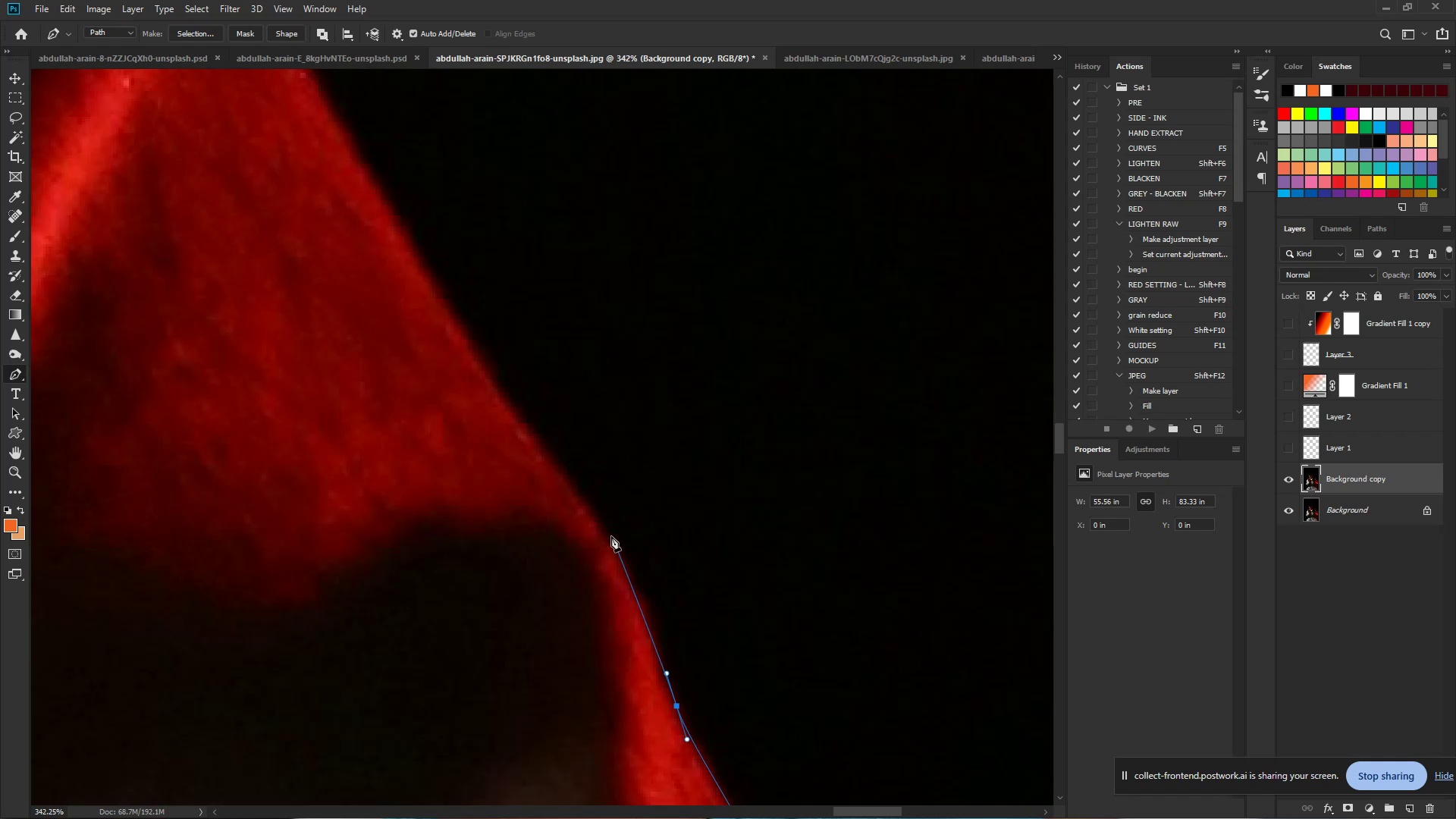 
left_click_drag(start_coordinate=[482, 274], to_coordinate=[666, 666])
 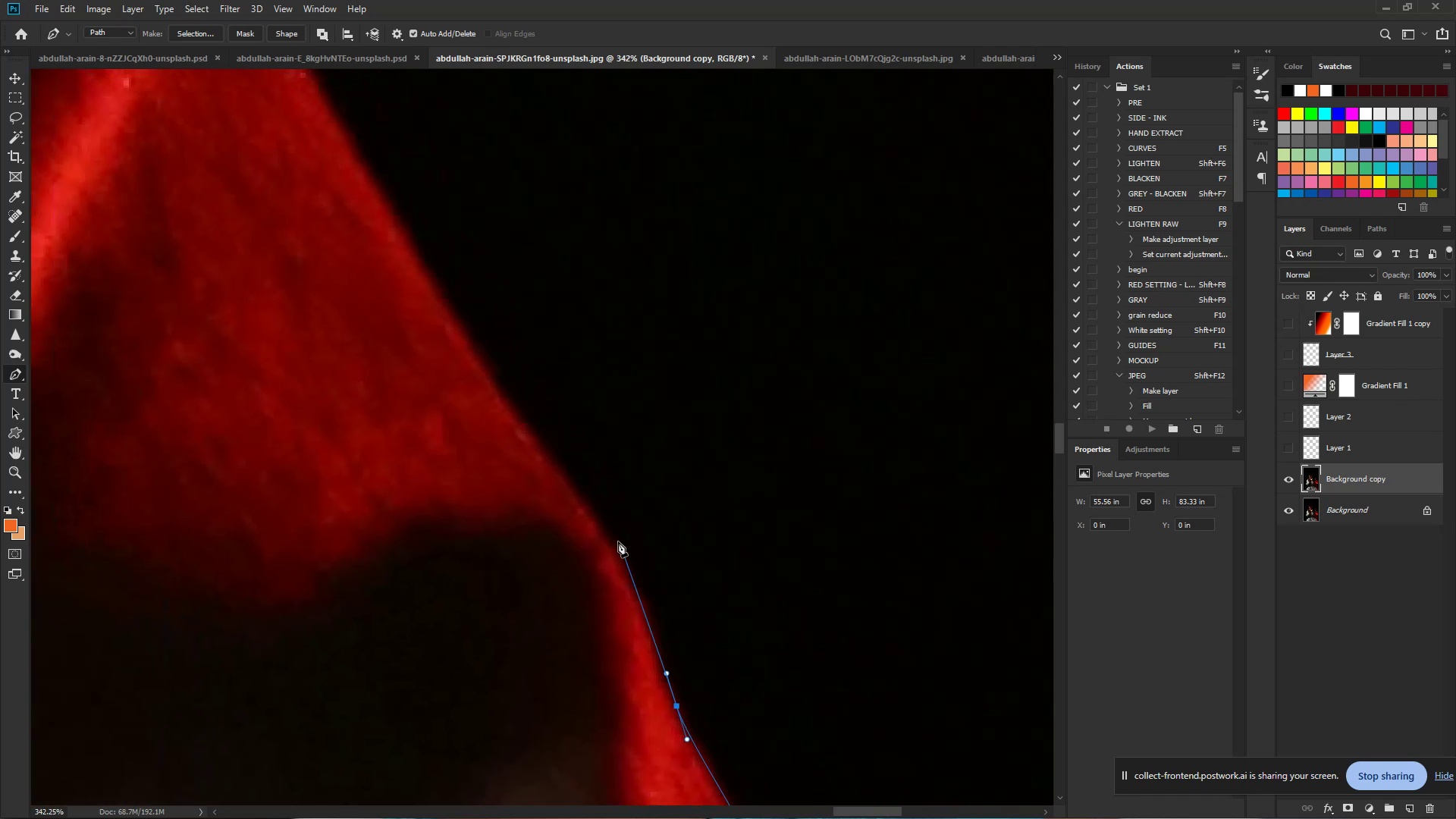 
left_click_drag(start_coordinate=[610, 534], to_coordinate=[573, 478])
 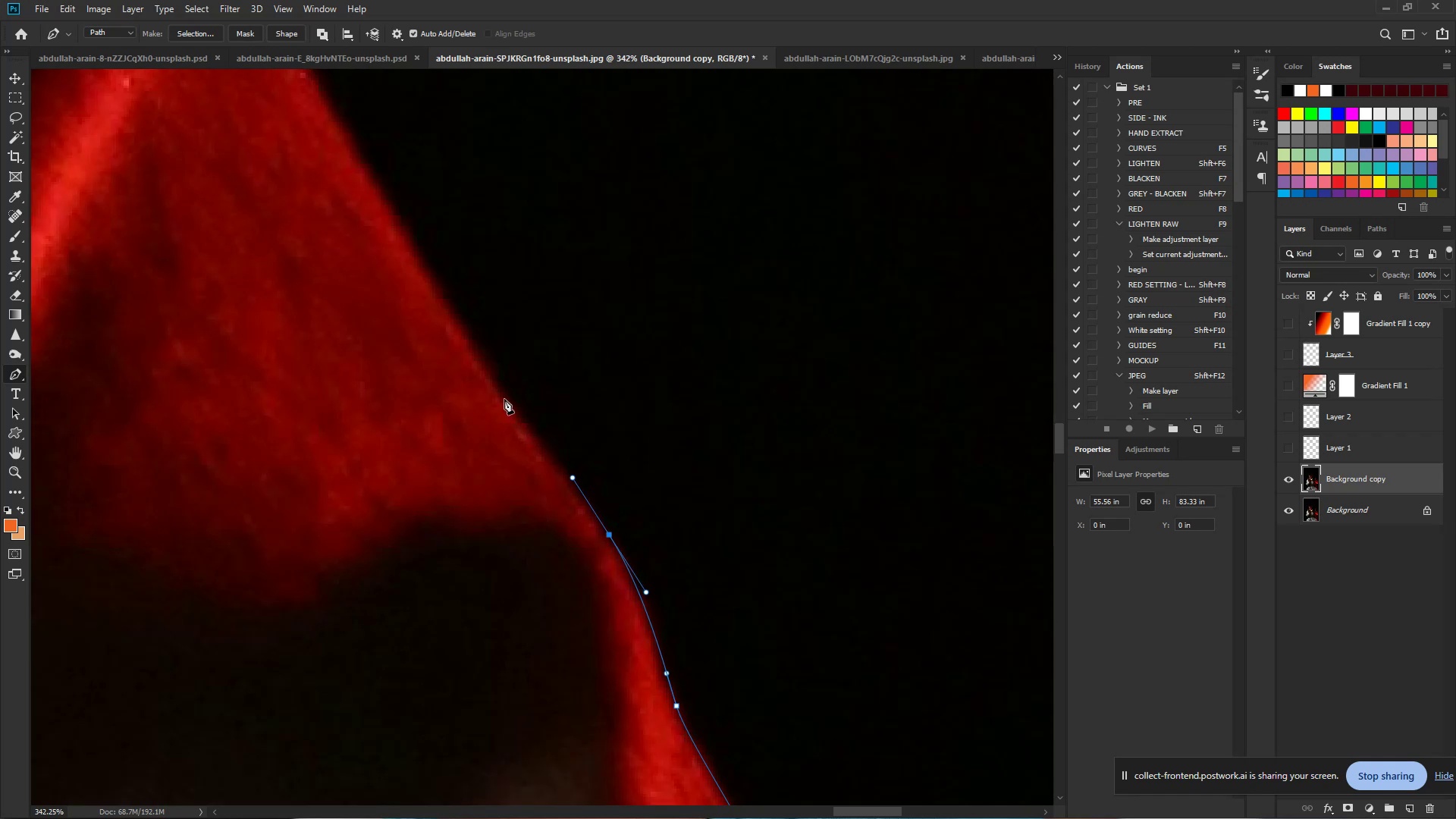 
left_click_drag(start_coordinate=[501, 391], to_coordinate=[480, 353])
 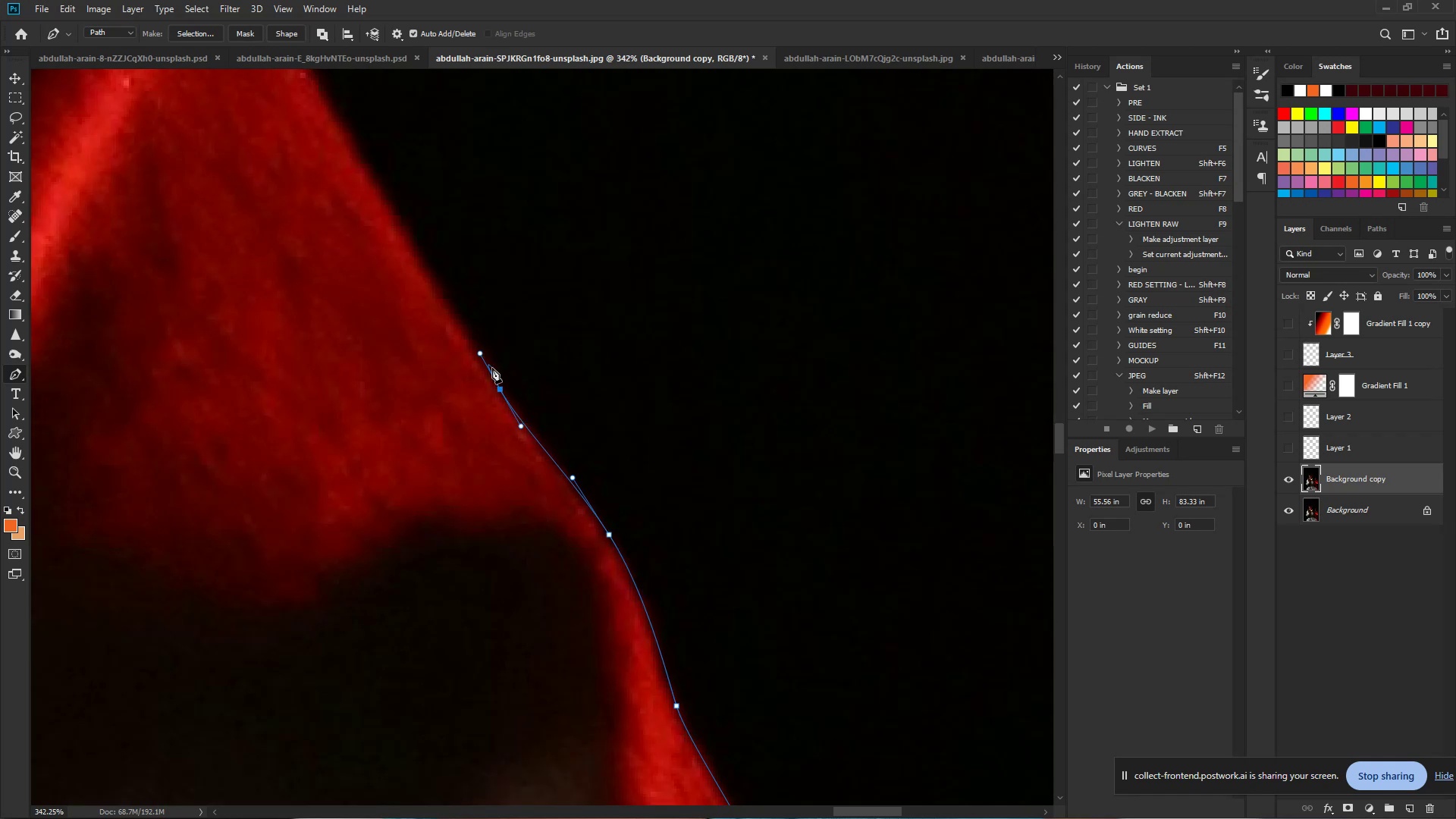 
hold_key(key=Space, duration=0.89)
 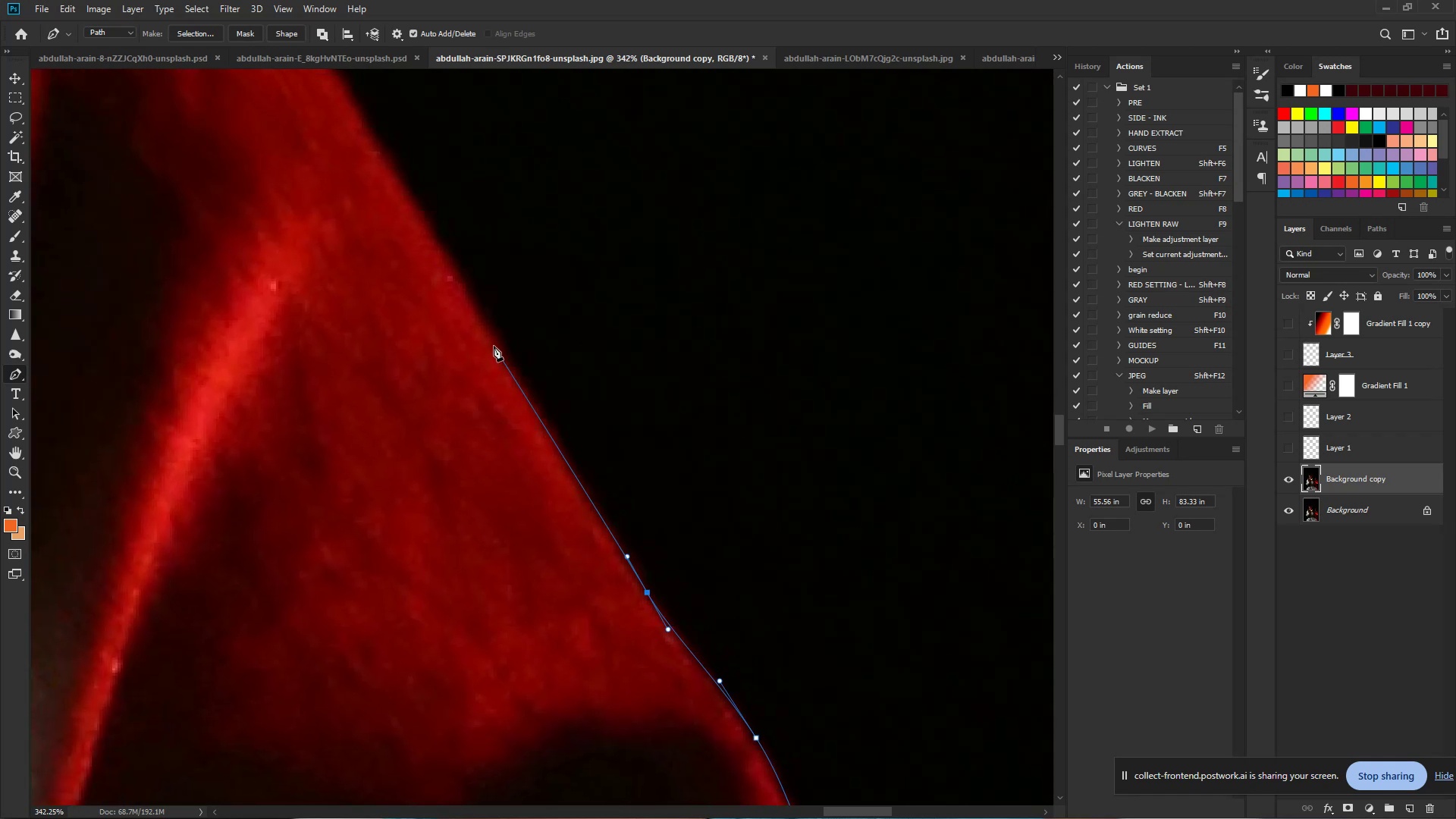 
left_click_drag(start_coordinate=[445, 297], to_coordinate=[592, 500])
 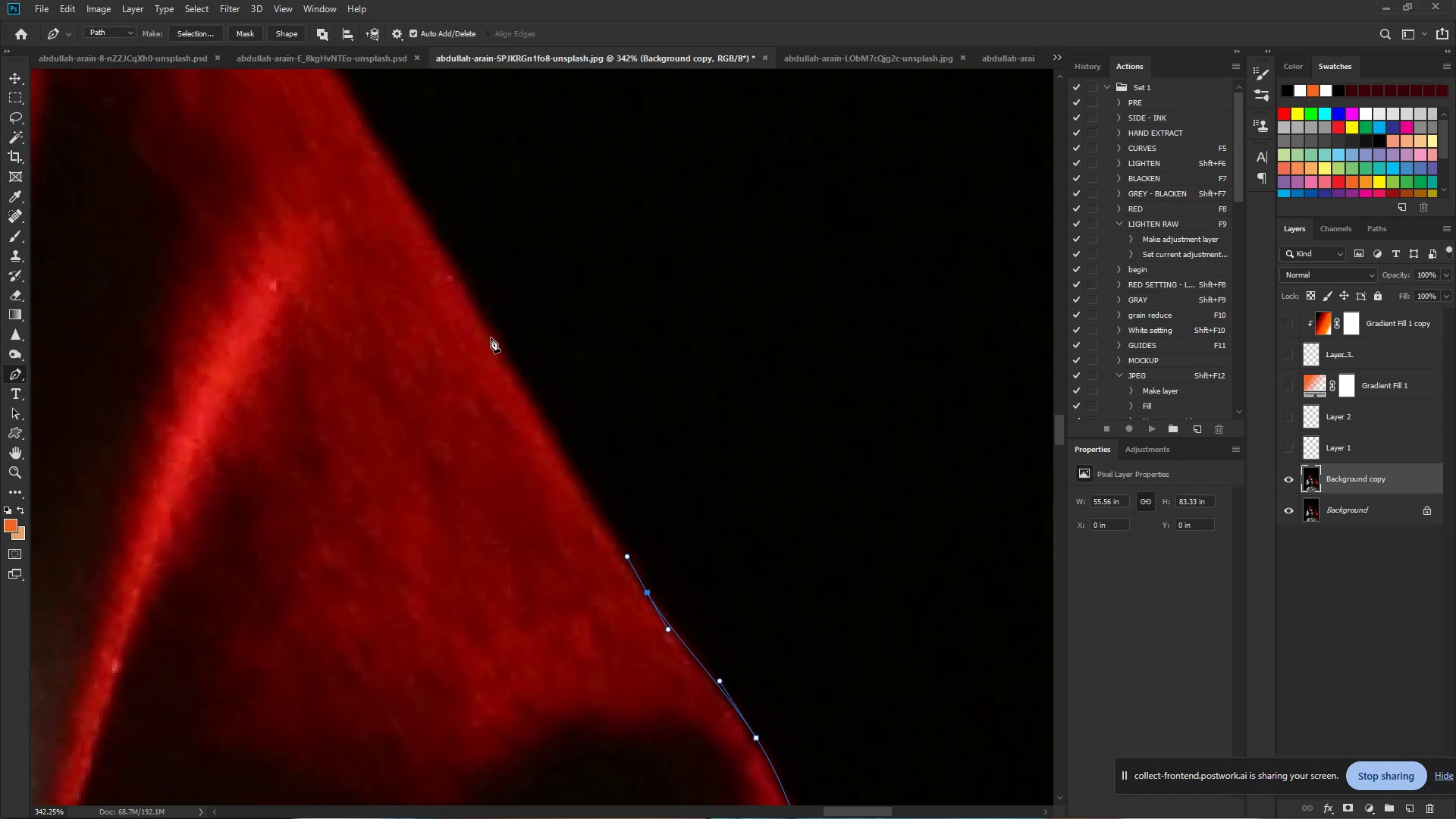 
left_click_drag(start_coordinate=[491, 333], to_coordinate=[461, 271])
 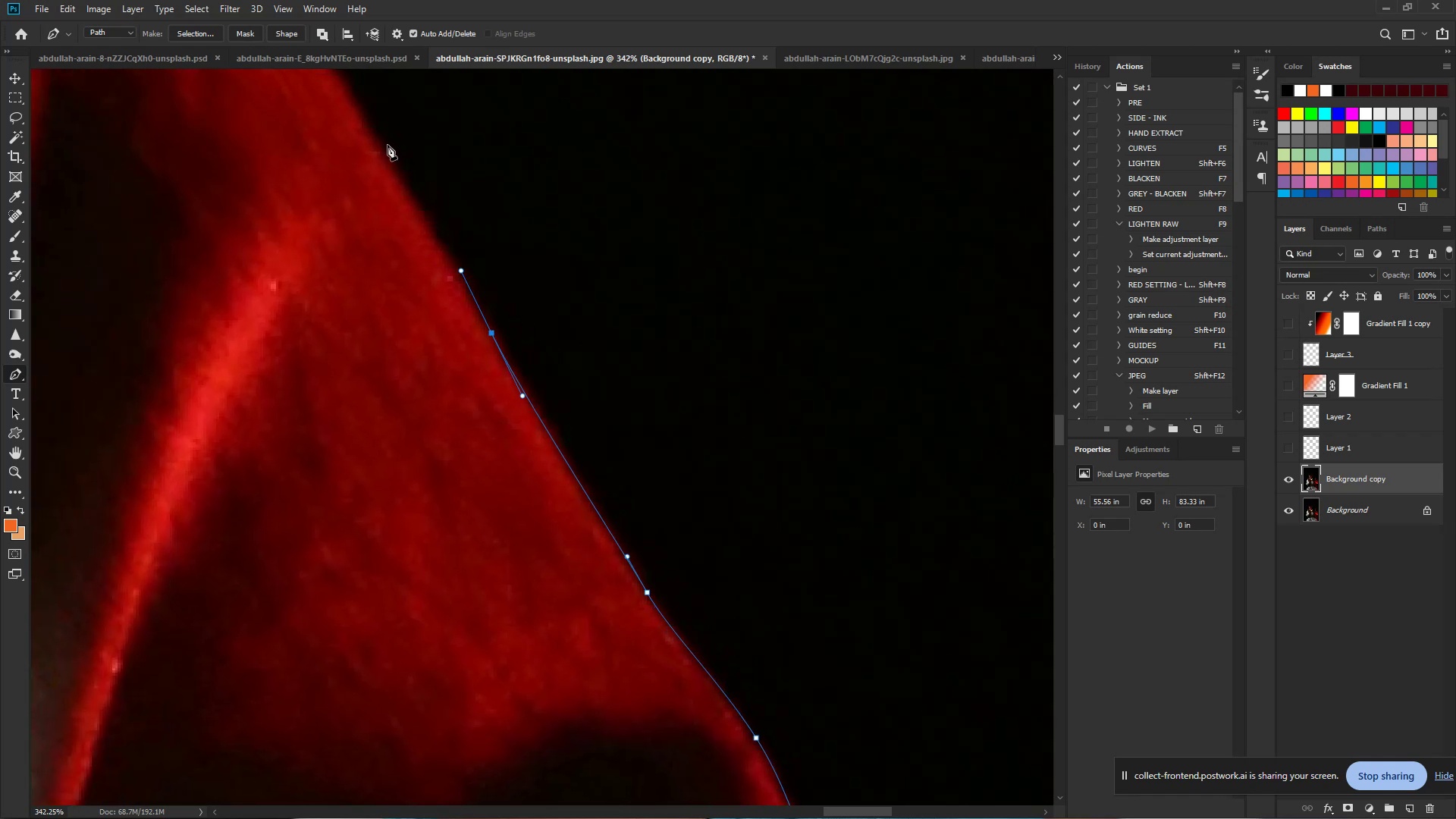 
left_click_drag(start_coordinate=[377, 141], to_coordinate=[354, 103])
 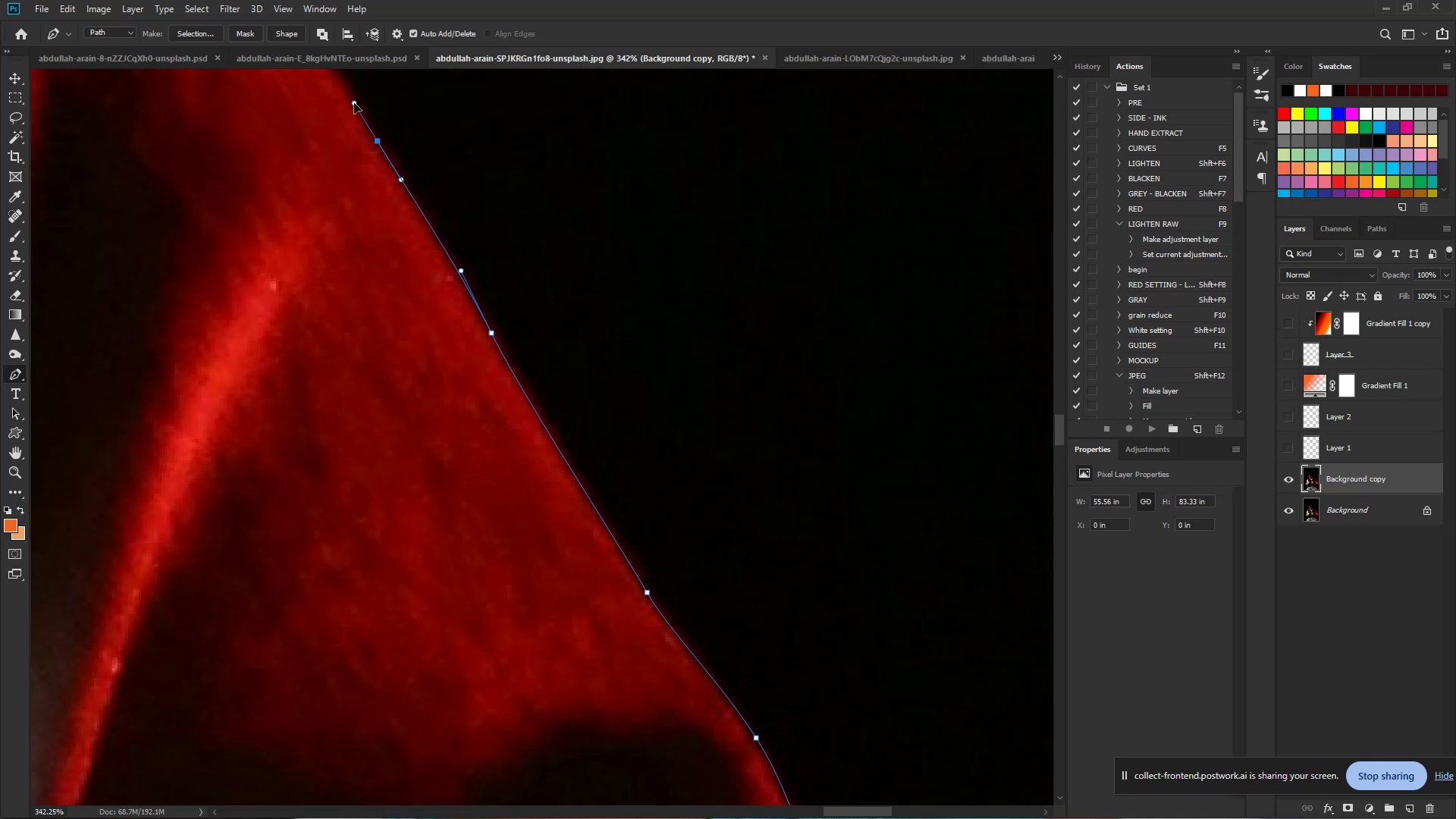 
hold_key(key=Space, duration=1.22)
 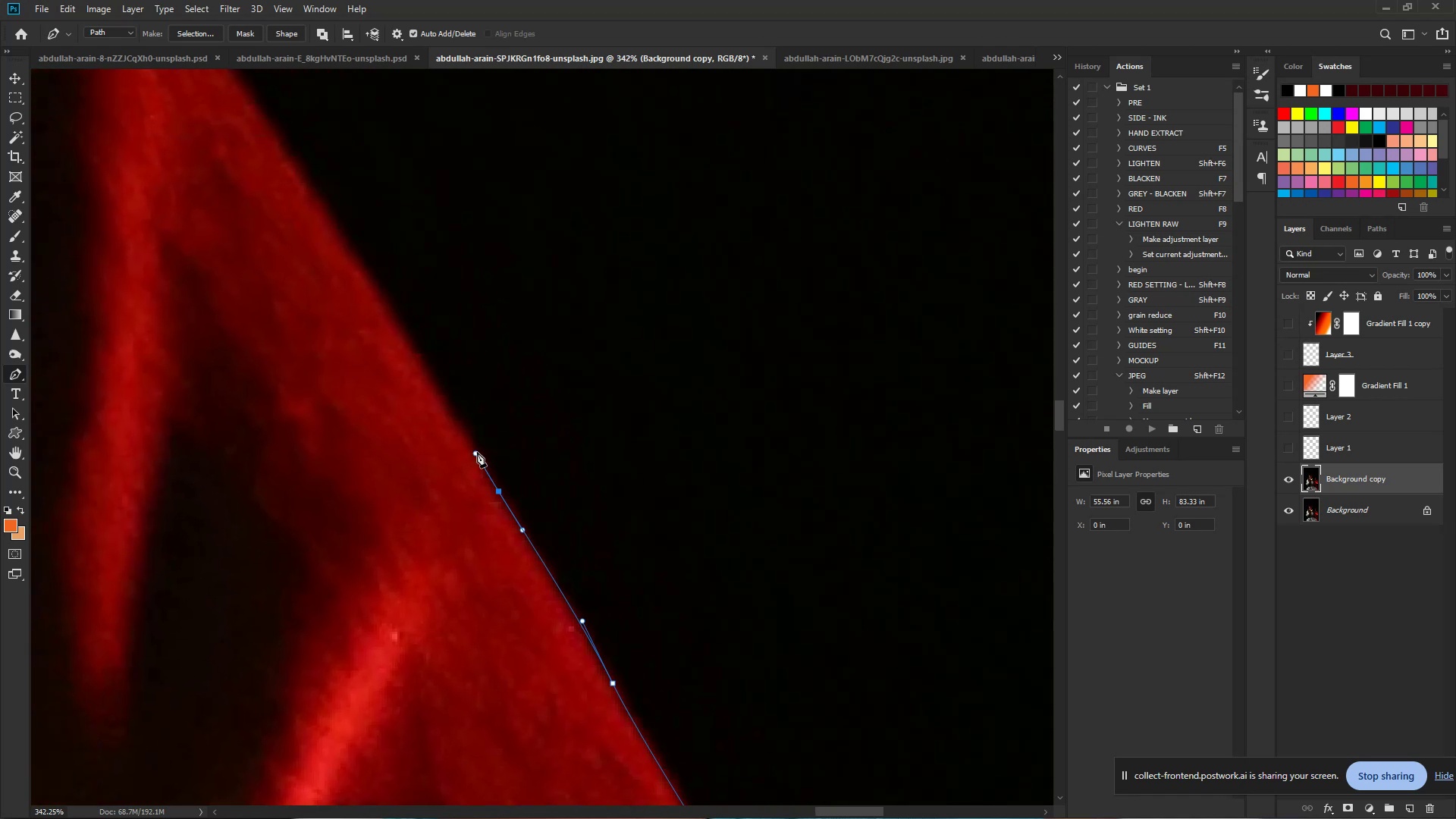 
left_click_drag(start_coordinate=[356, 103], to_coordinate=[477, 453])
 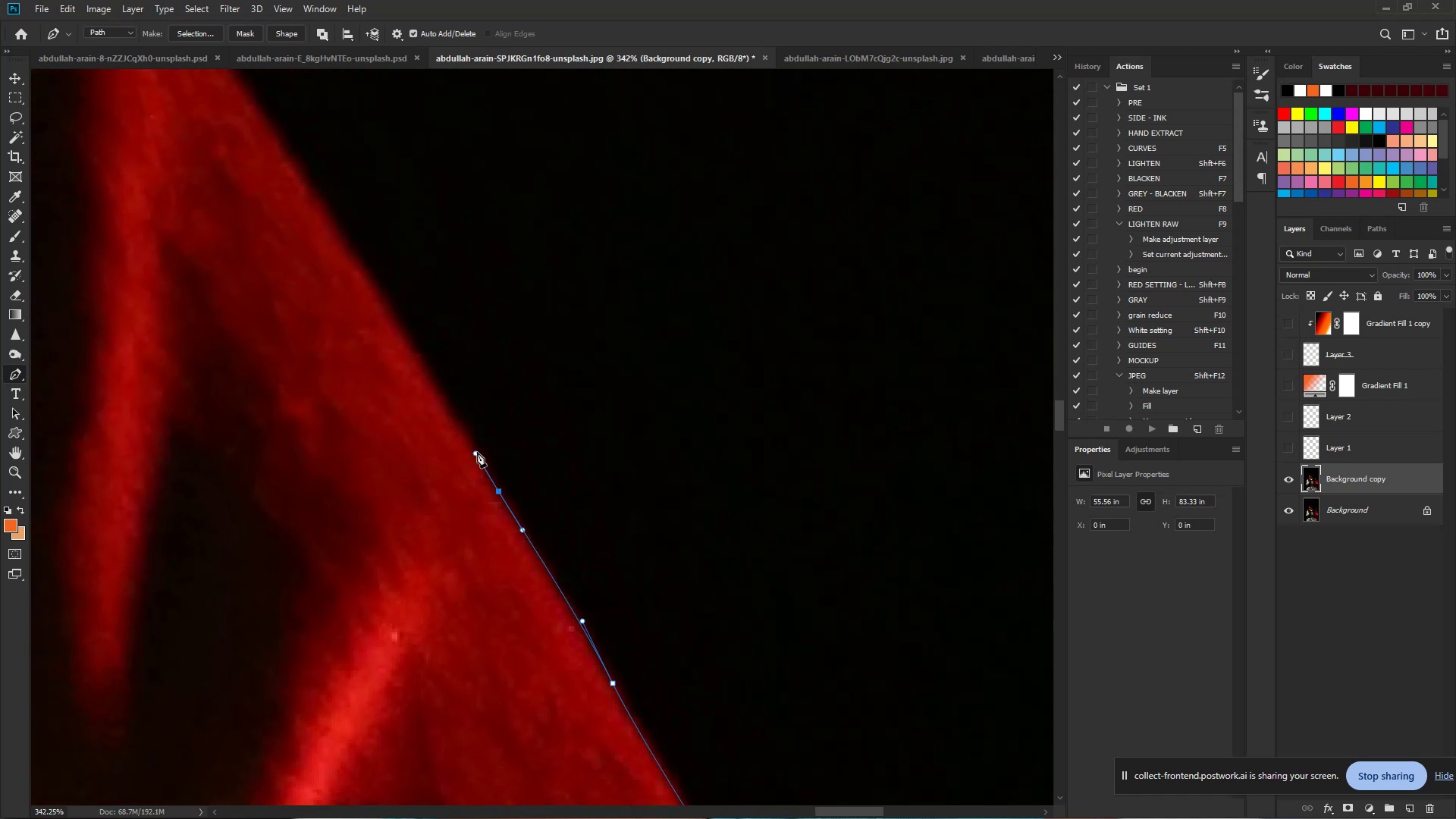 
wait(12.61)
 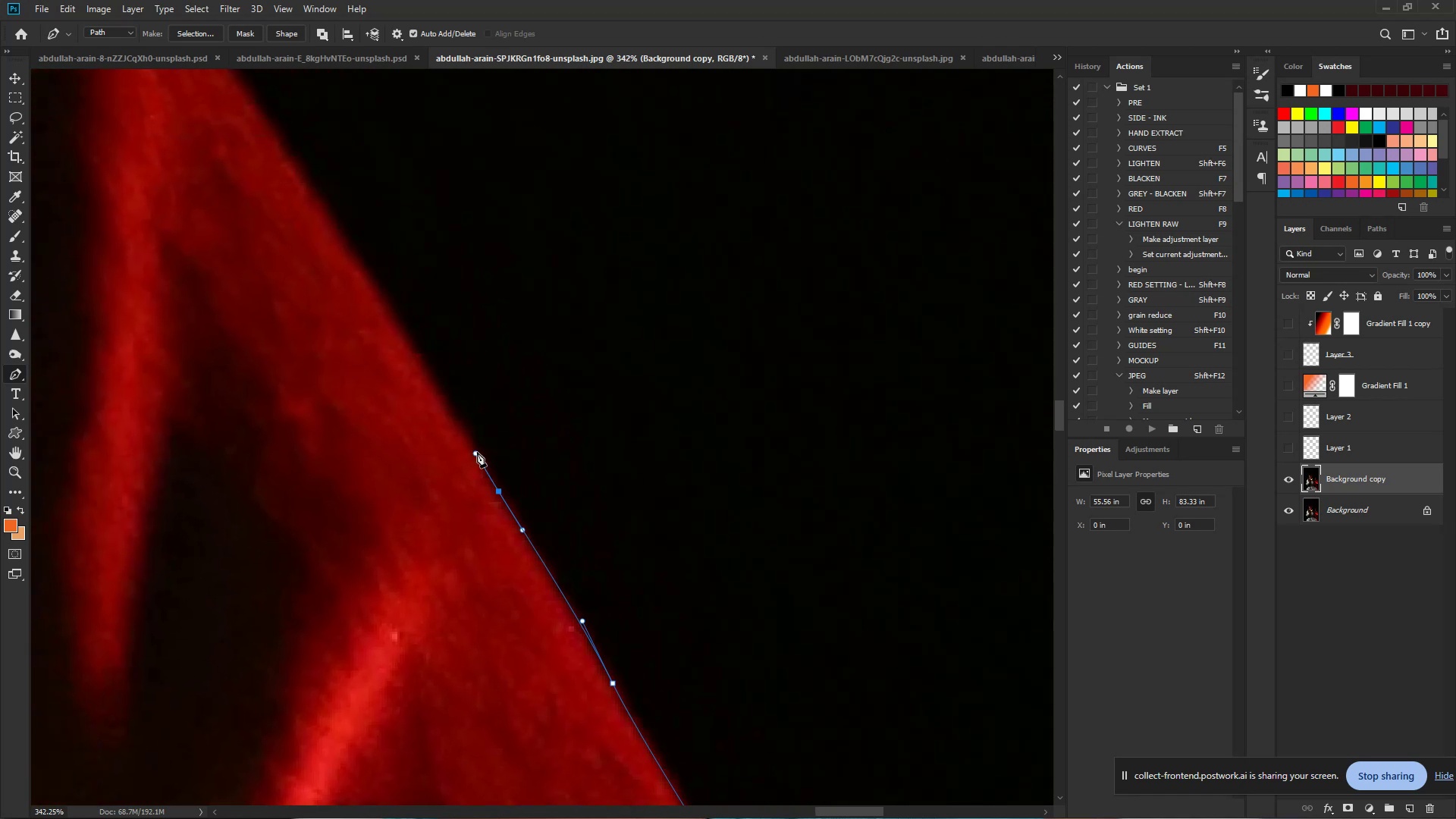 
left_click_drag(start_coordinate=[358, 259], to_coordinate=[327, 212])
 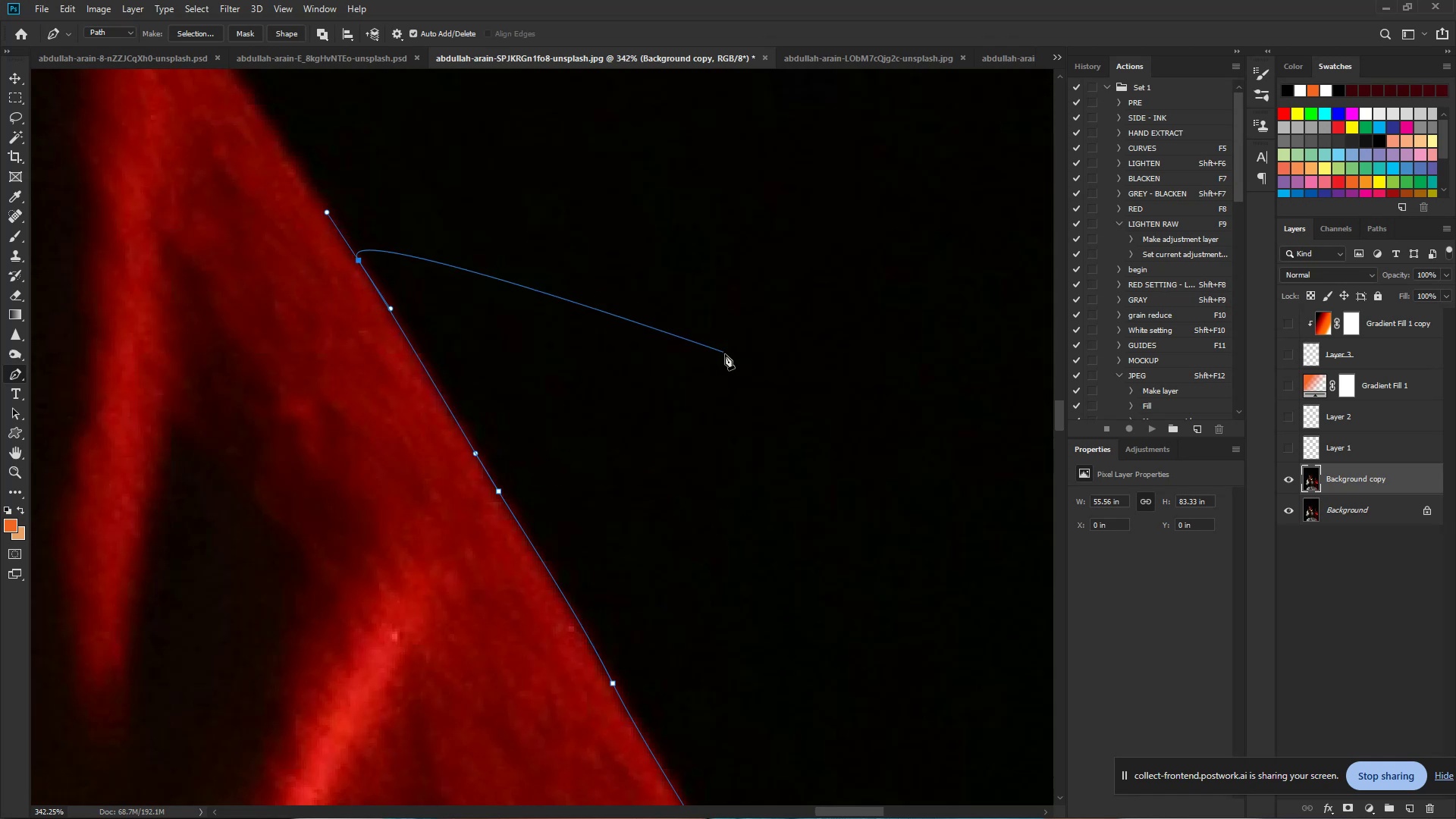 
hold_key(key=Space, duration=0.89)
 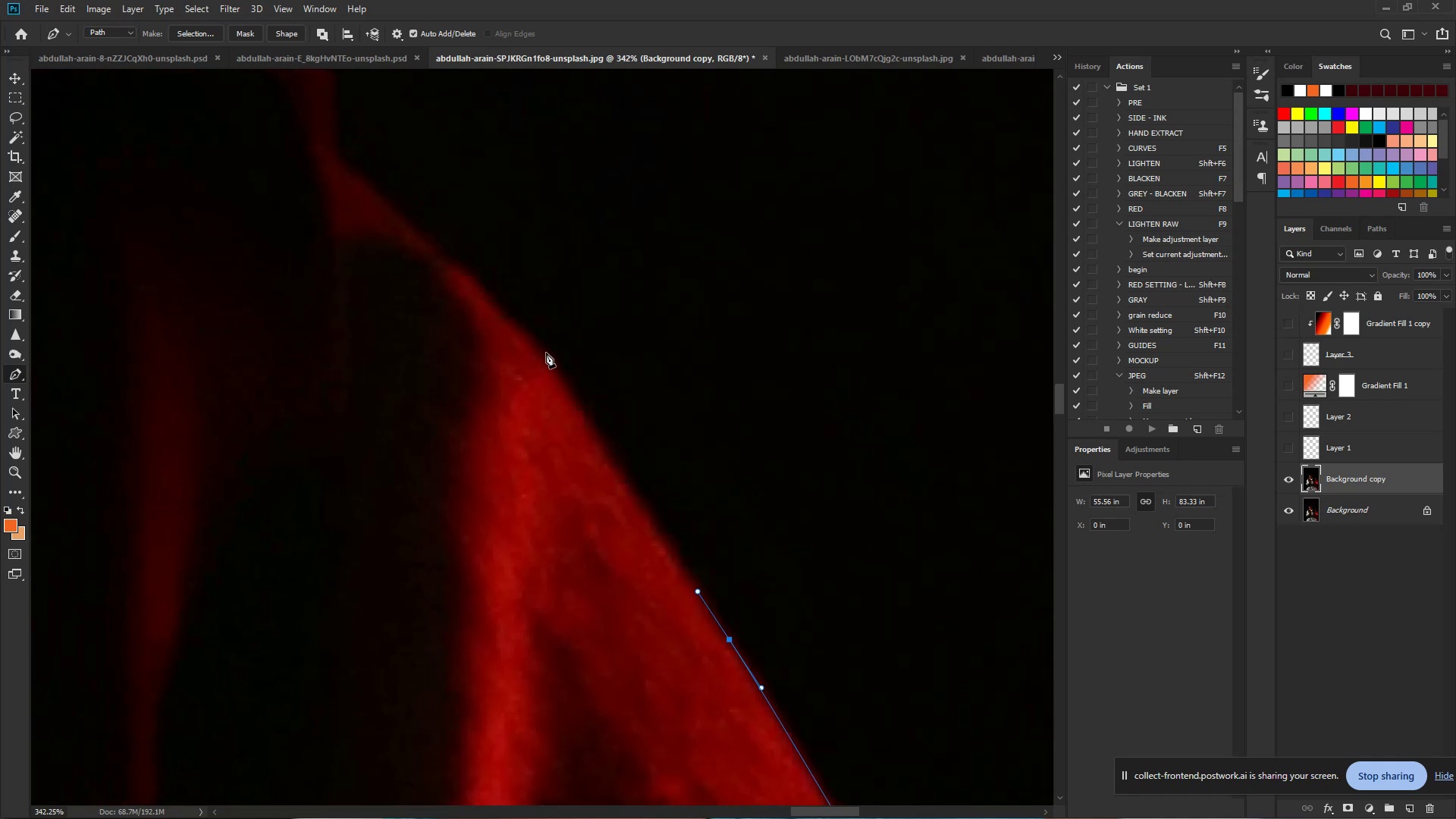 
left_click_drag(start_coordinate=[272, 122], to_coordinate=[643, 501])
 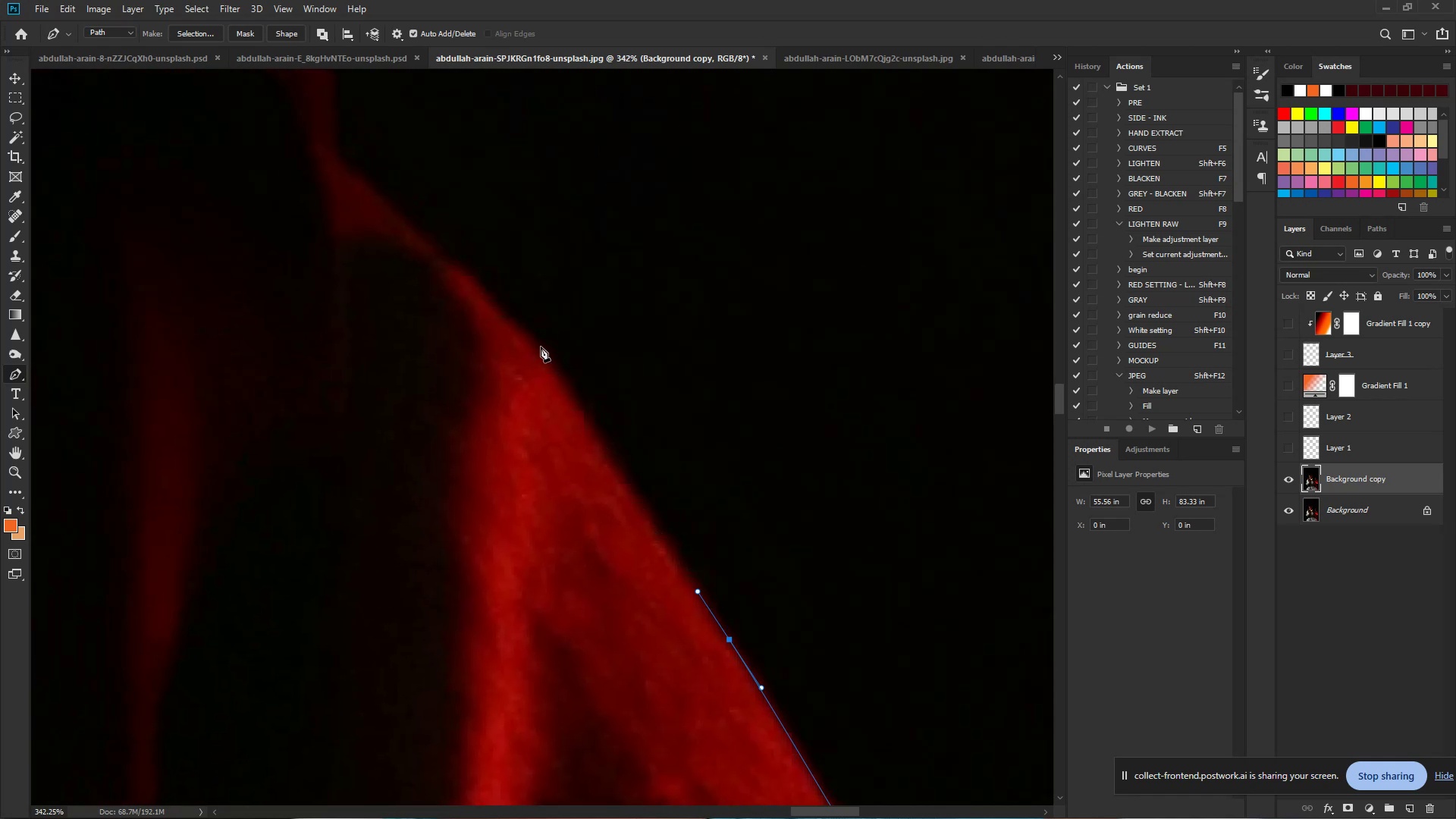 
left_click_drag(start_coordinate=[535, 345], to_coordinate=[477, 285])
 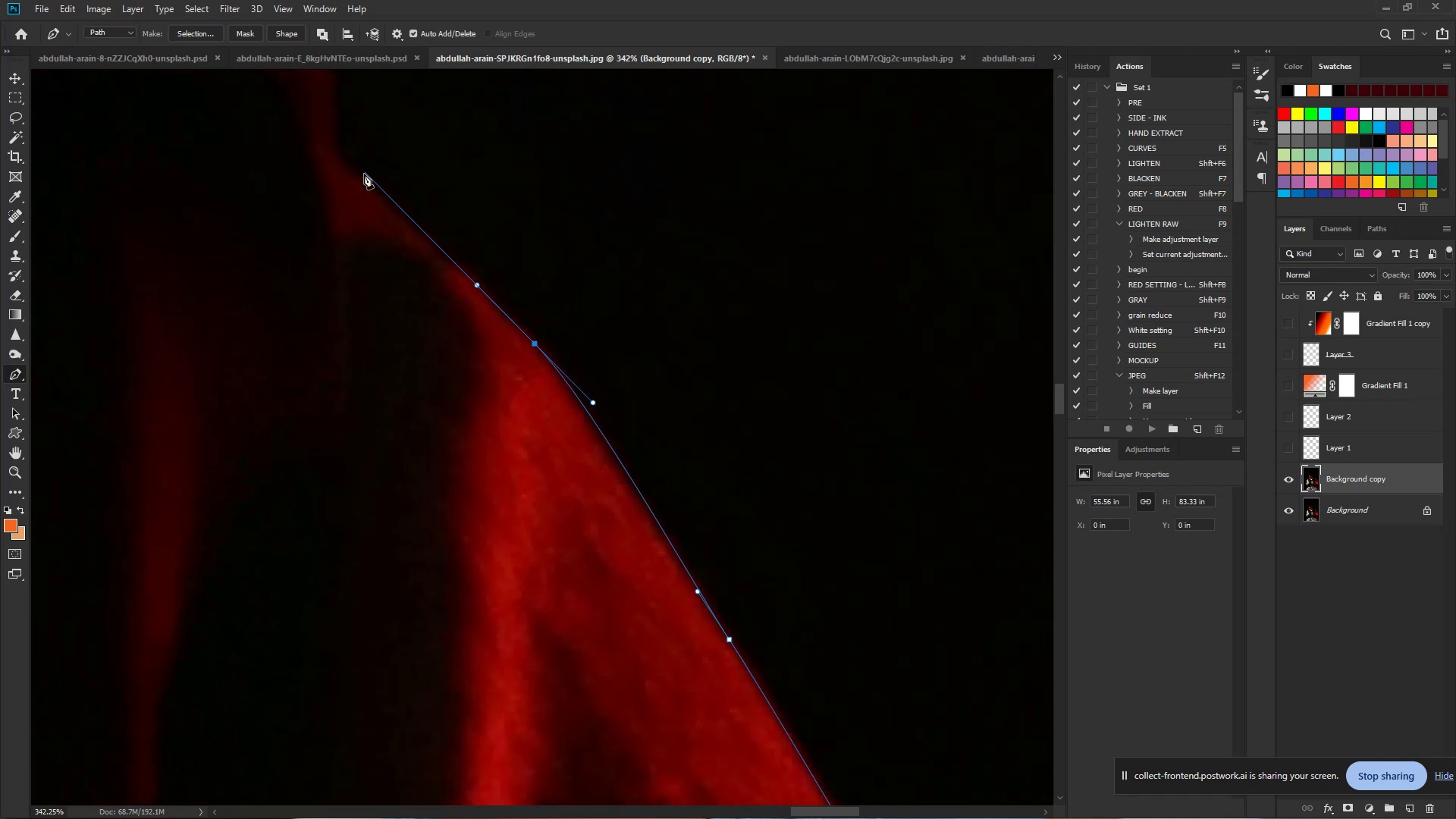 
left_click_drag(start_coordinate=[354, 170], to_coordinate=[337, 149])
 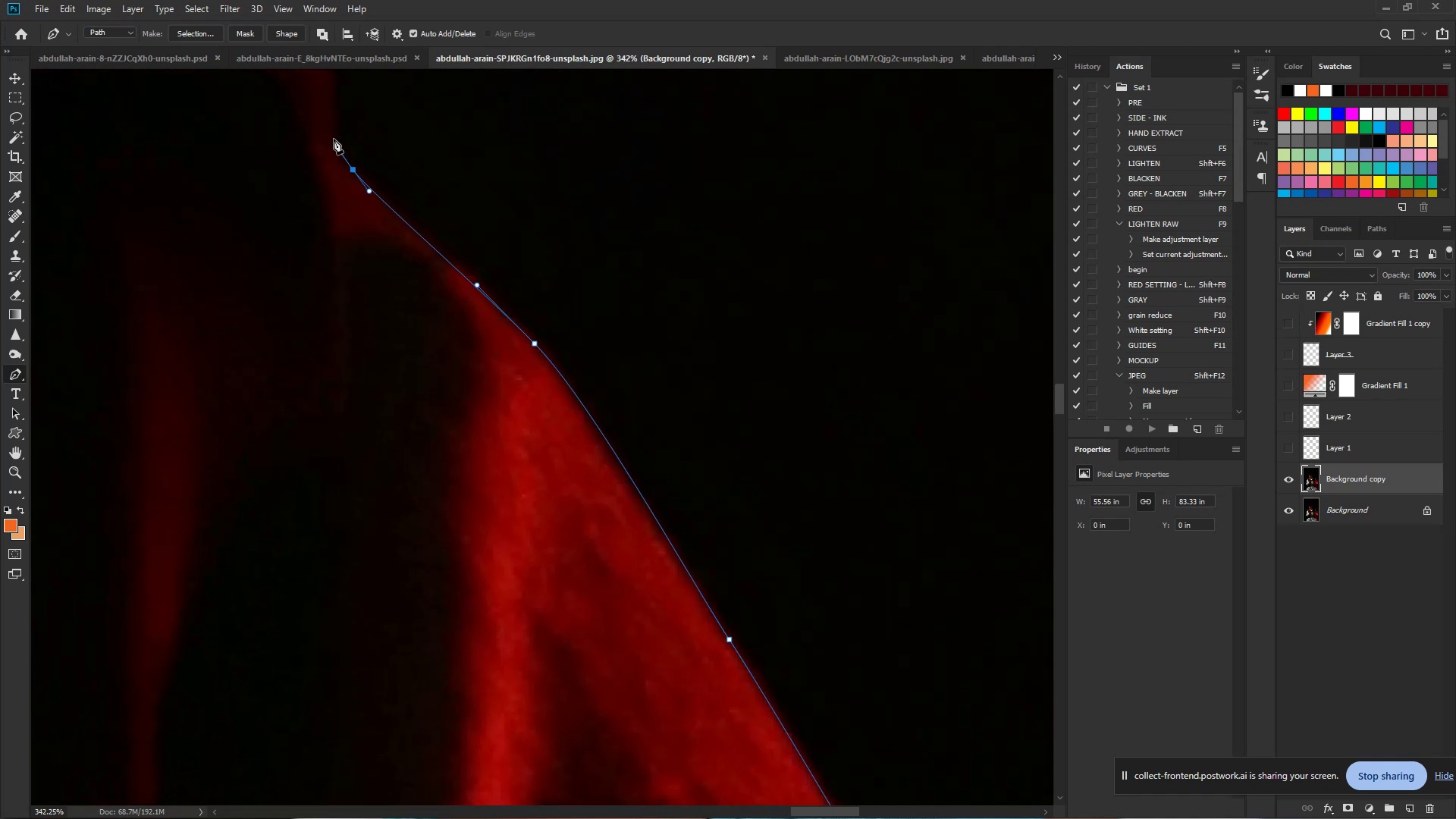 
left_click_drag(start_coordinate=[333, 137], to_coordinate=[333, 125])
 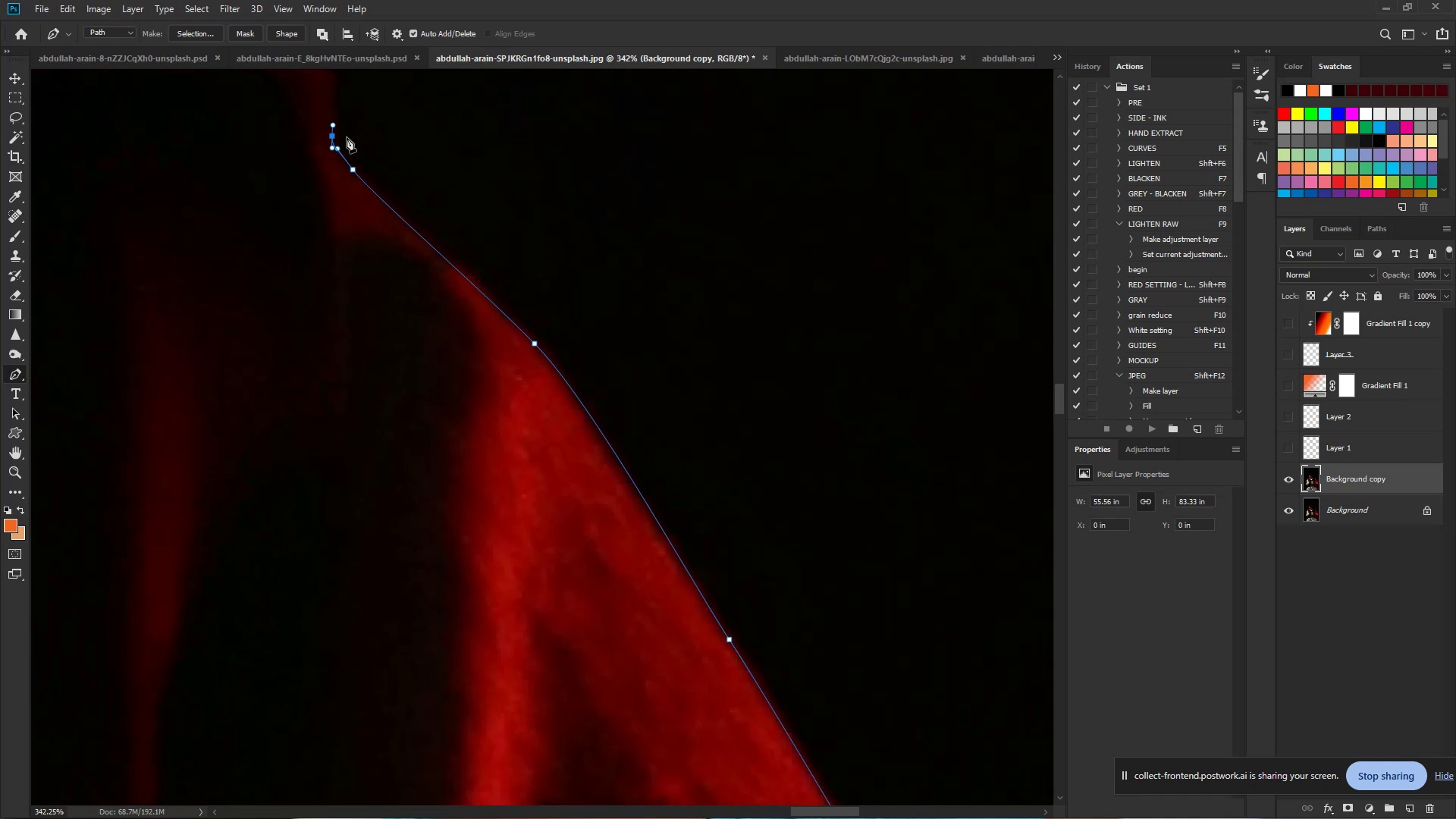 
hold_key(key=Space, duration=0.69)
 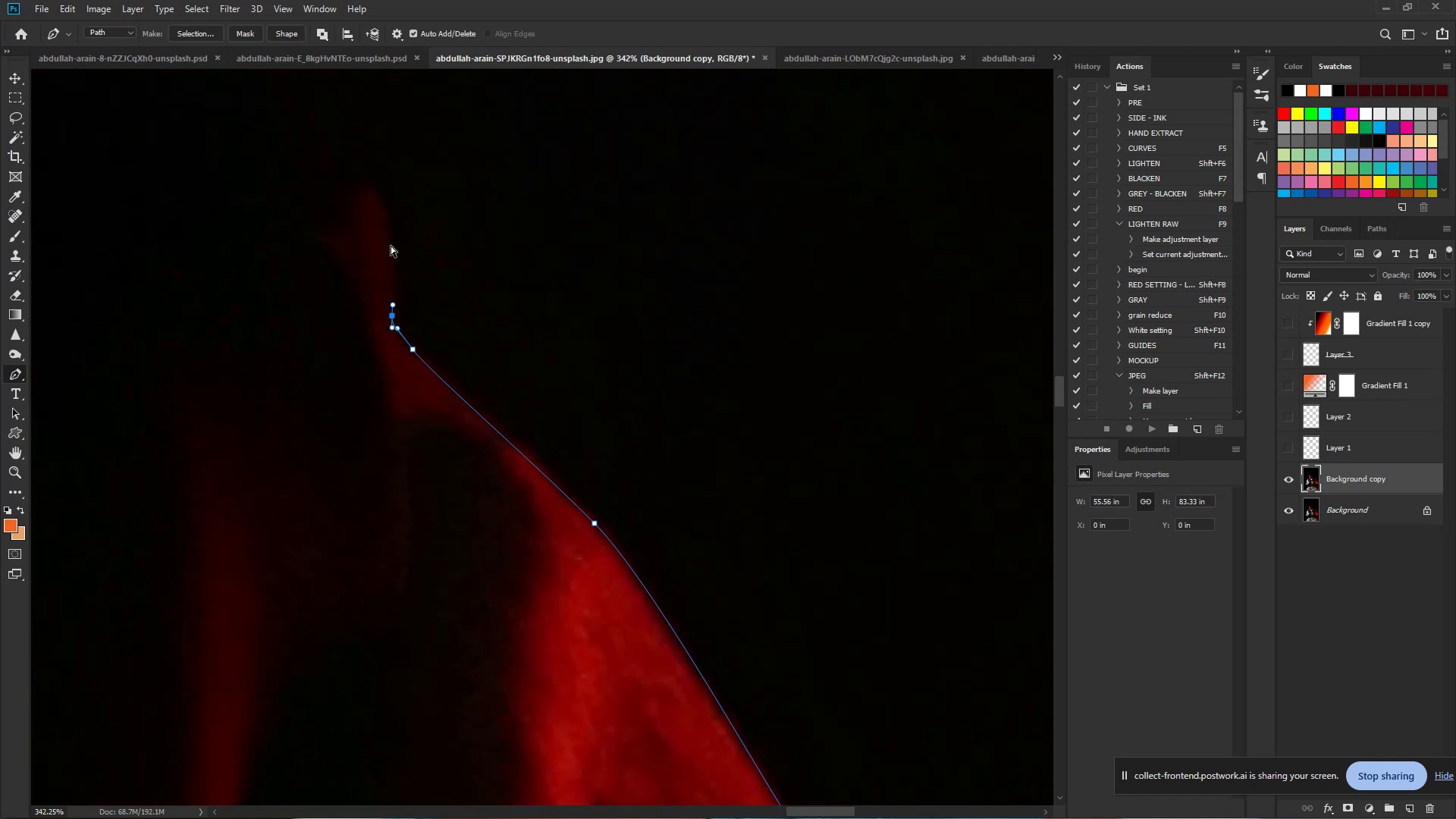 
left_click_drag(start_coordinate=[340, 127], to_coordinate=[400, 307])
 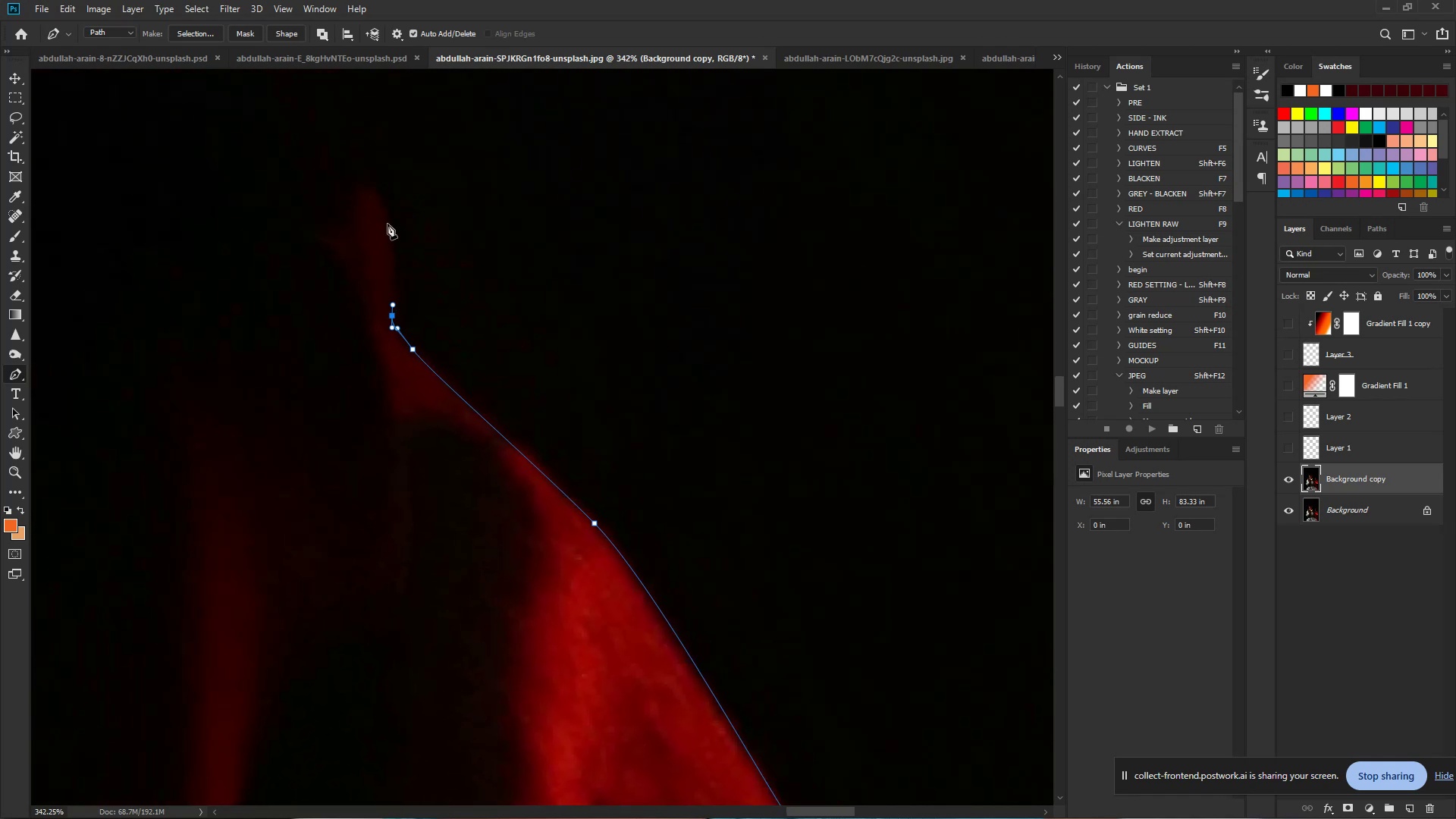 
hold_key(key=ControlLeft, duration=0.59)
 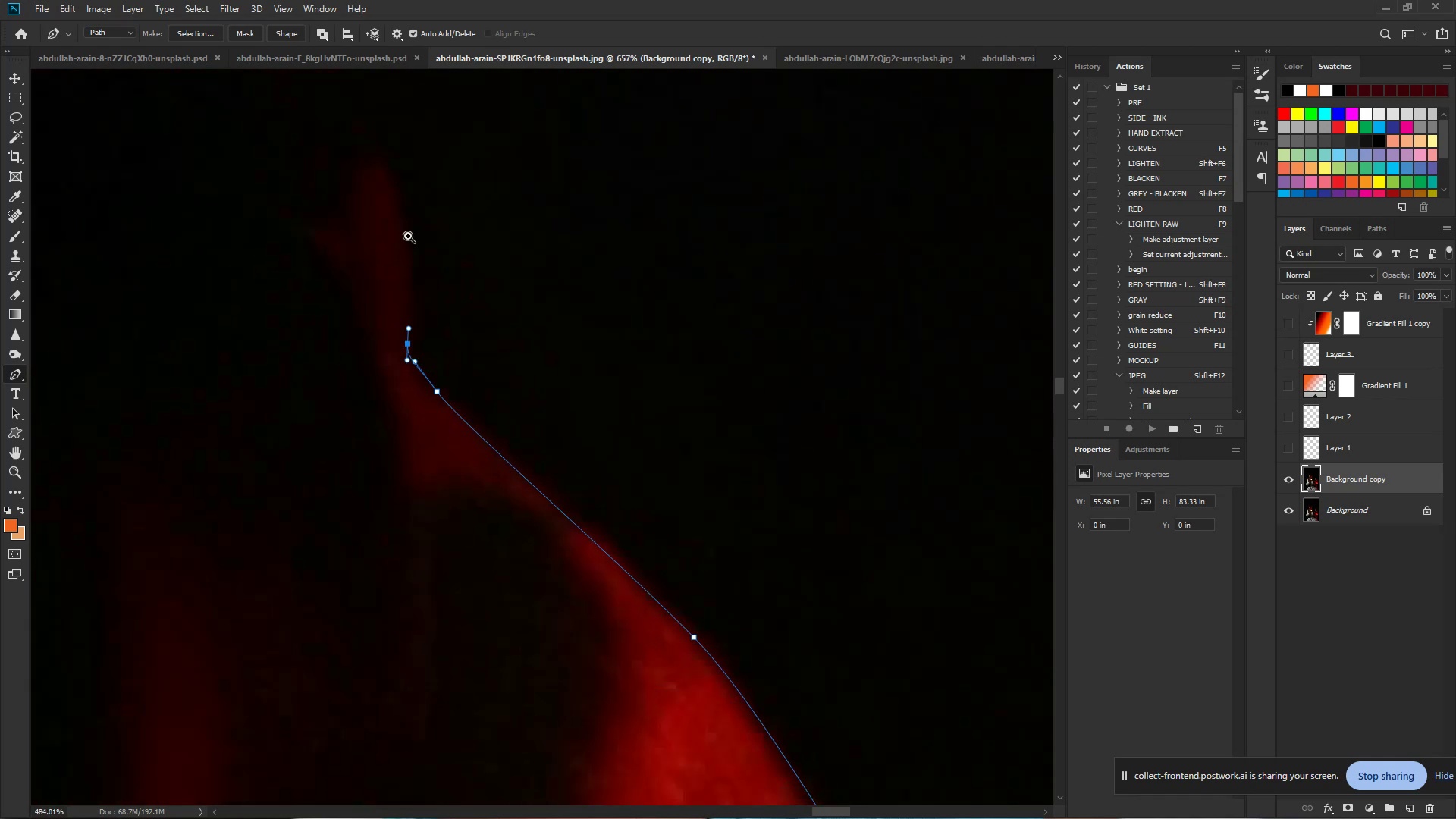 
hold_key(key=Space, duration=0.43)
 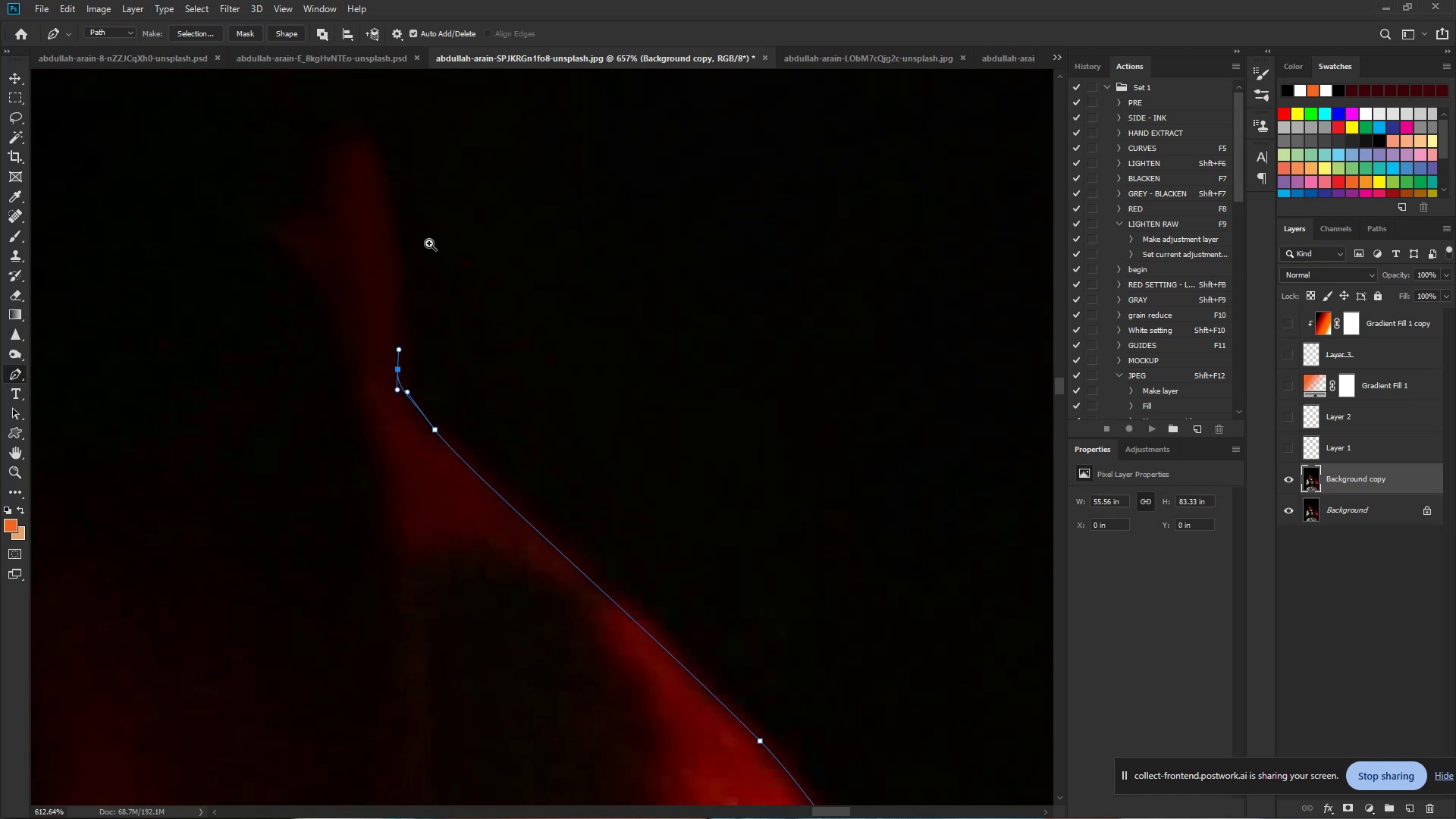 
left_click_drag(start_coordinate=[391, 248], to_coordinate=[438, 257])
 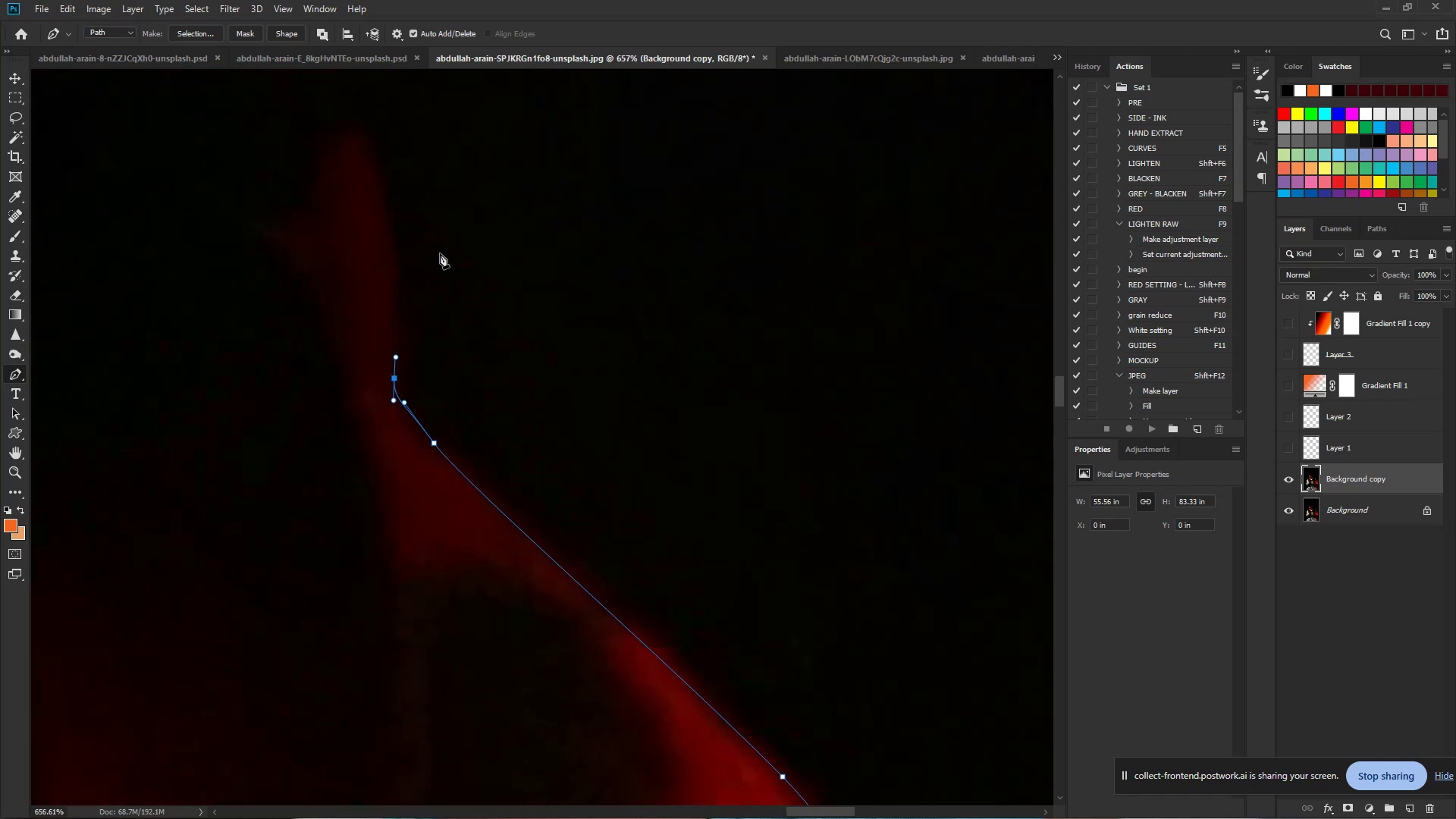 
hold_key(key=ControlLeft, duration=2.48)
 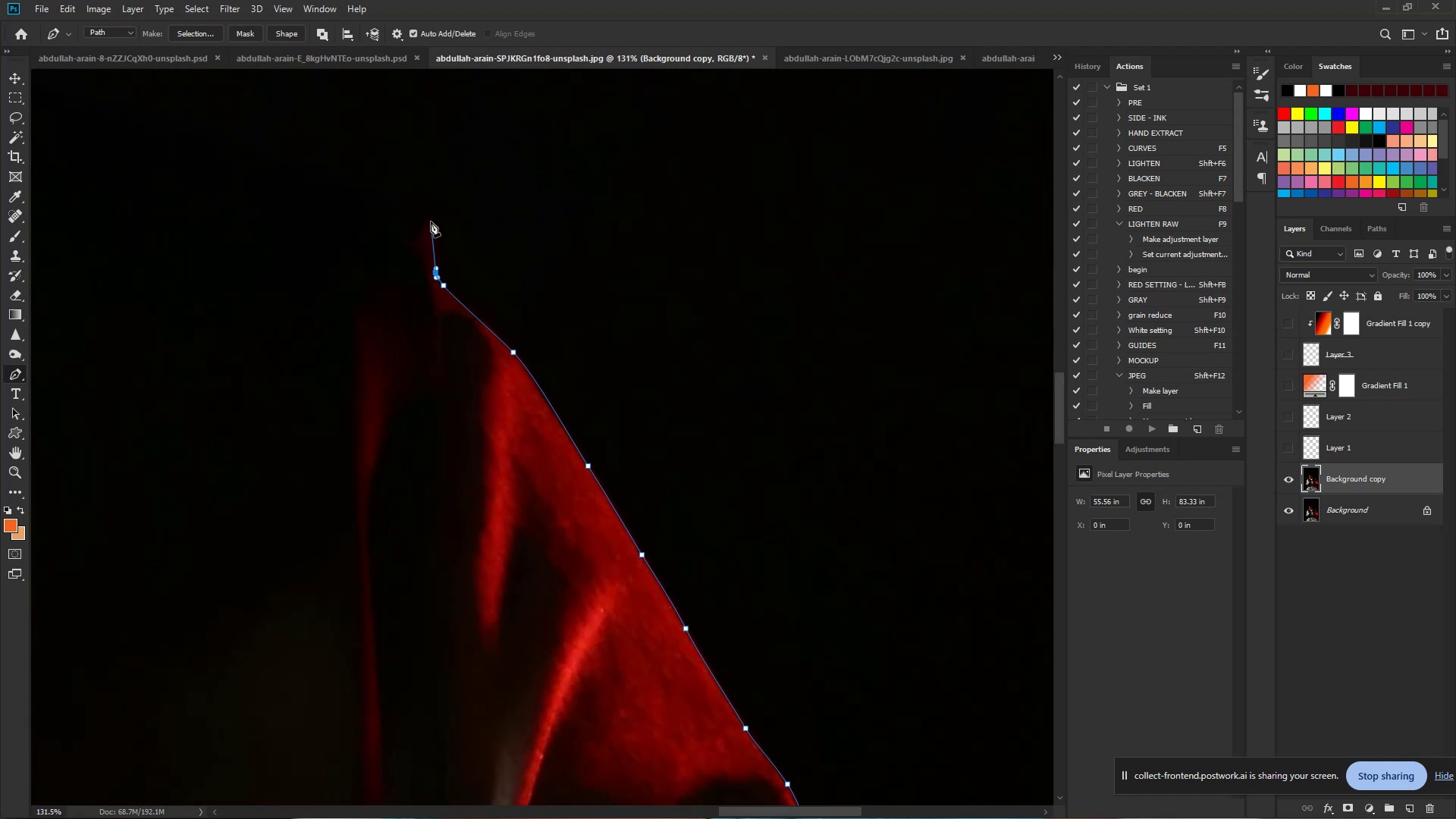 
hold_key(key=Space, duration=1.54)
 